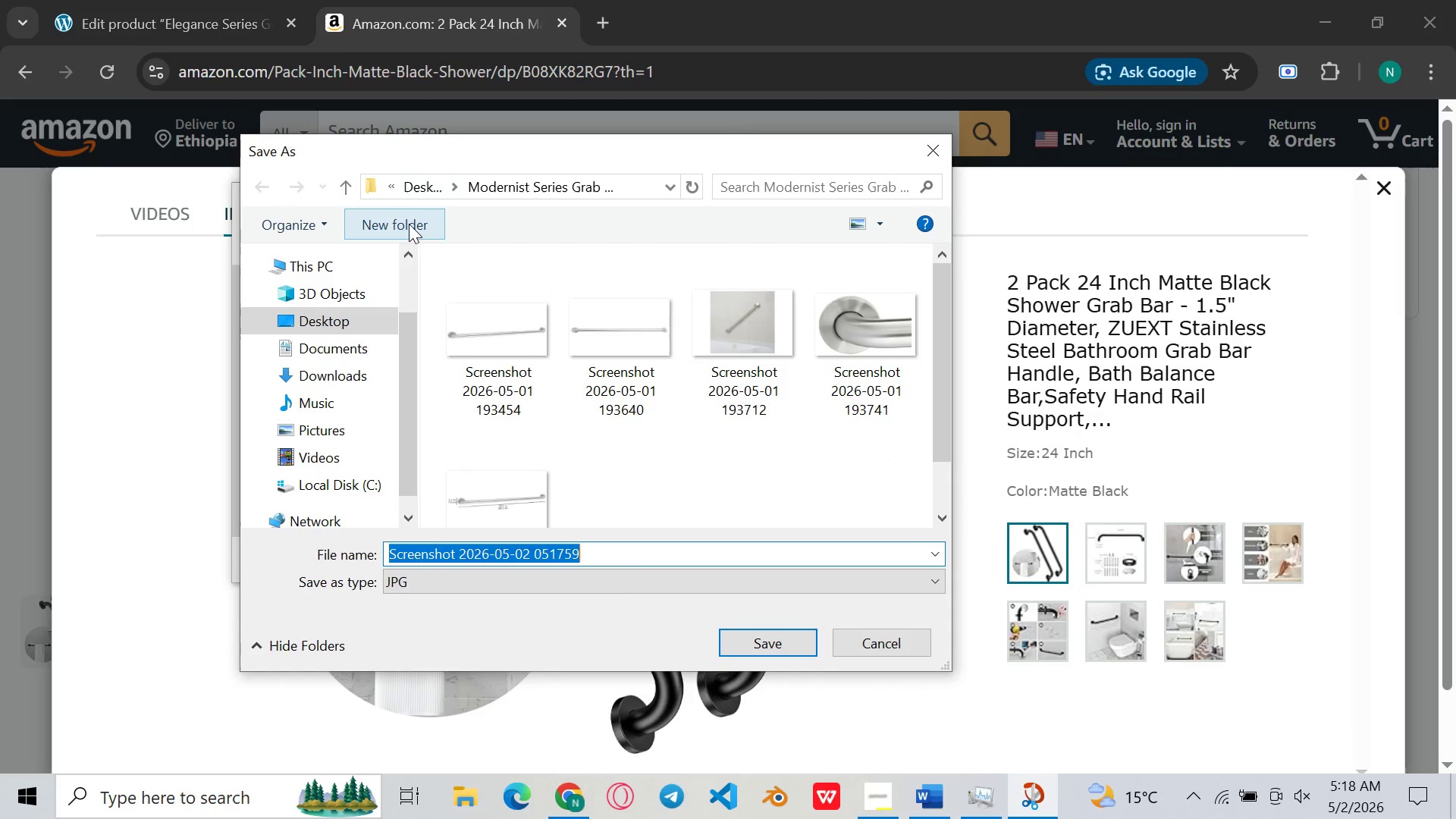 
left_click([411, 195])
 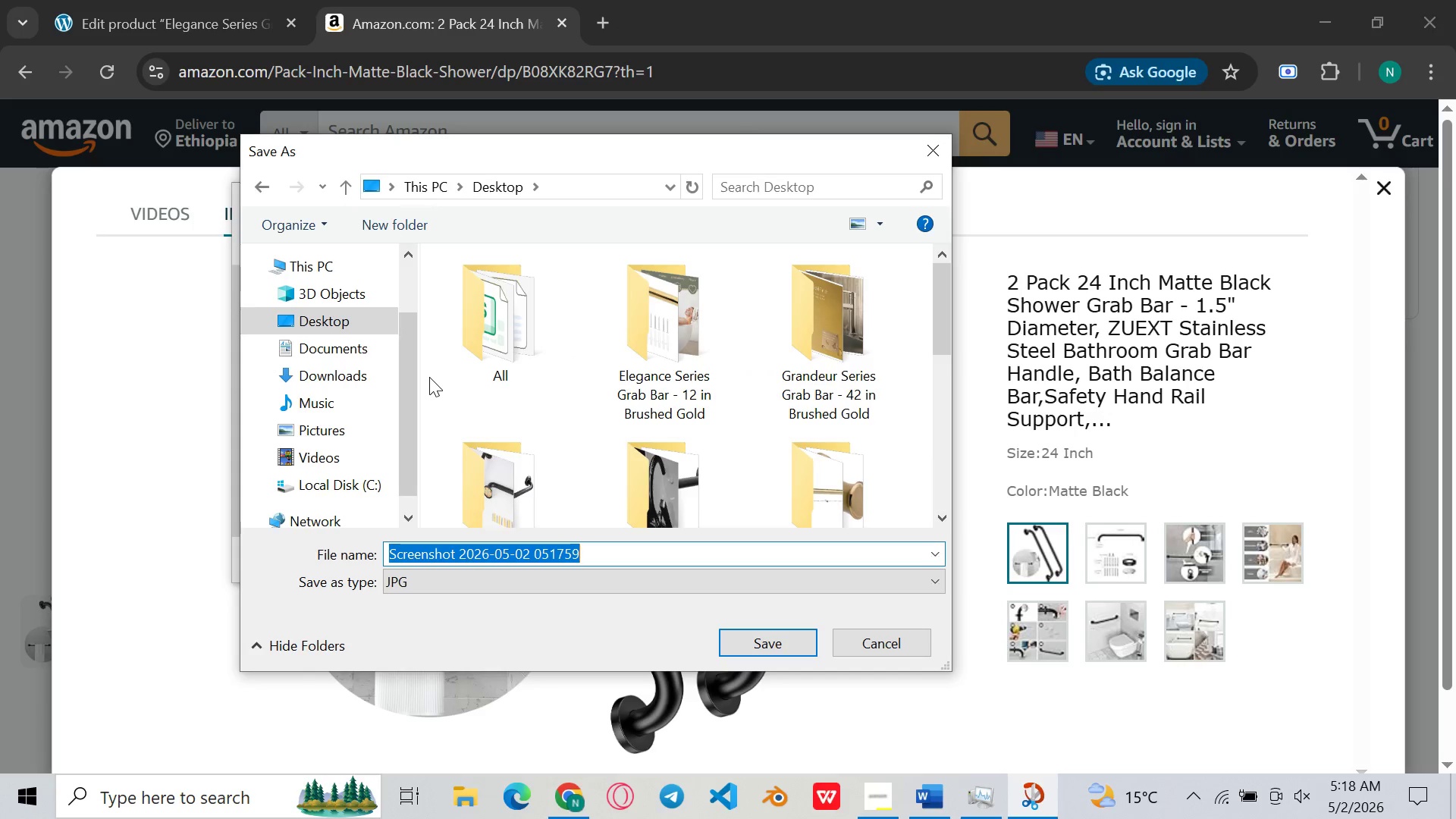 
right_click([429, 377])
 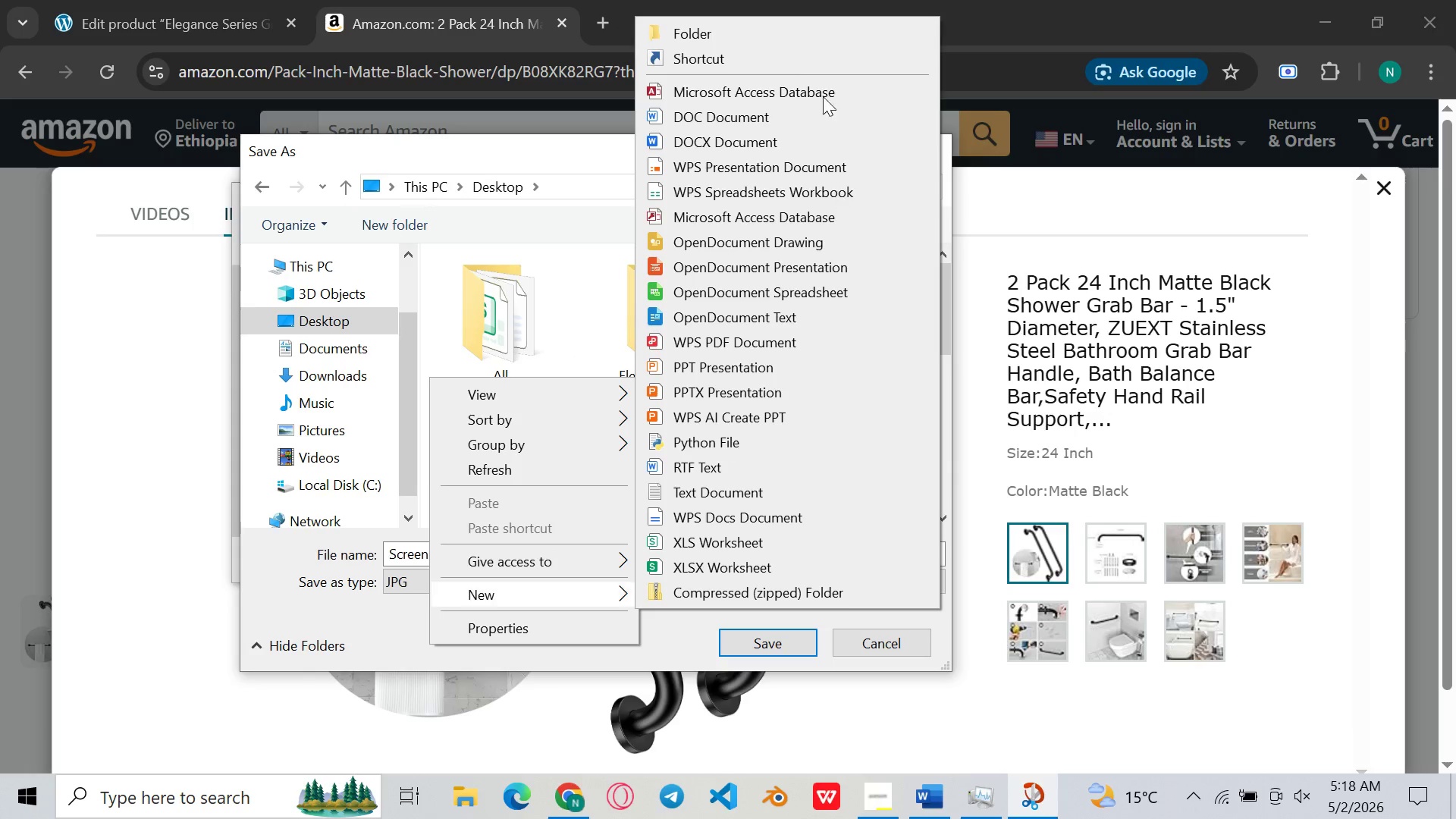 
left_click([780, 31])
 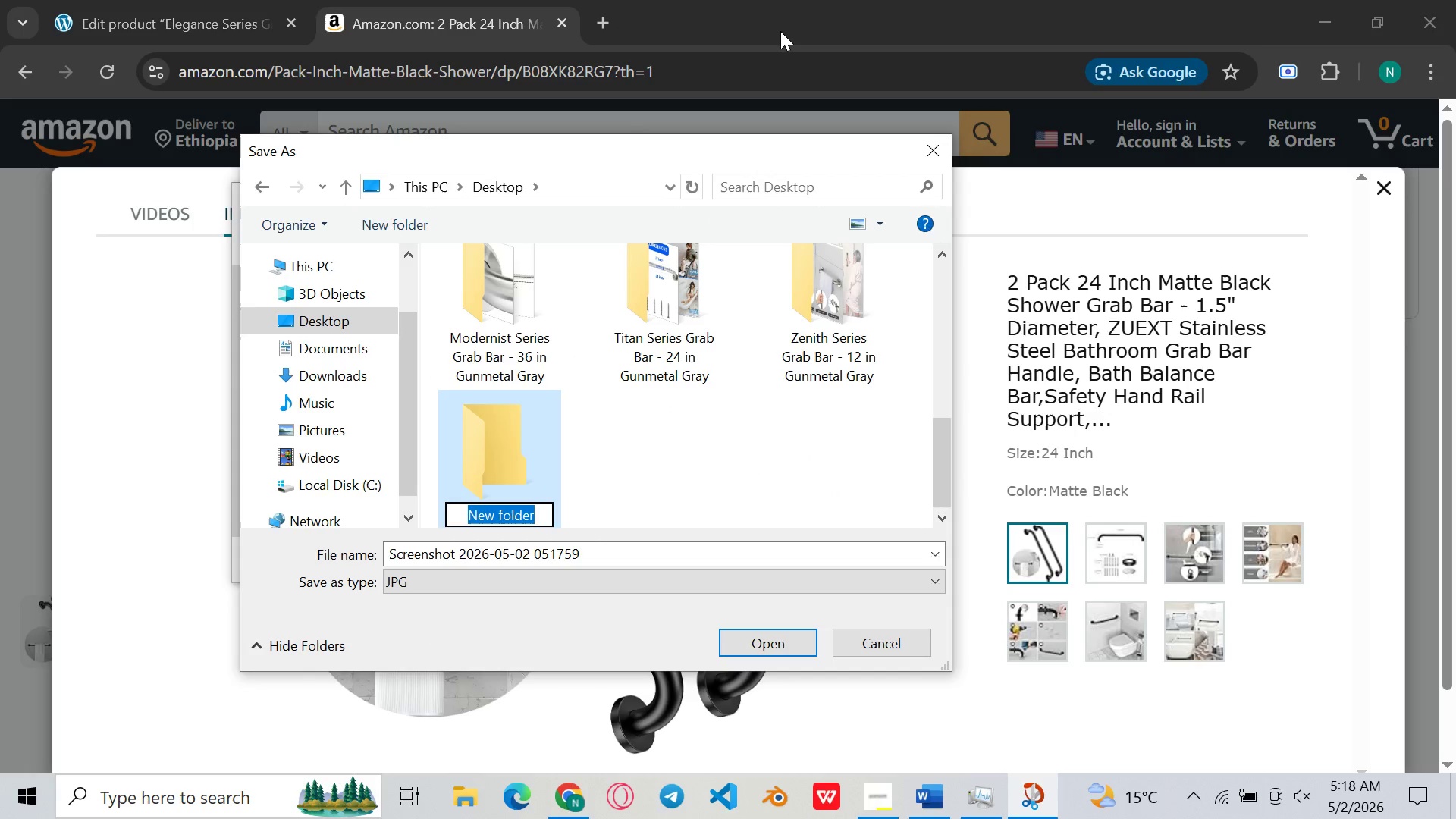 
key(Backspace)
 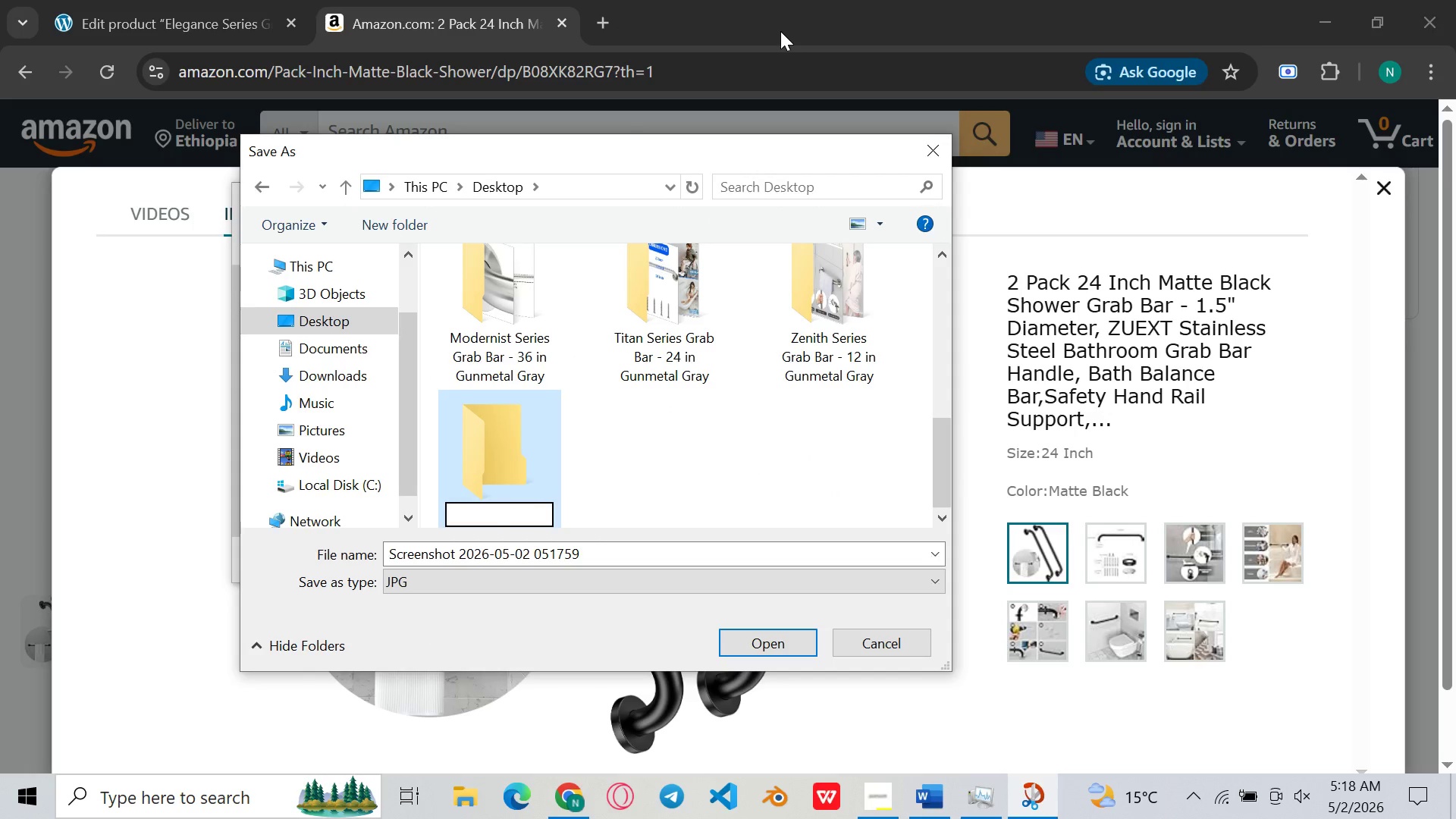 
key(Control+V)
 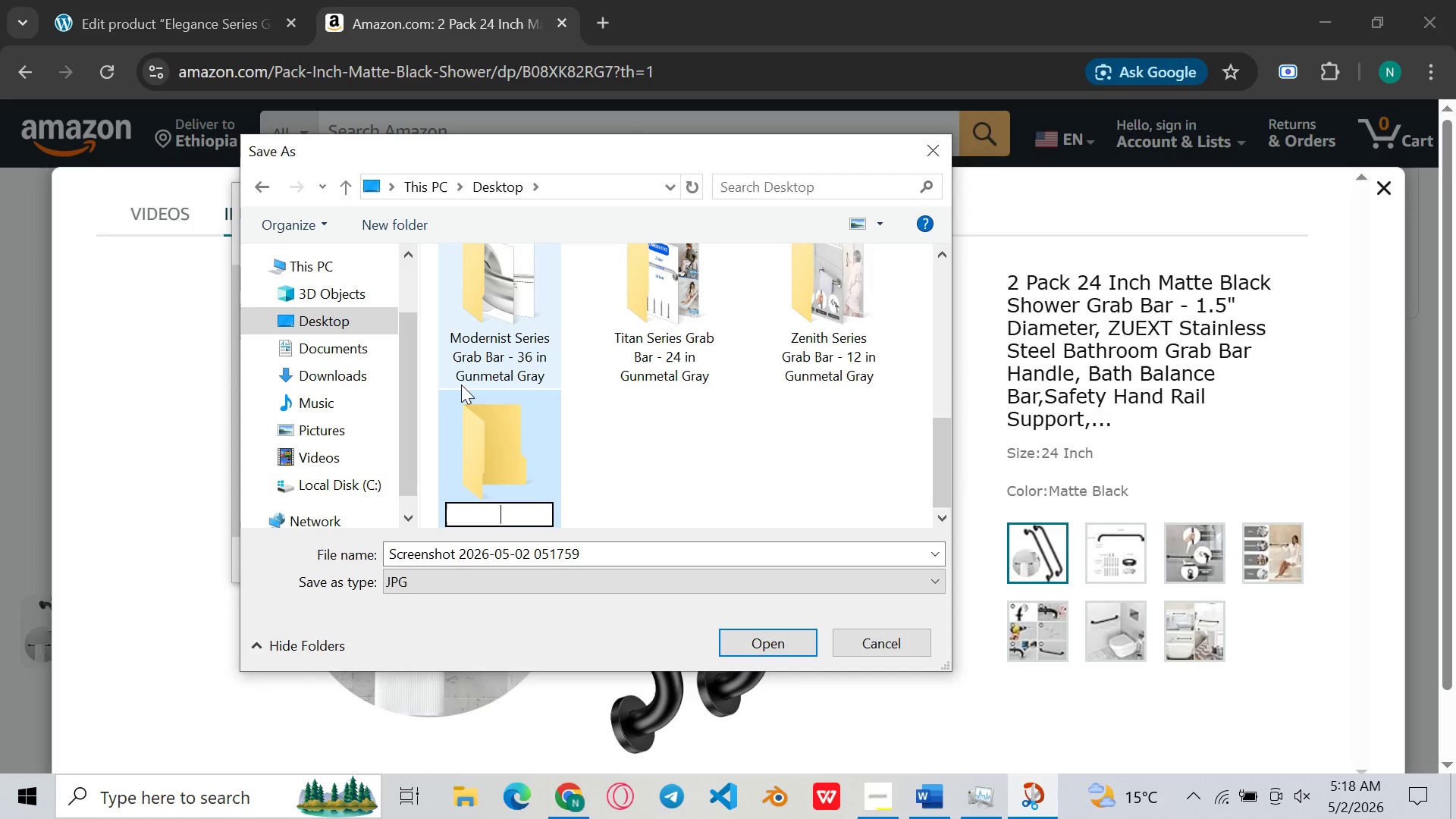 
key(Control+V)
 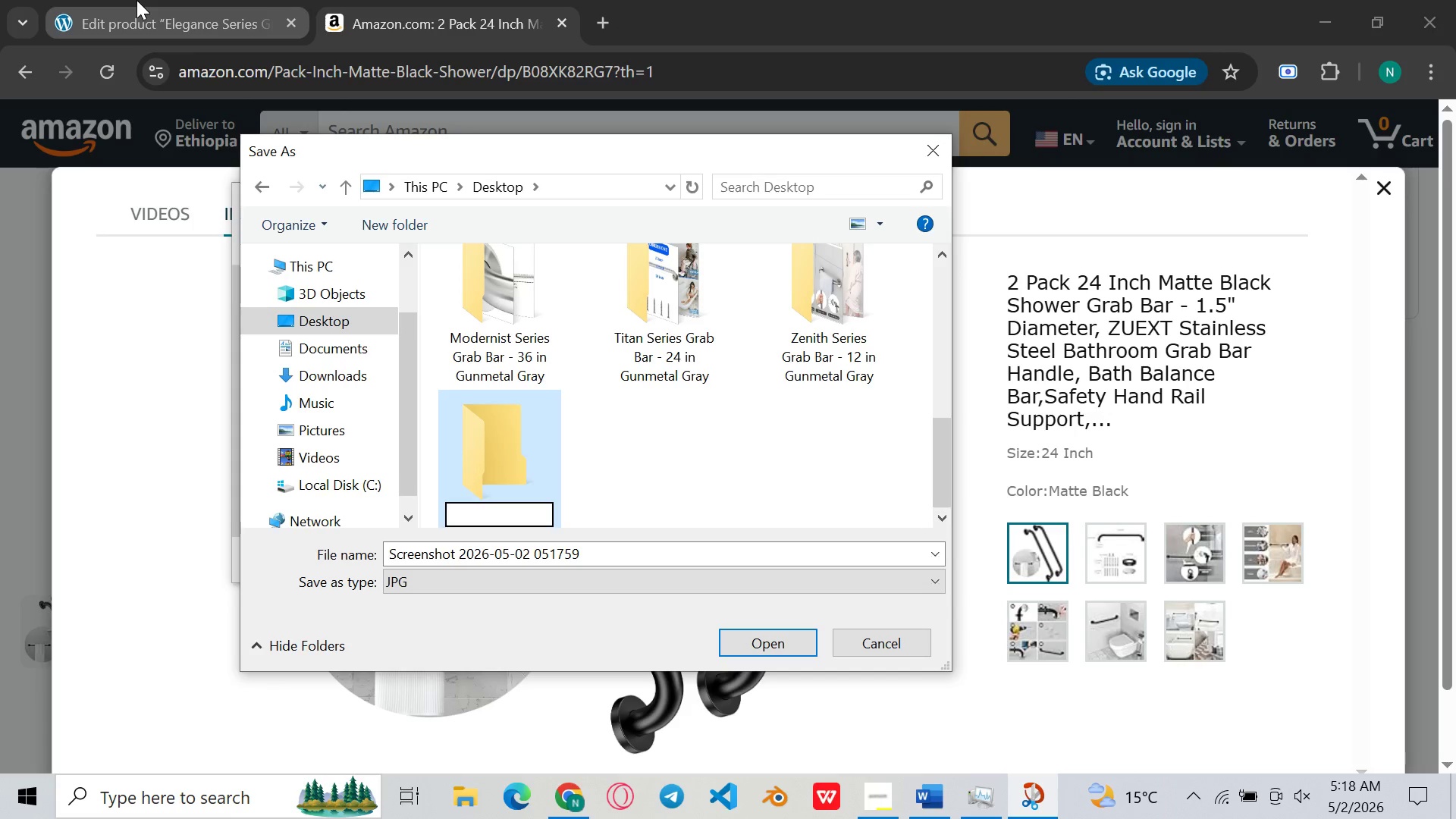 
left_click([136, 0])
 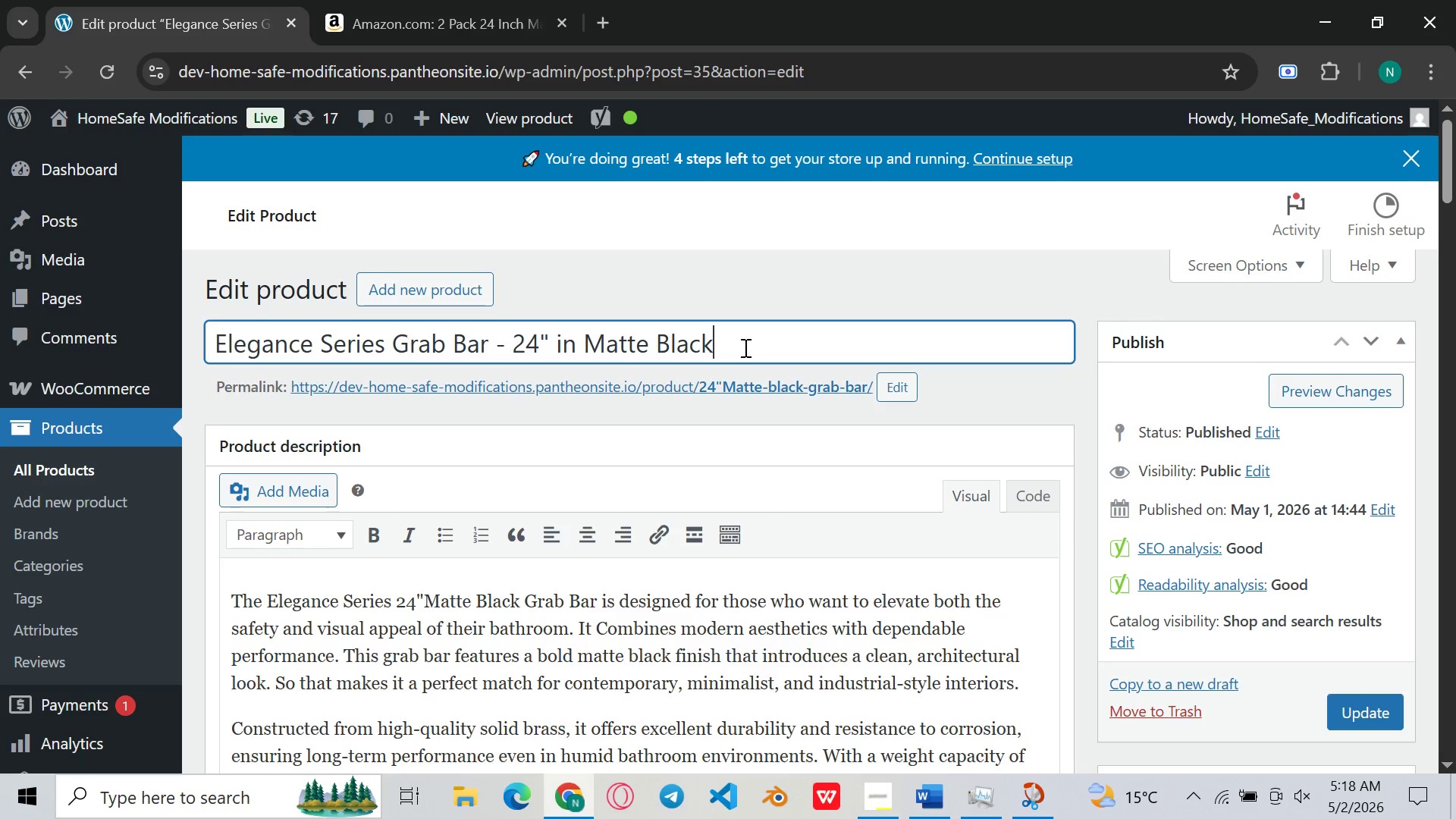 
hold_key(key=ControlLeft, duration=0.5)
 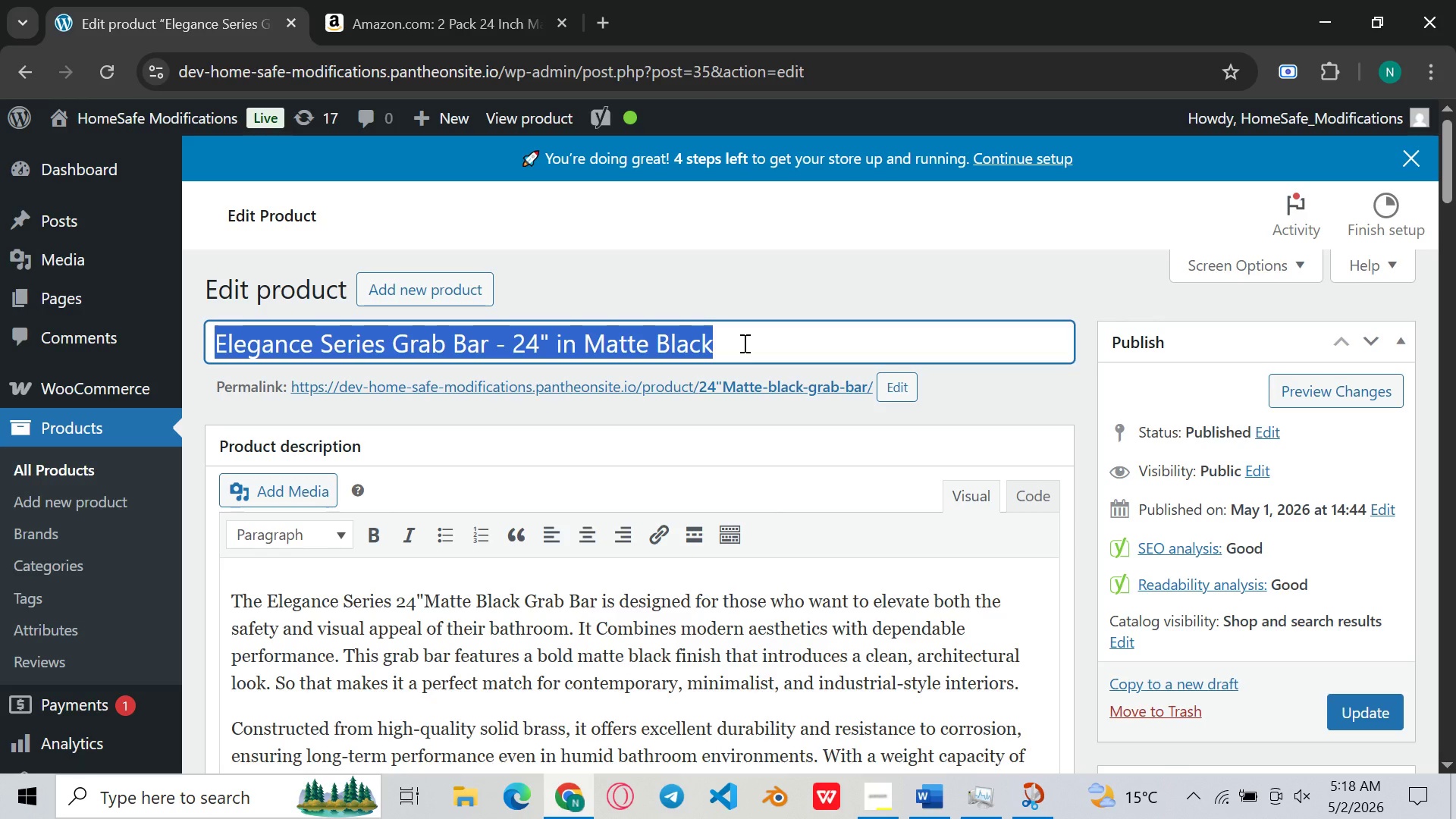 
key(A)
 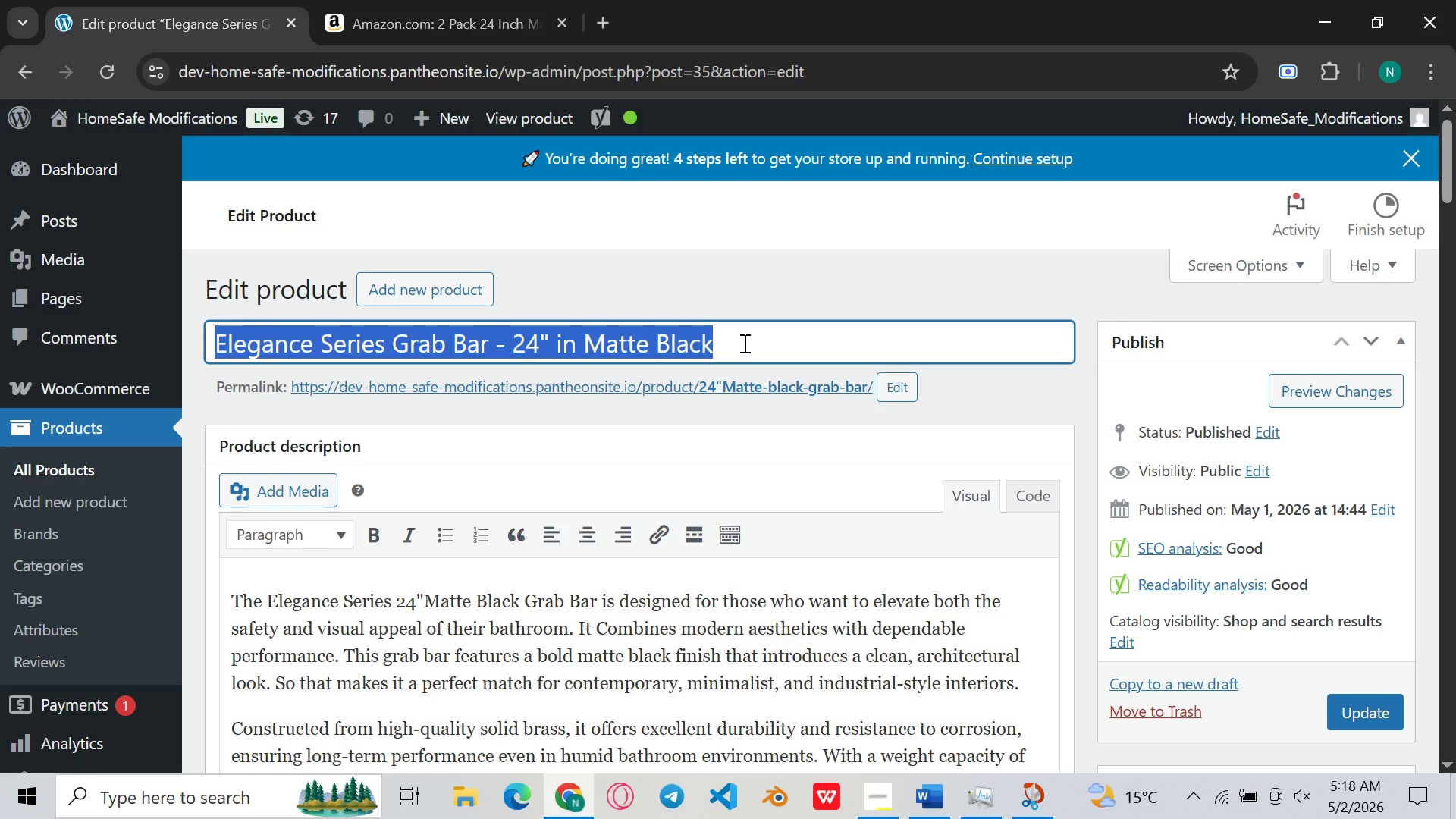 
key(Control+C)
 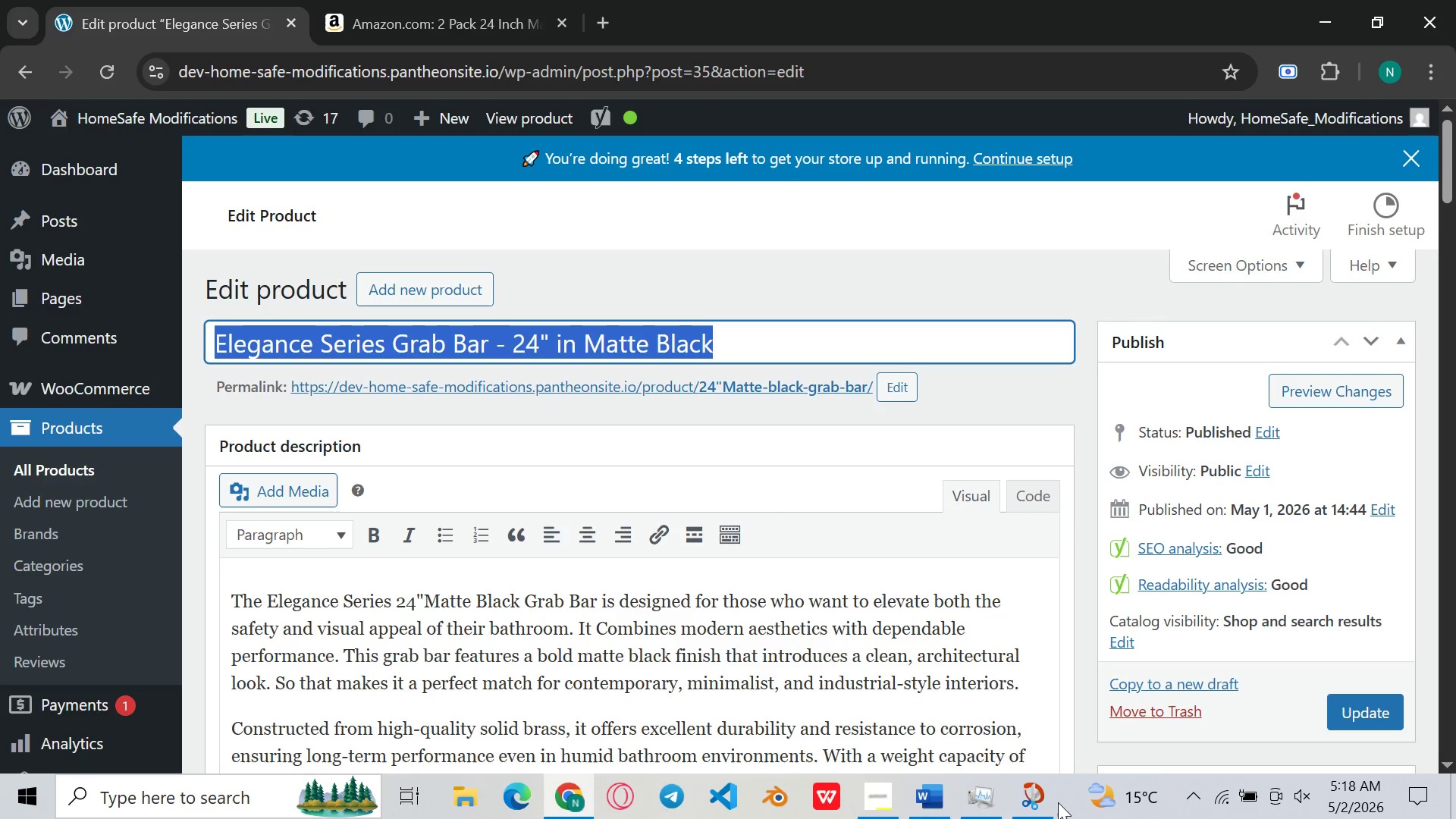 
left_click([1052, 805])
 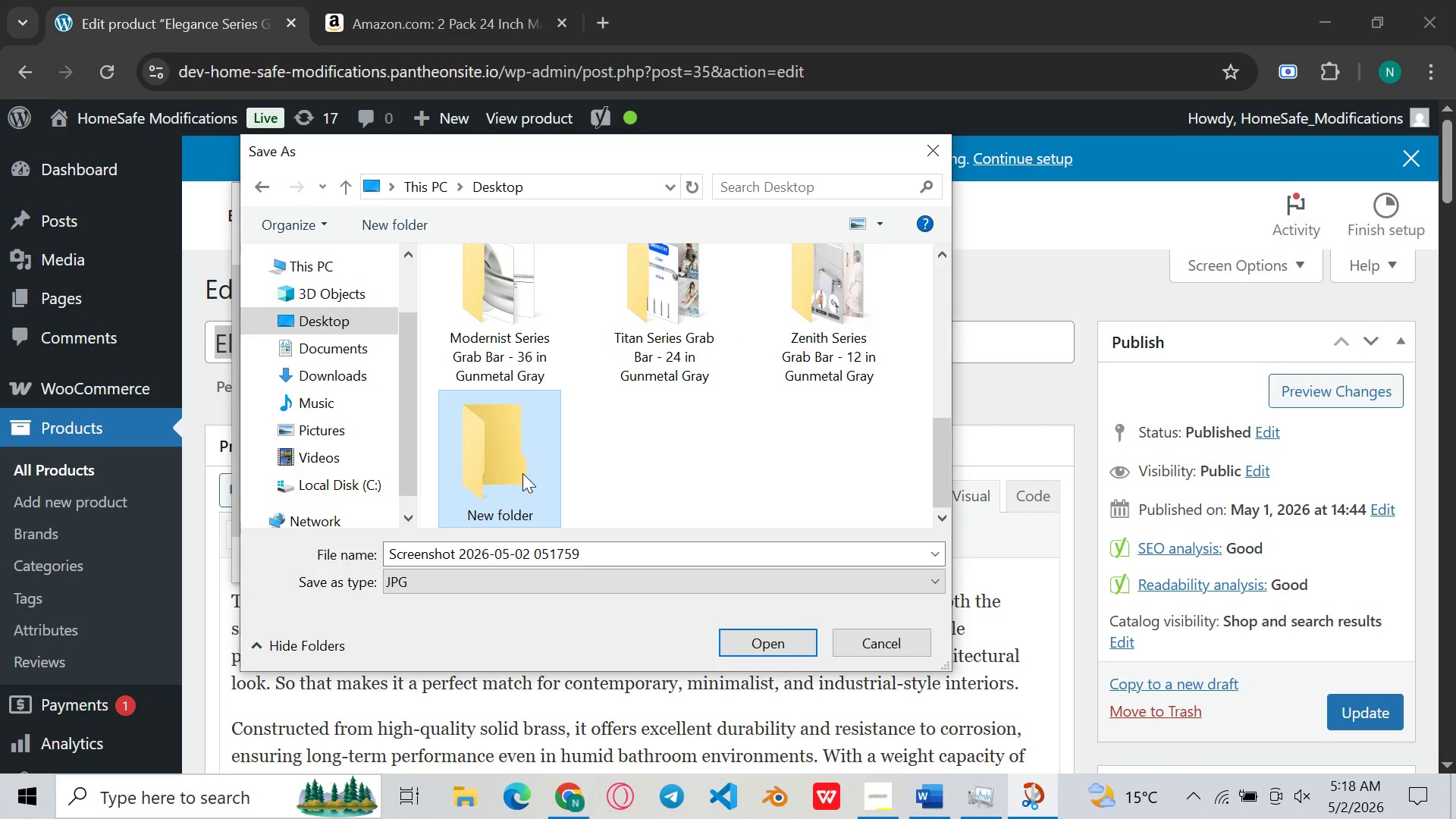 
right_click([522, 473])
 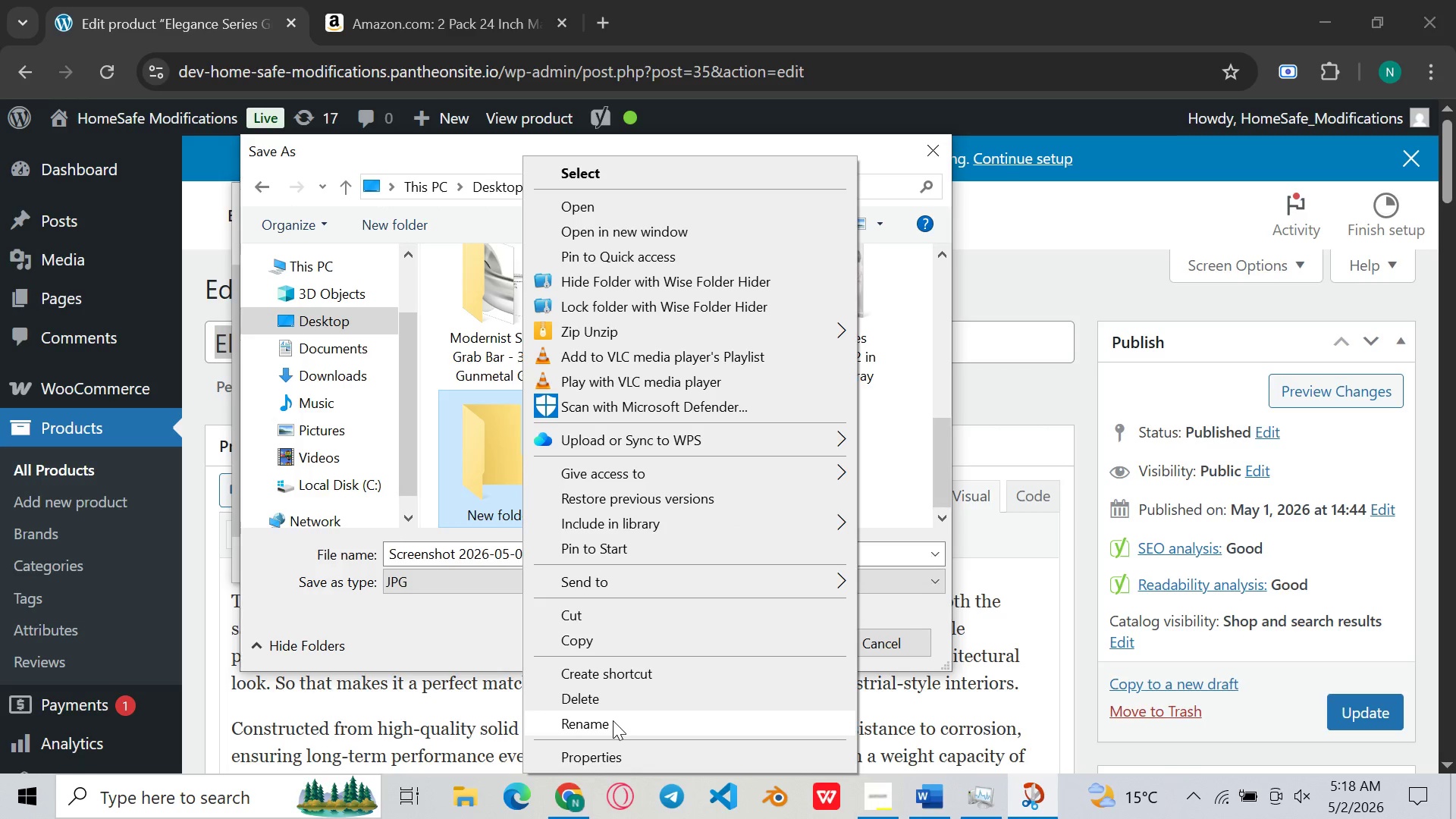 
left_click([613, 720])
 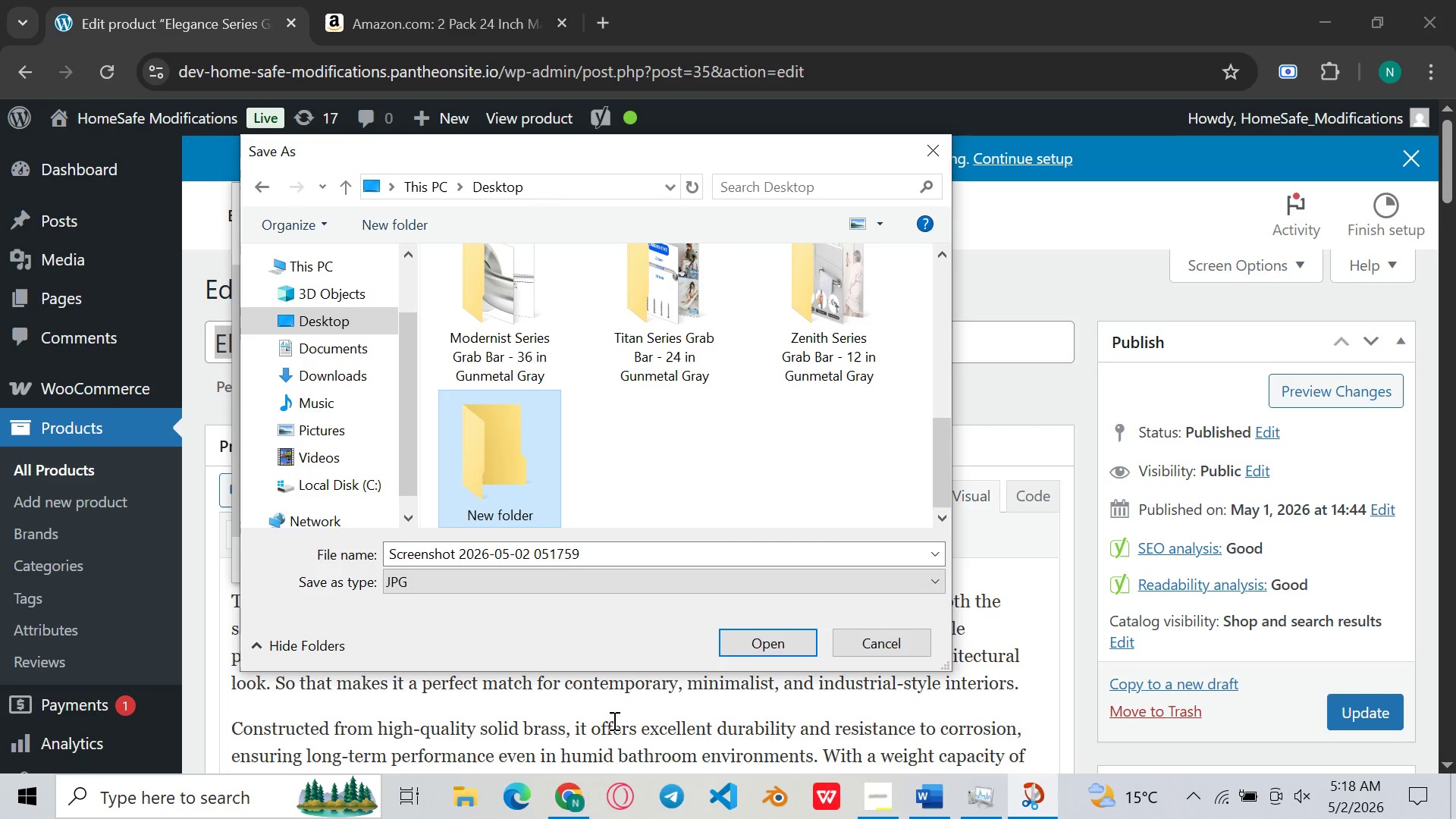 
key(Backspace)
 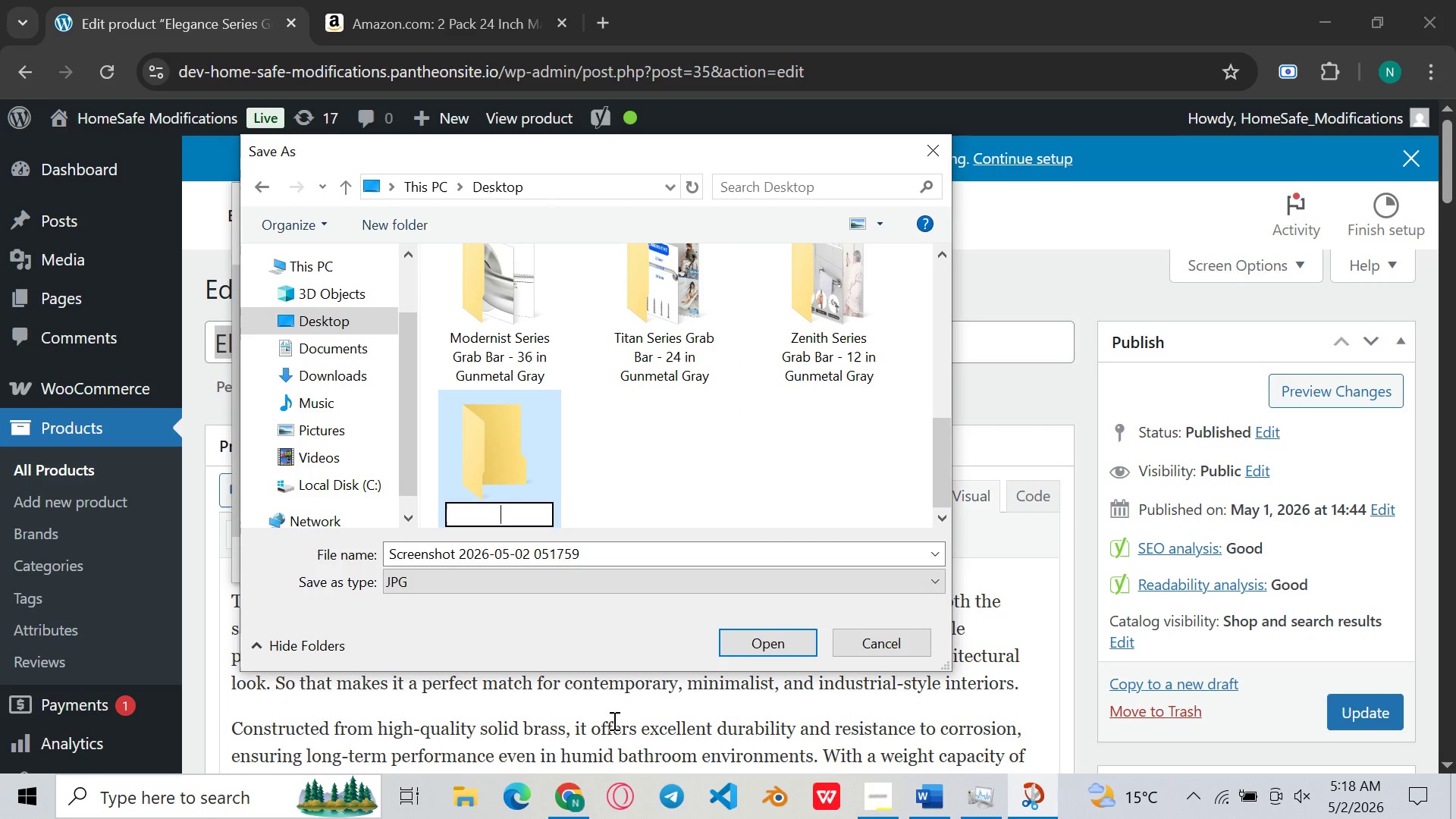 
hold_key(key=ControlLeft, duration=0.56)
 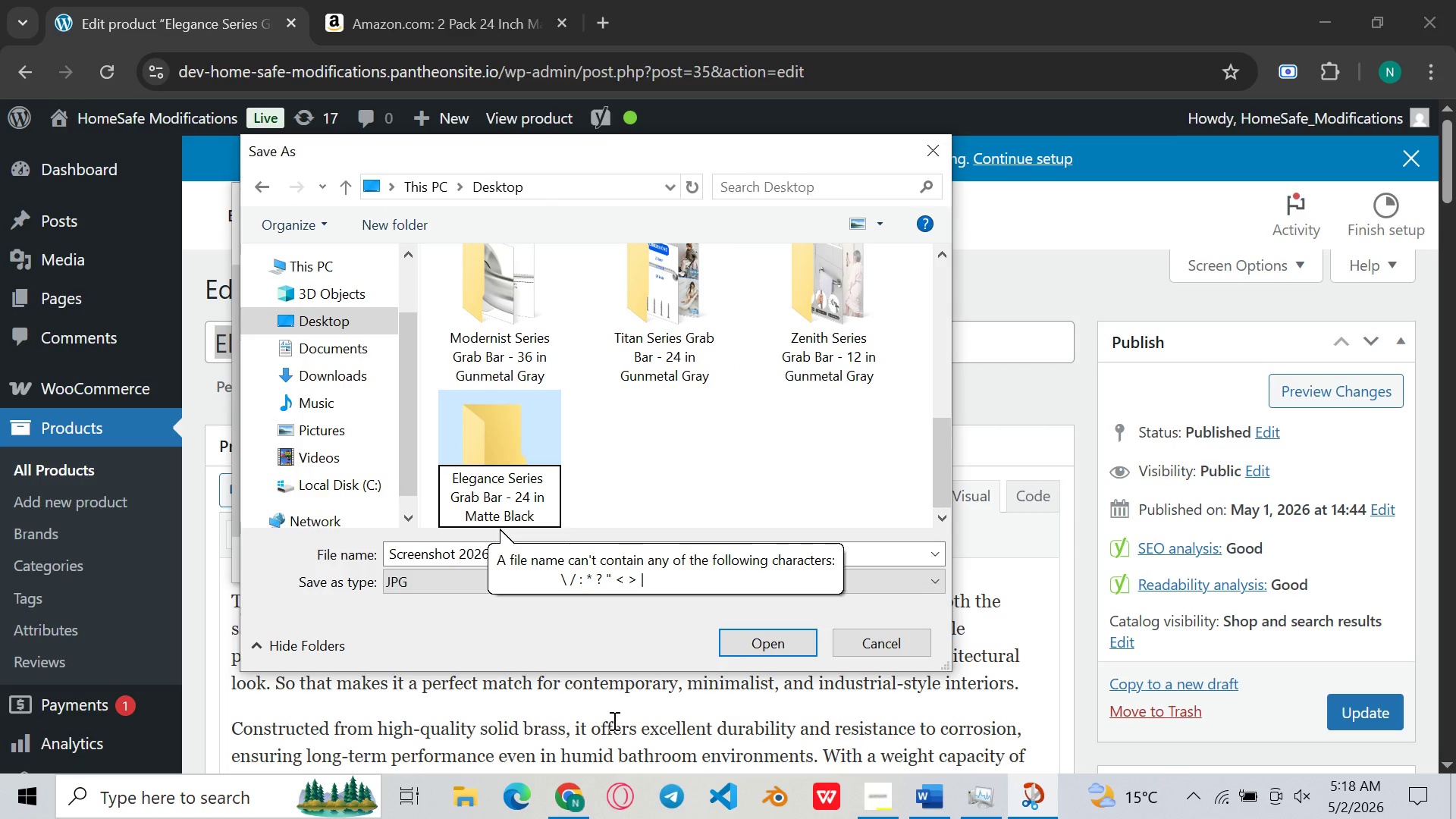 
key(V)
 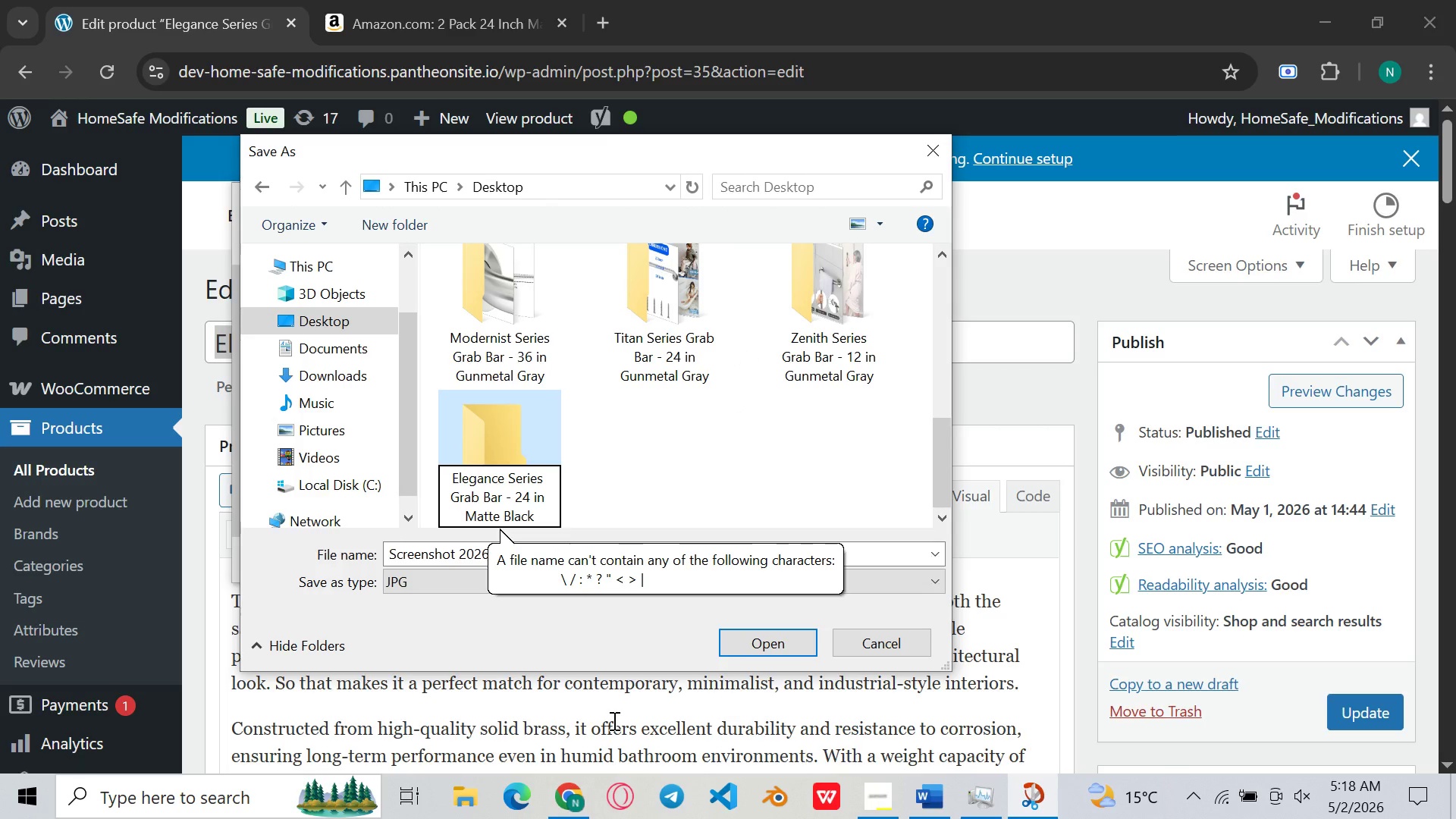 
key(Control+Enter)
 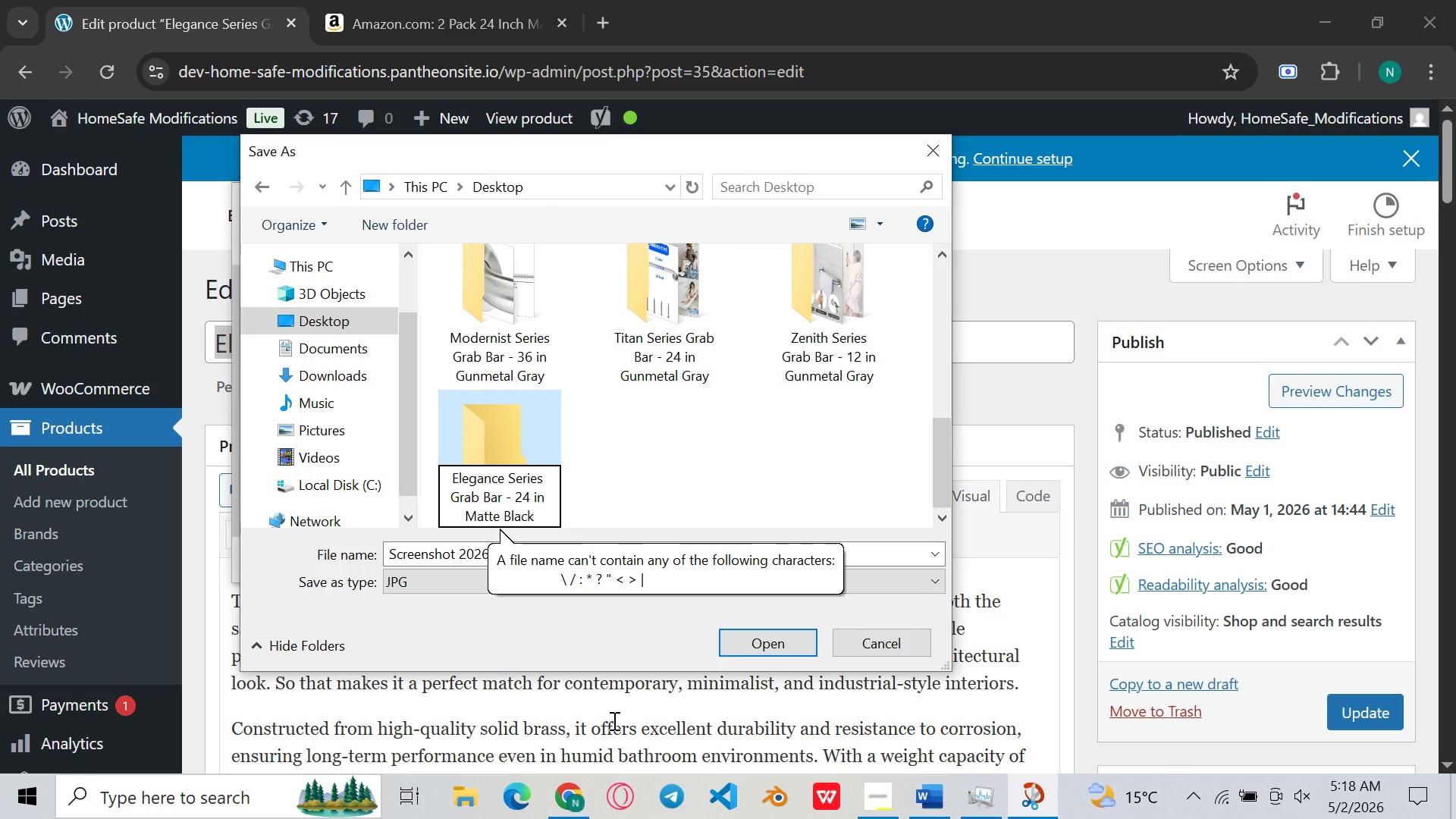 
key(Control+Enter)
 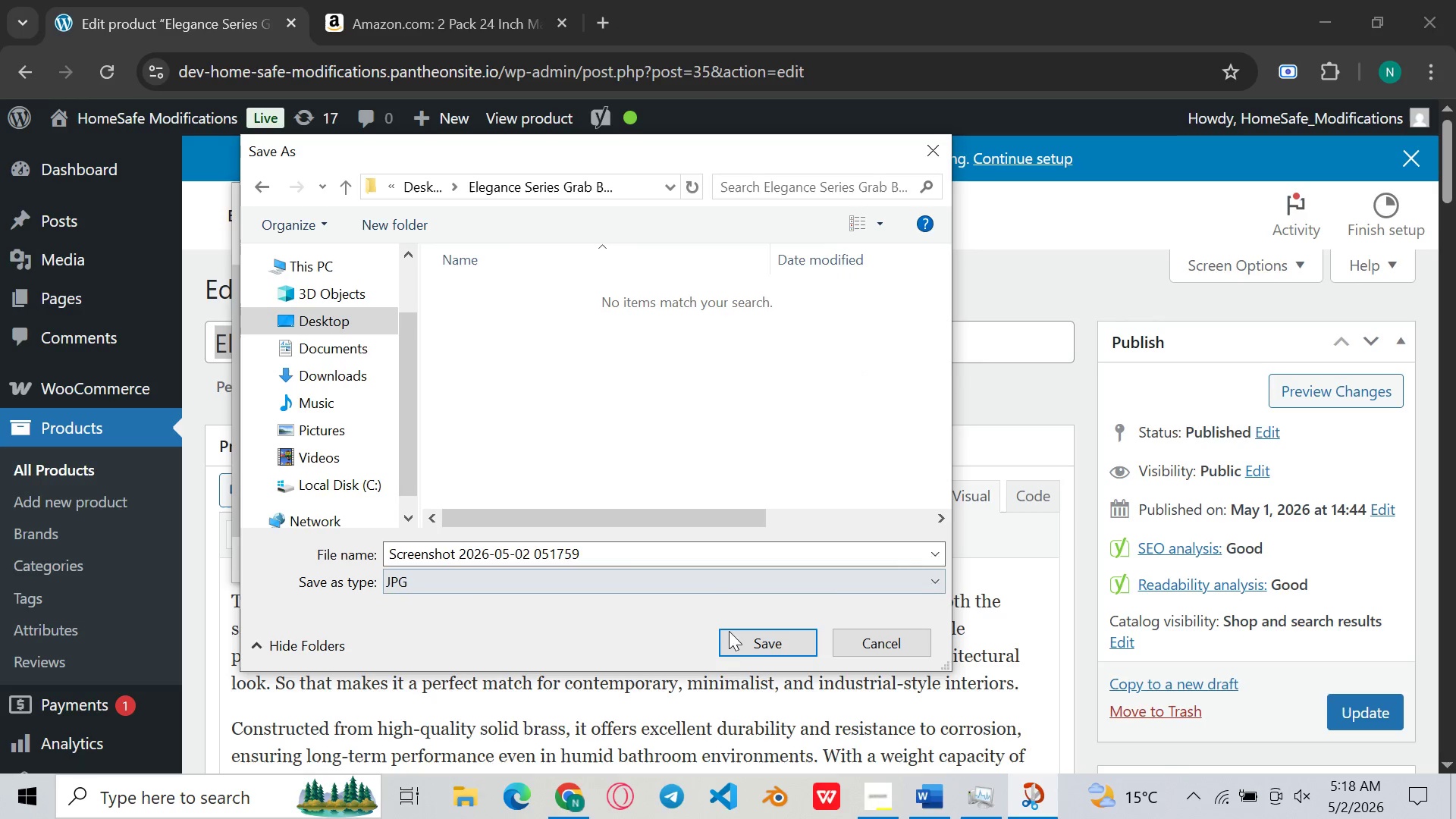 
left_click([755, 642])
 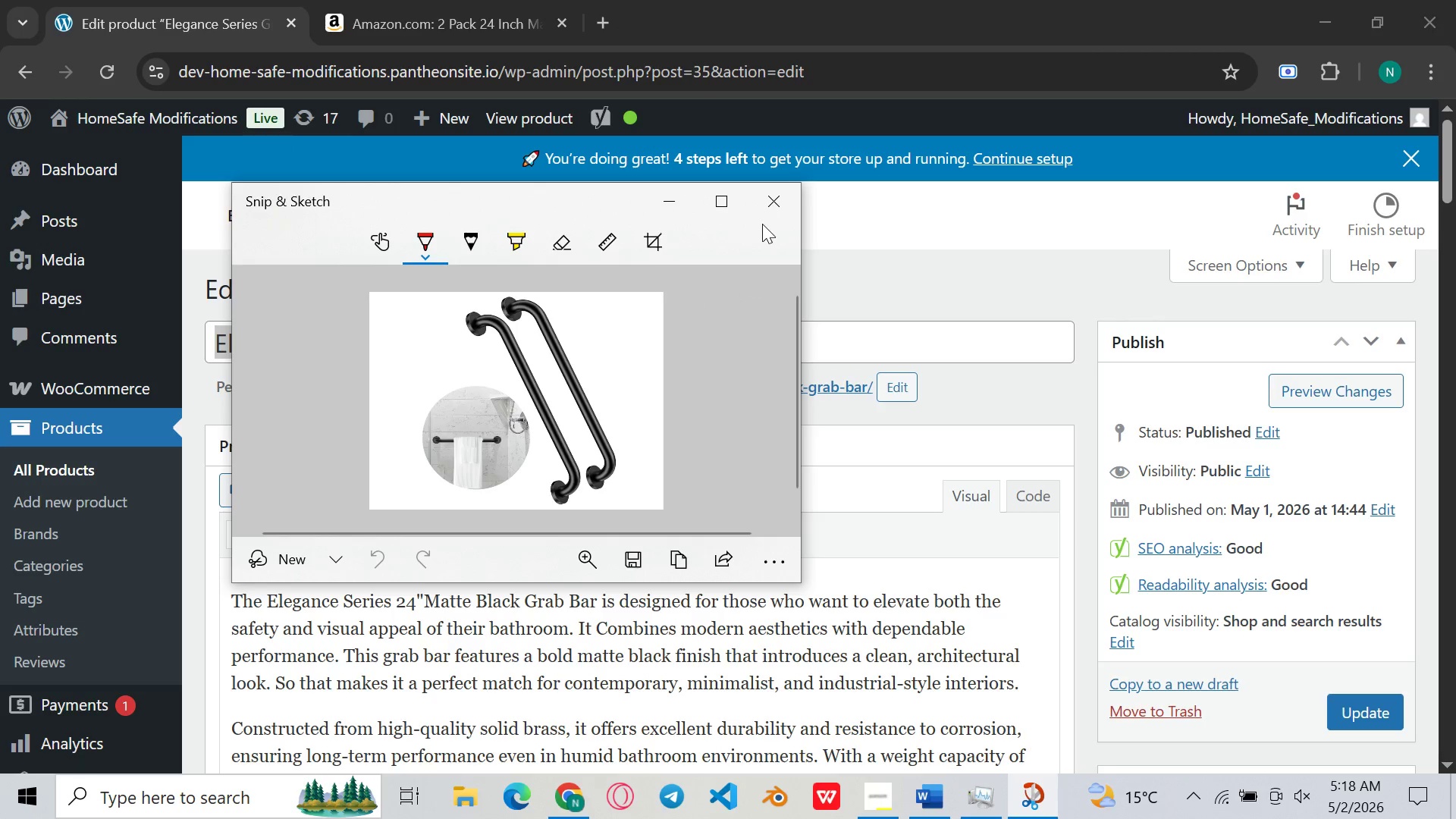 
left_click([772, 187])
 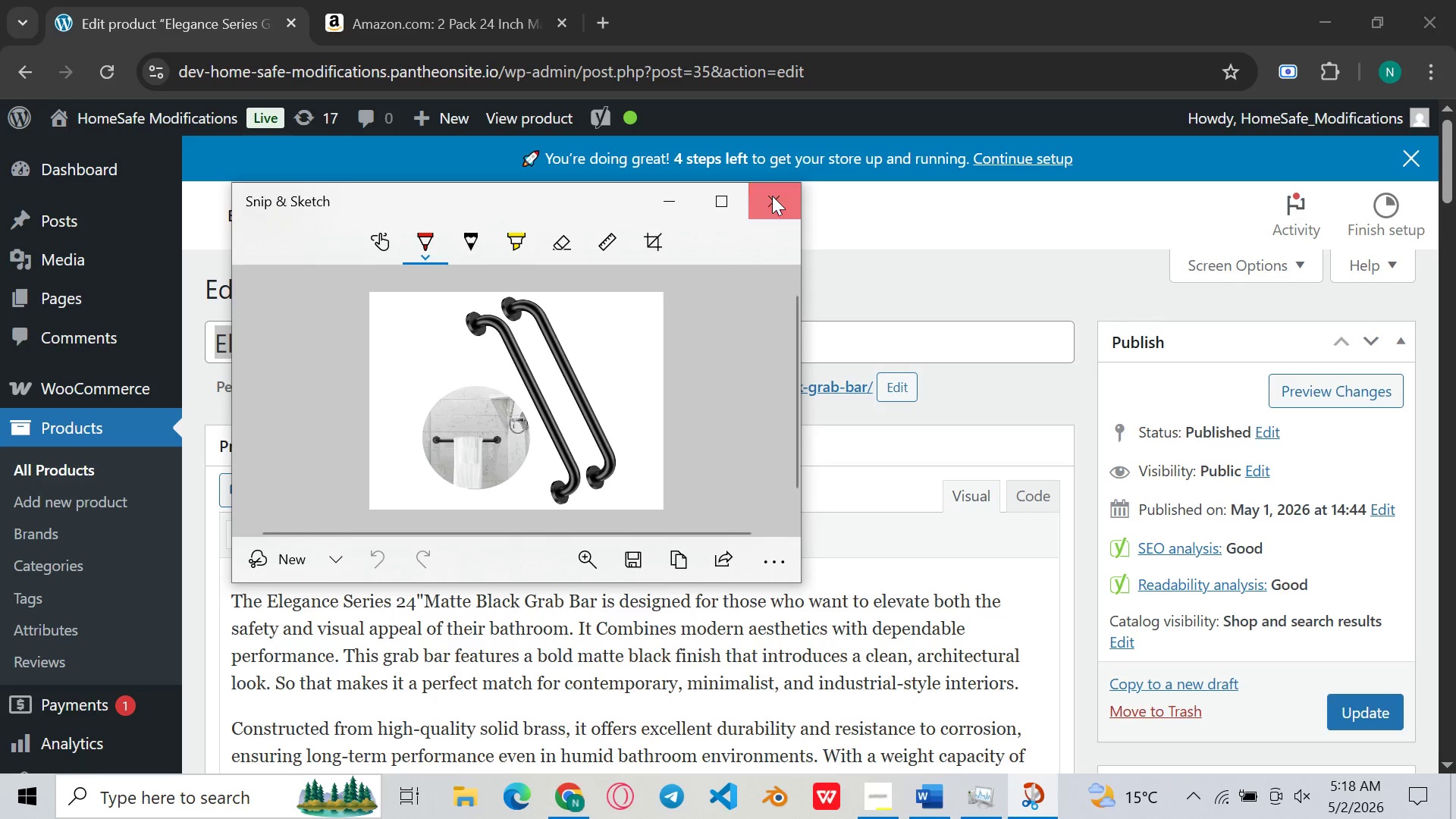 
left_click([772, 196])
 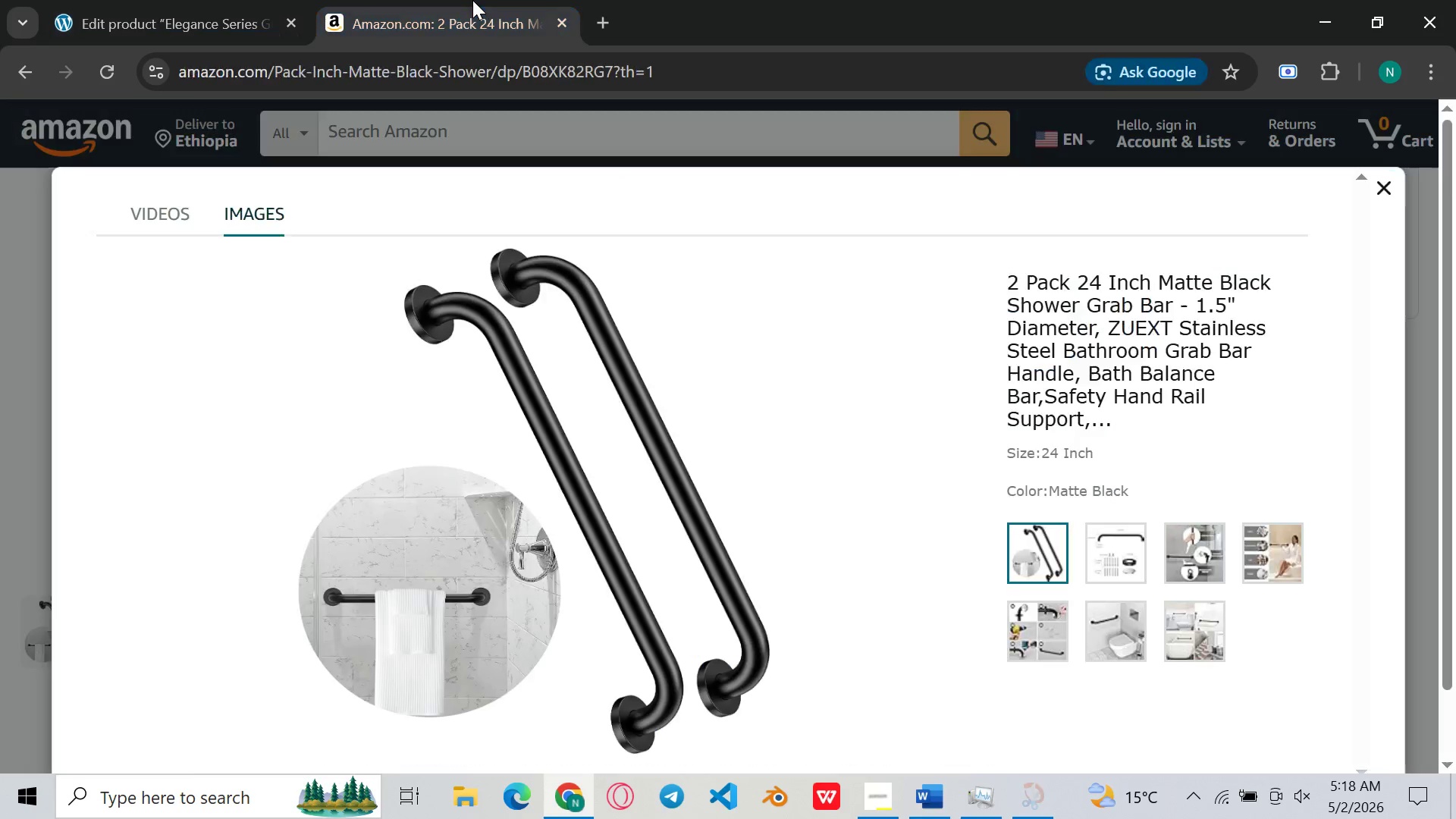 
left_click([472, 0])
 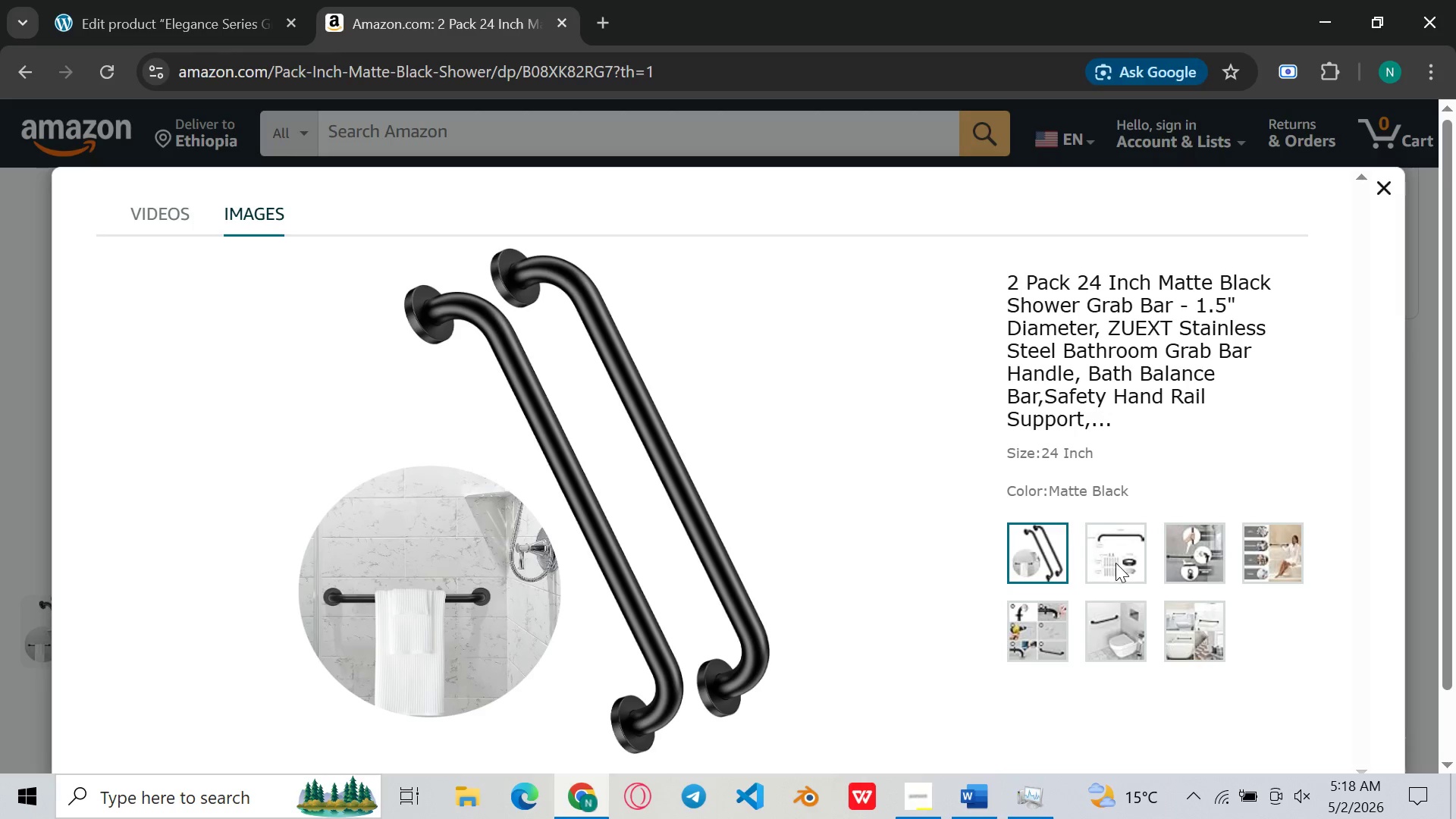 
left_click([1116, 563])
 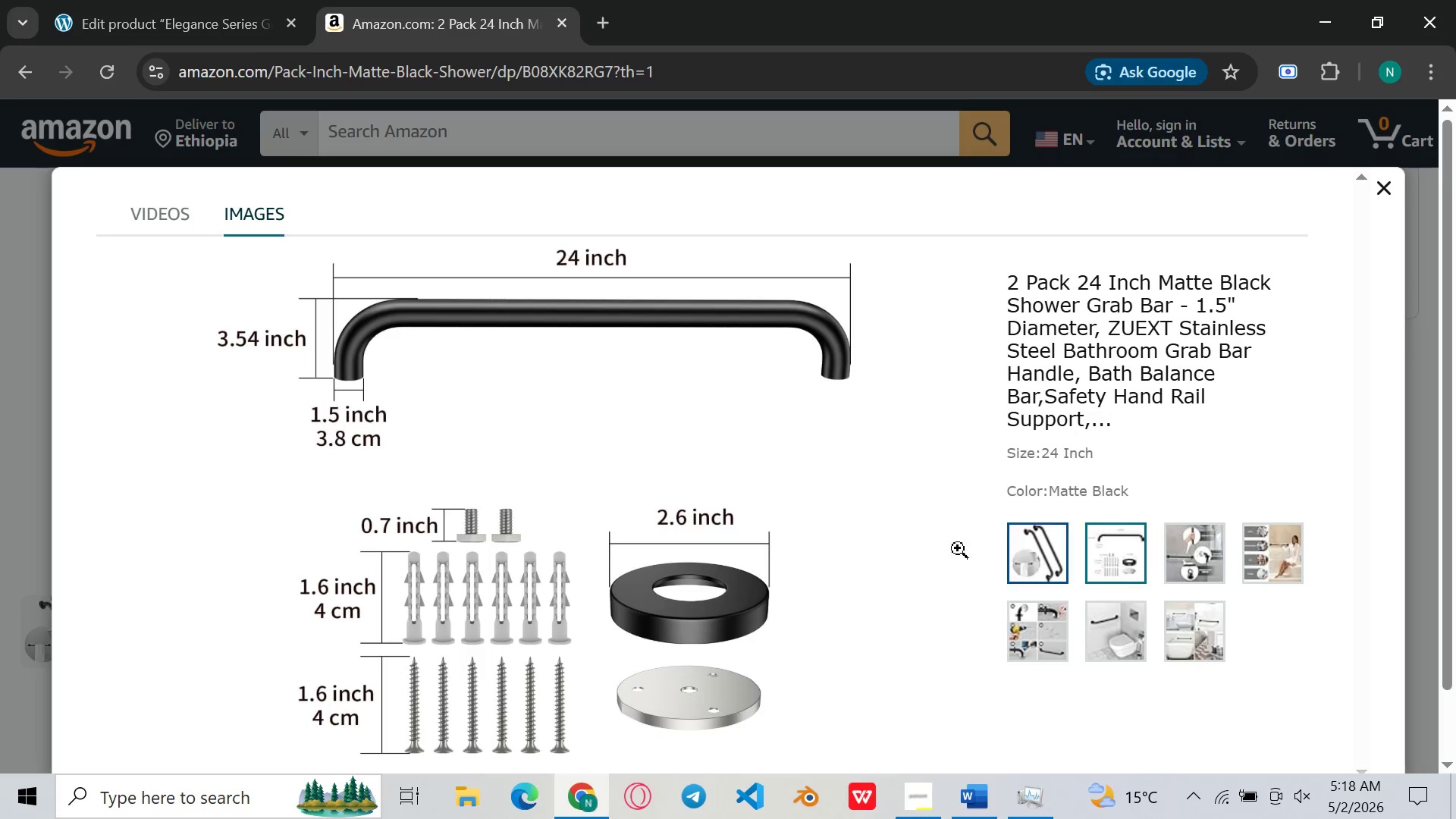 
wait(5.11)
 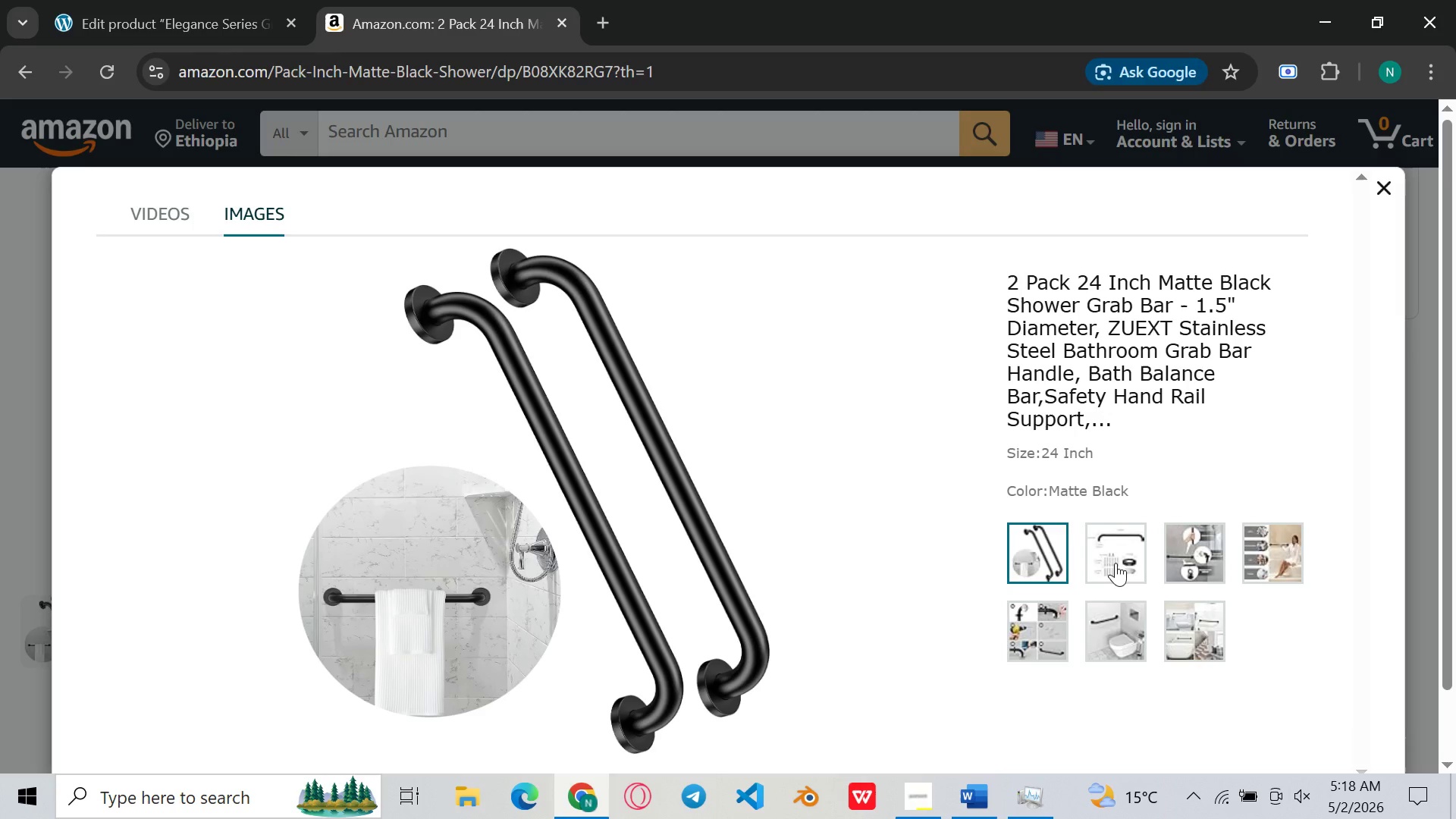 
hold_key(key=MetaLeft, duration=0.7)
 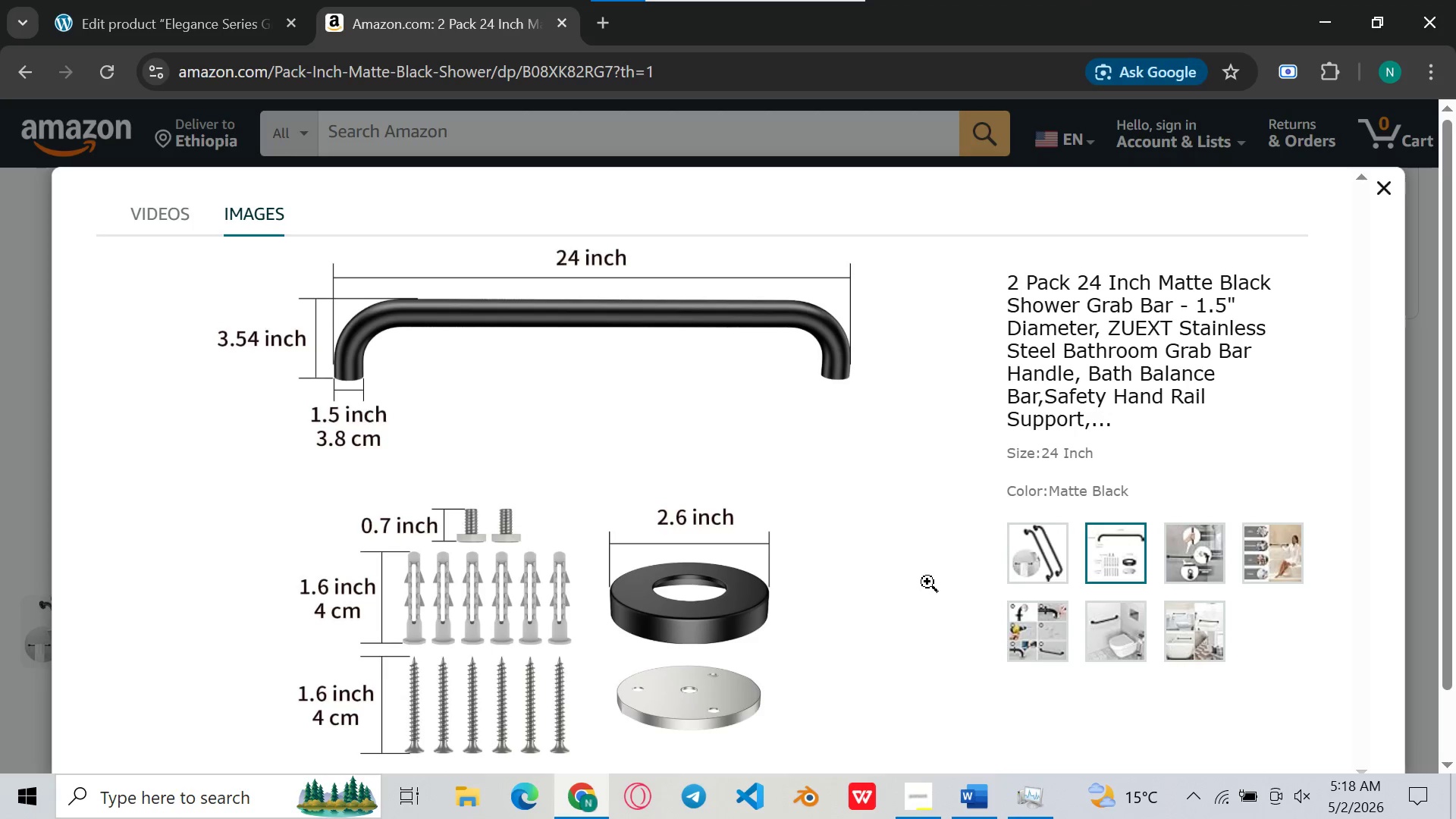 
key(Shift+S)
 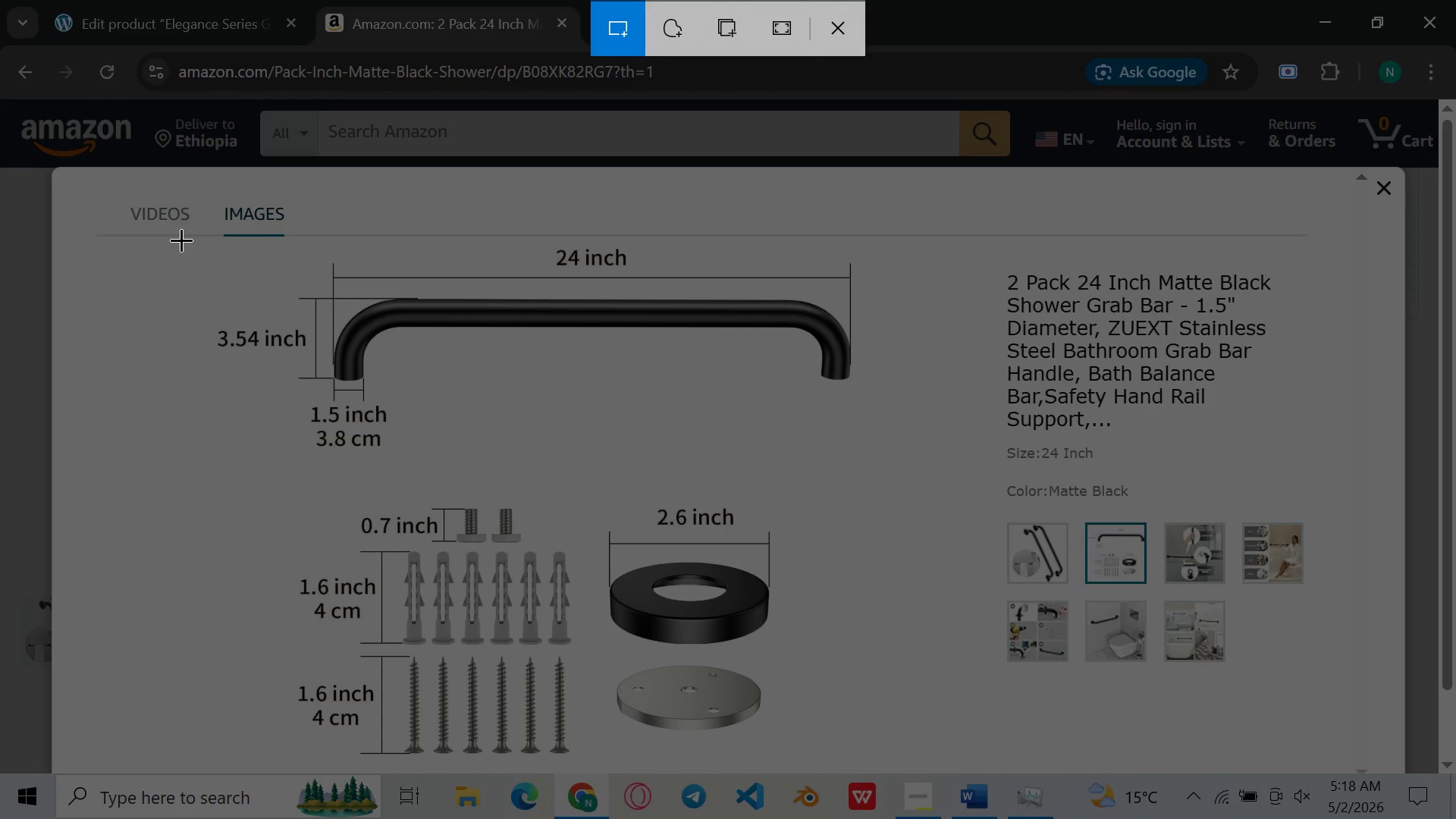 
left_click_drag(start_coordinate=[181, 237], to_coordinate=[876, 760])
 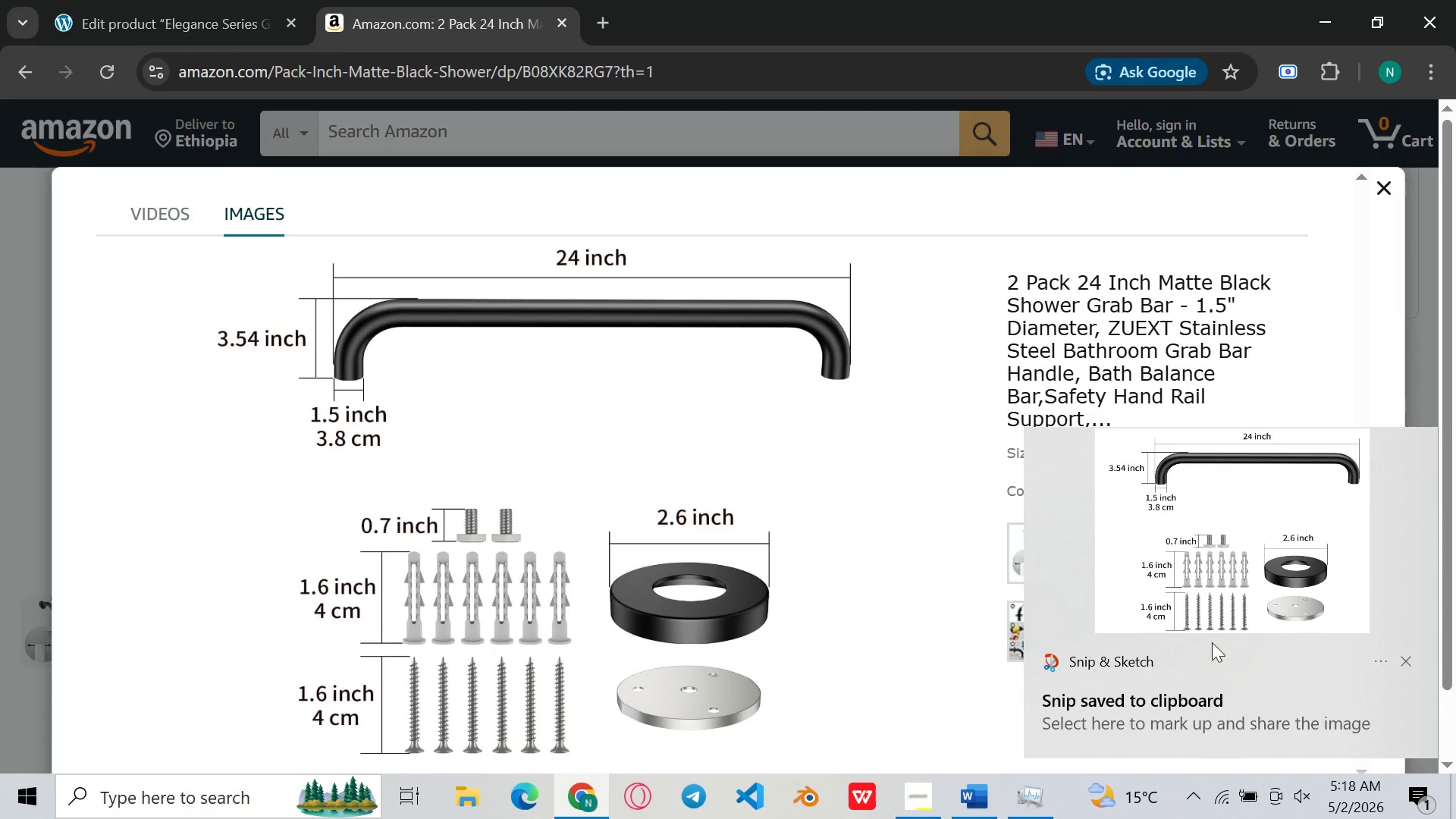 
double_click([1205, 588])
 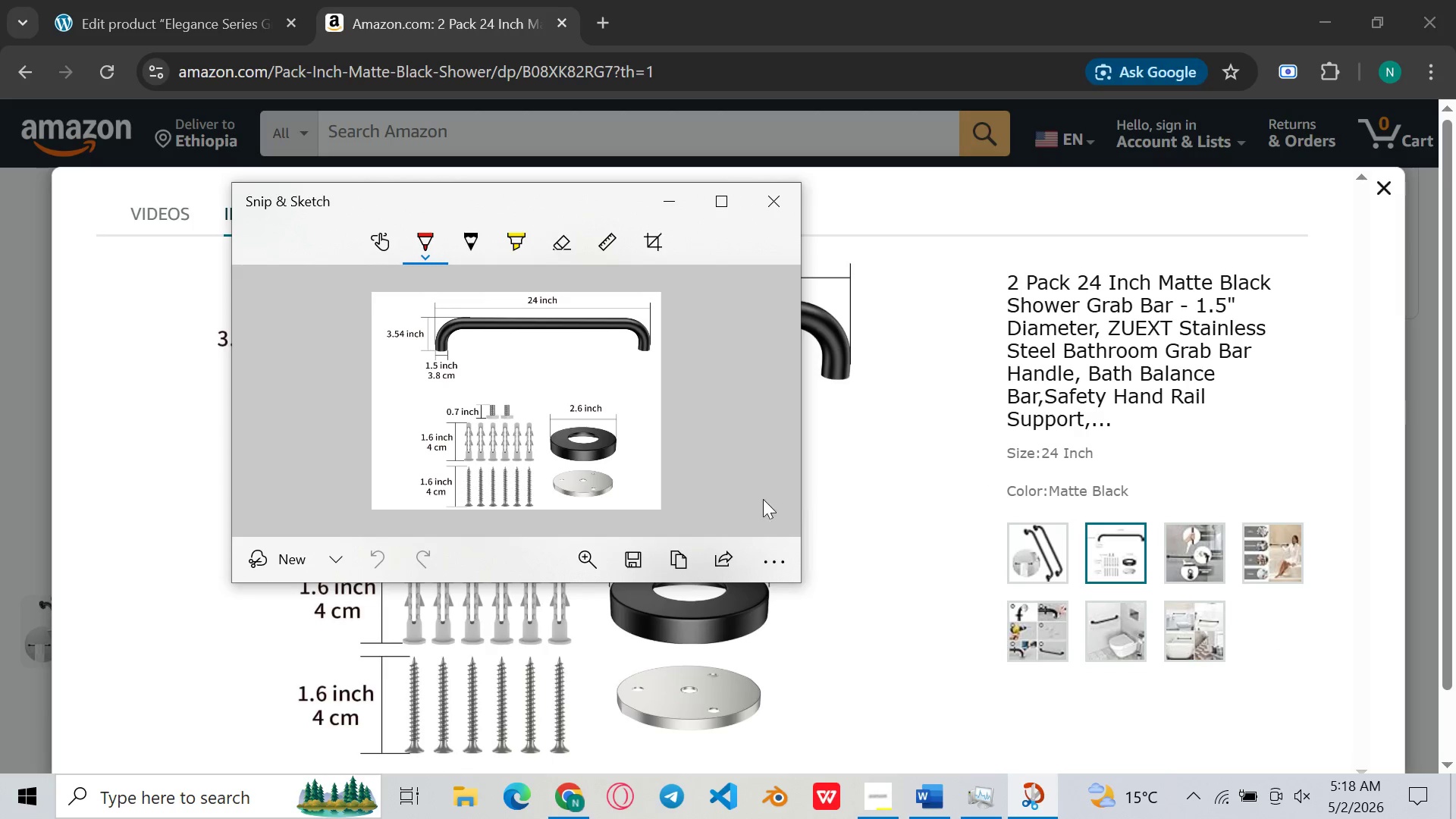 
left_click([636, 551])
 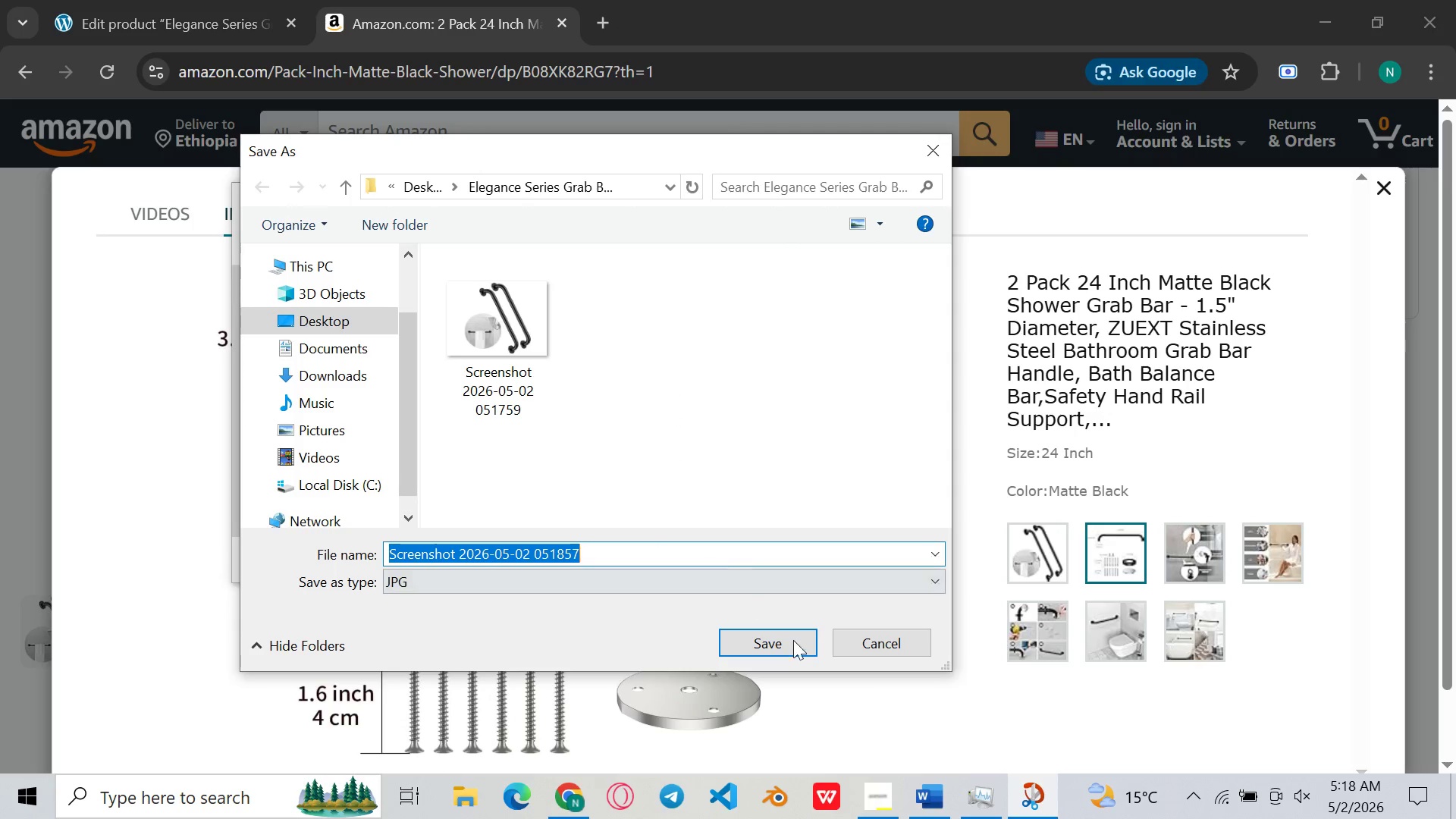 
left_click([799, 648])
 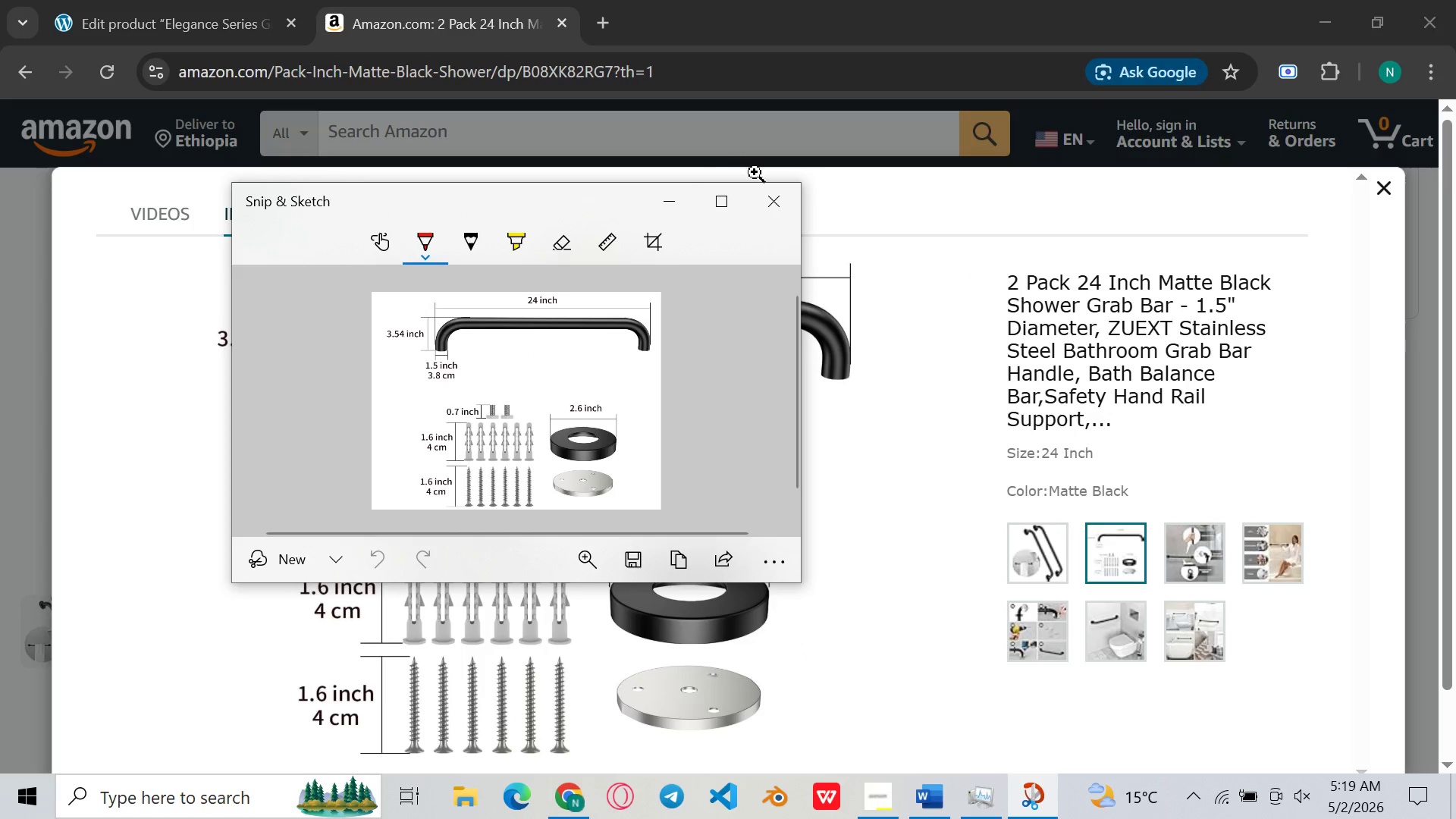 
left_click([765, 195])
 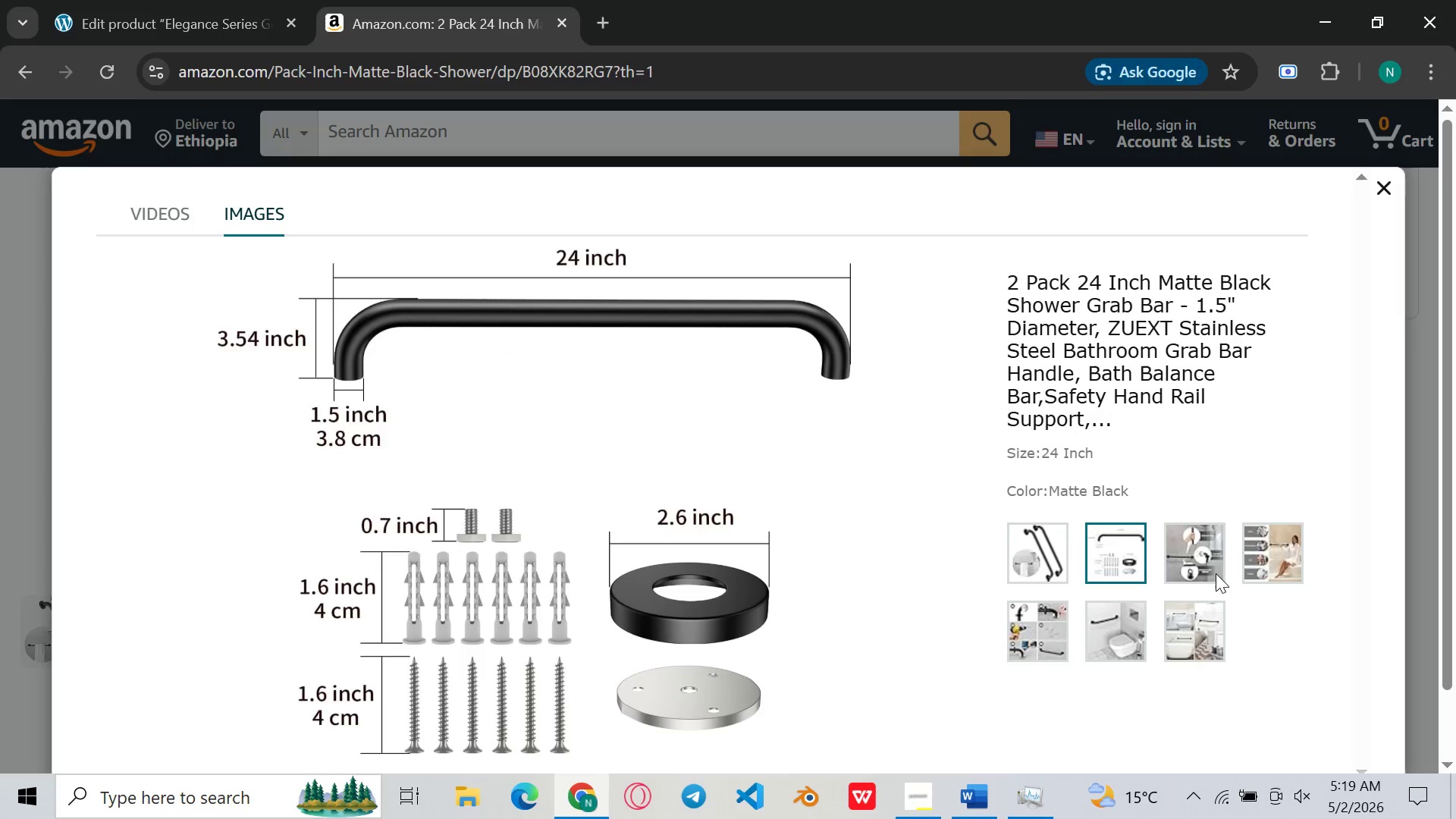 
left_click([1206, 554])
 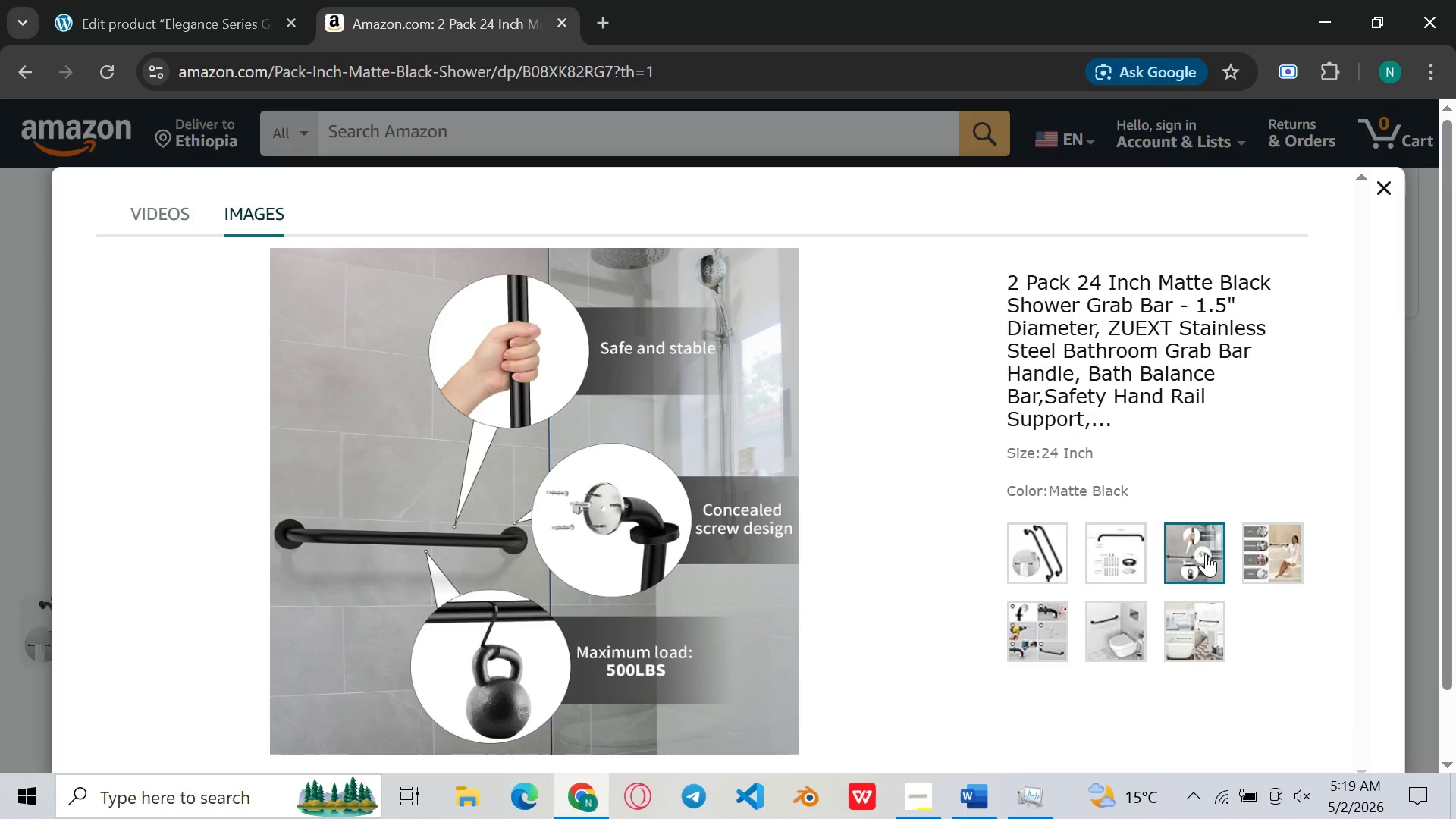 
left_click([1271, 550])
 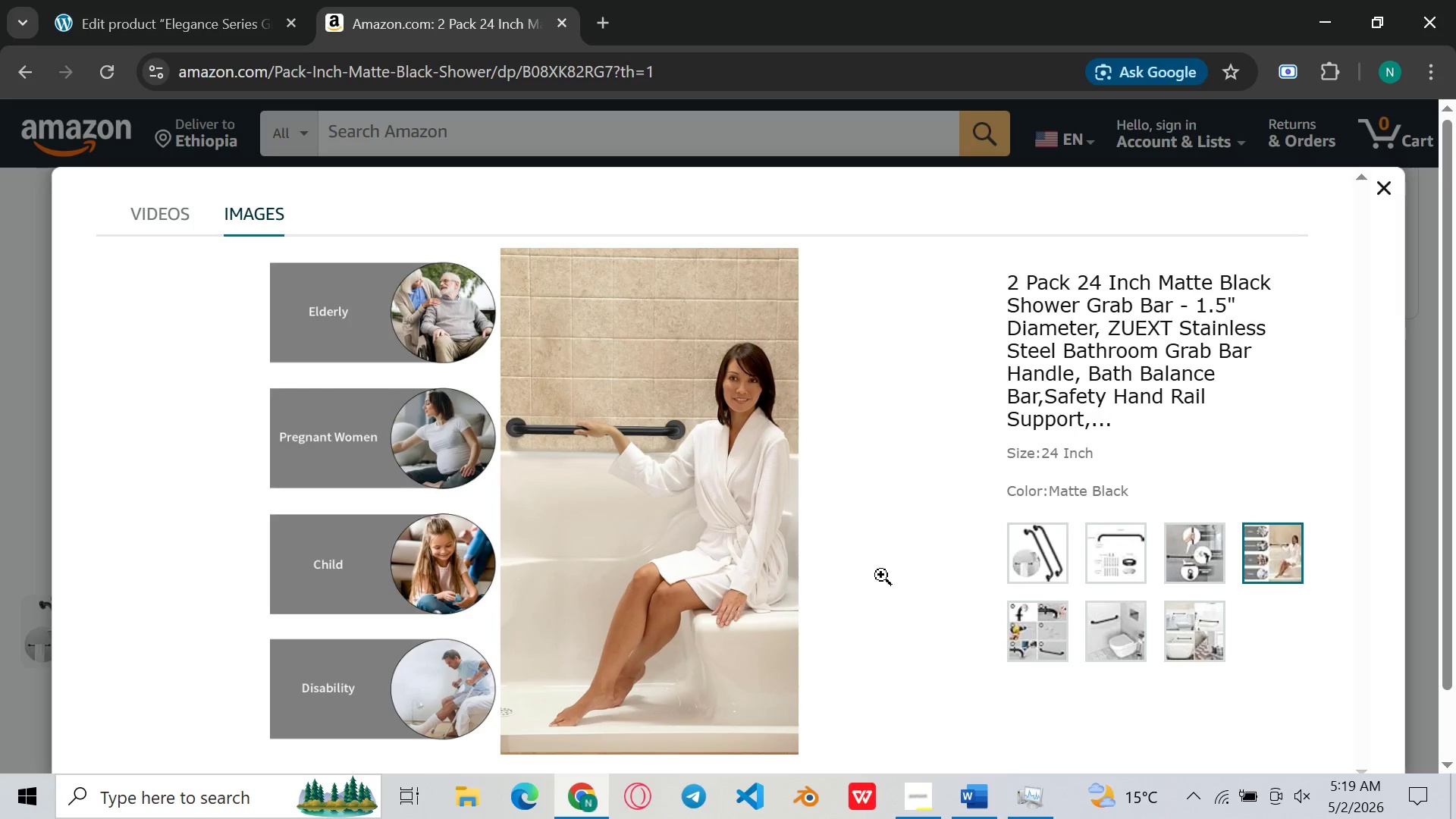 
wait(6.36)
 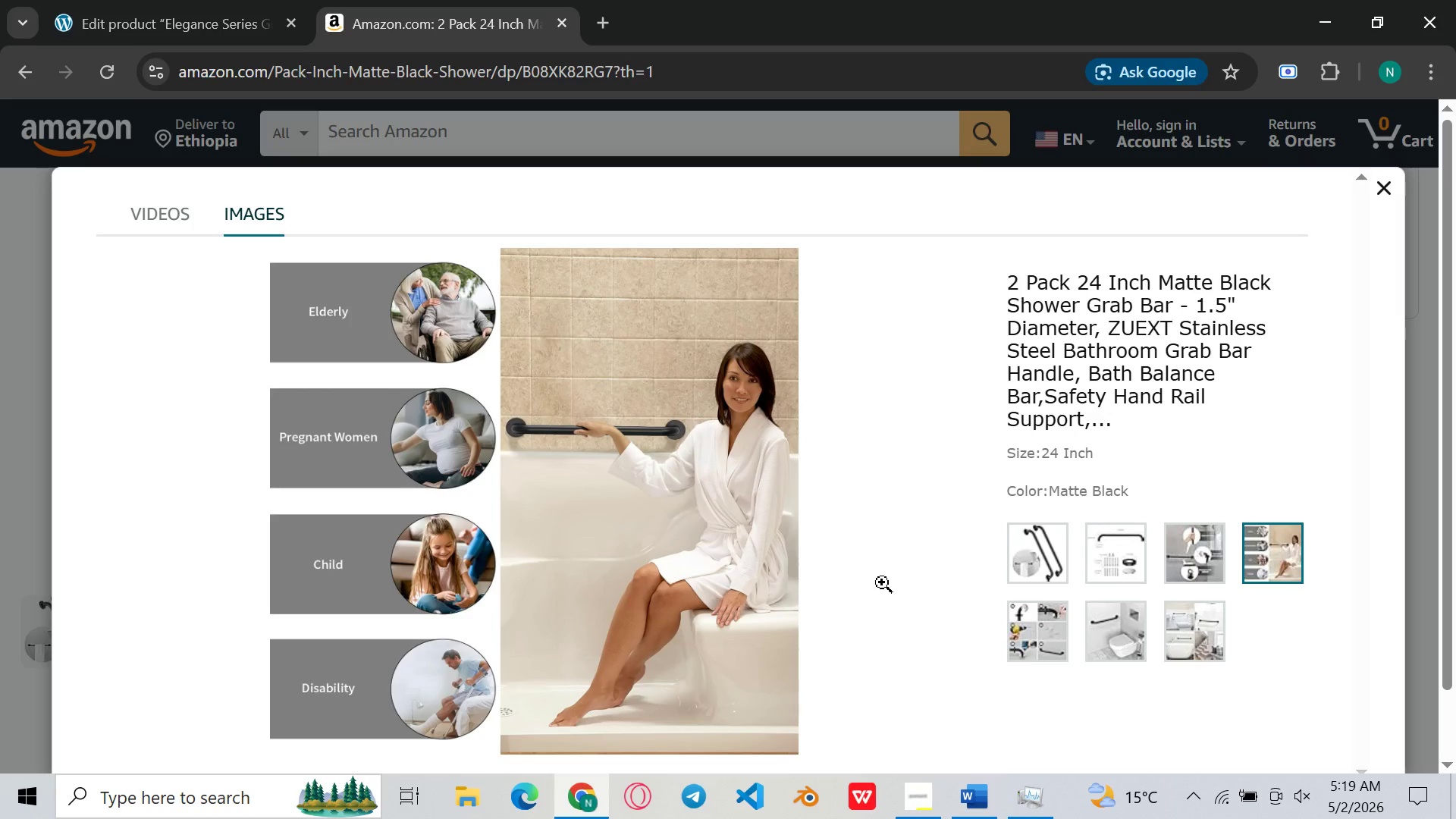 
key(Meta+Shift+S)
 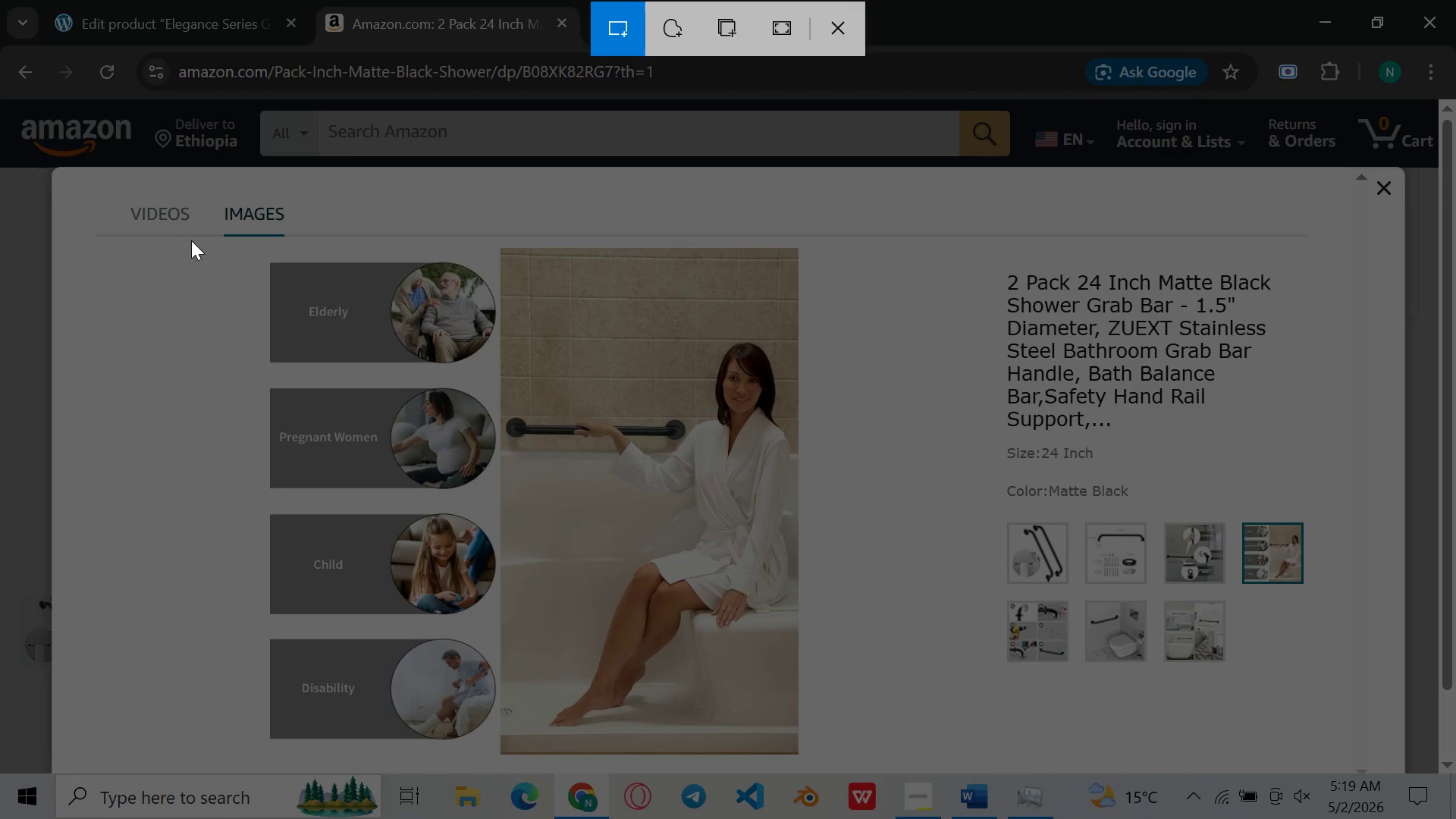 
left_click_drag(start_coordinate=[187, 238], to_coordinate=[869, 769])
 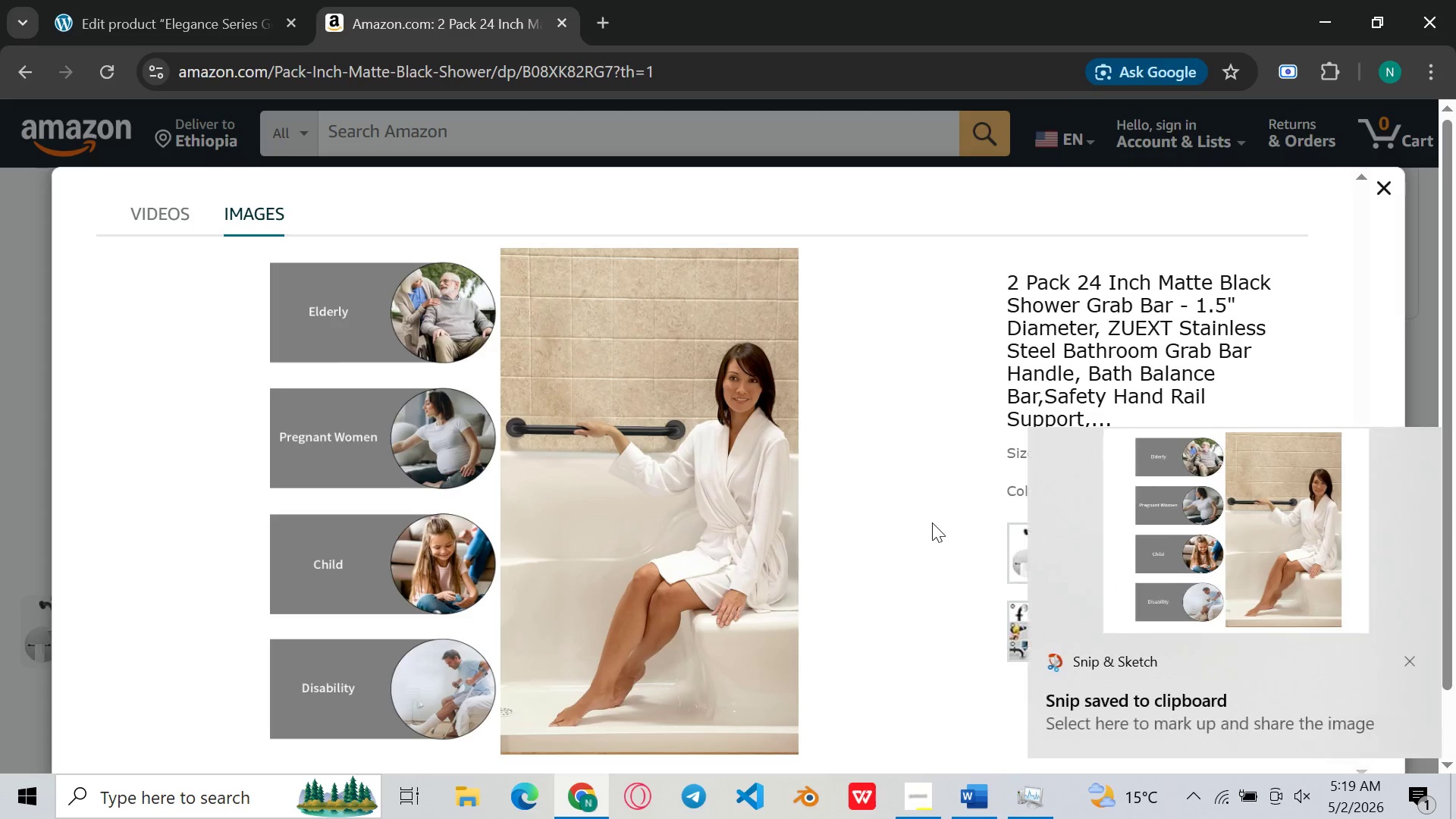 
double_click([1100, 566])
 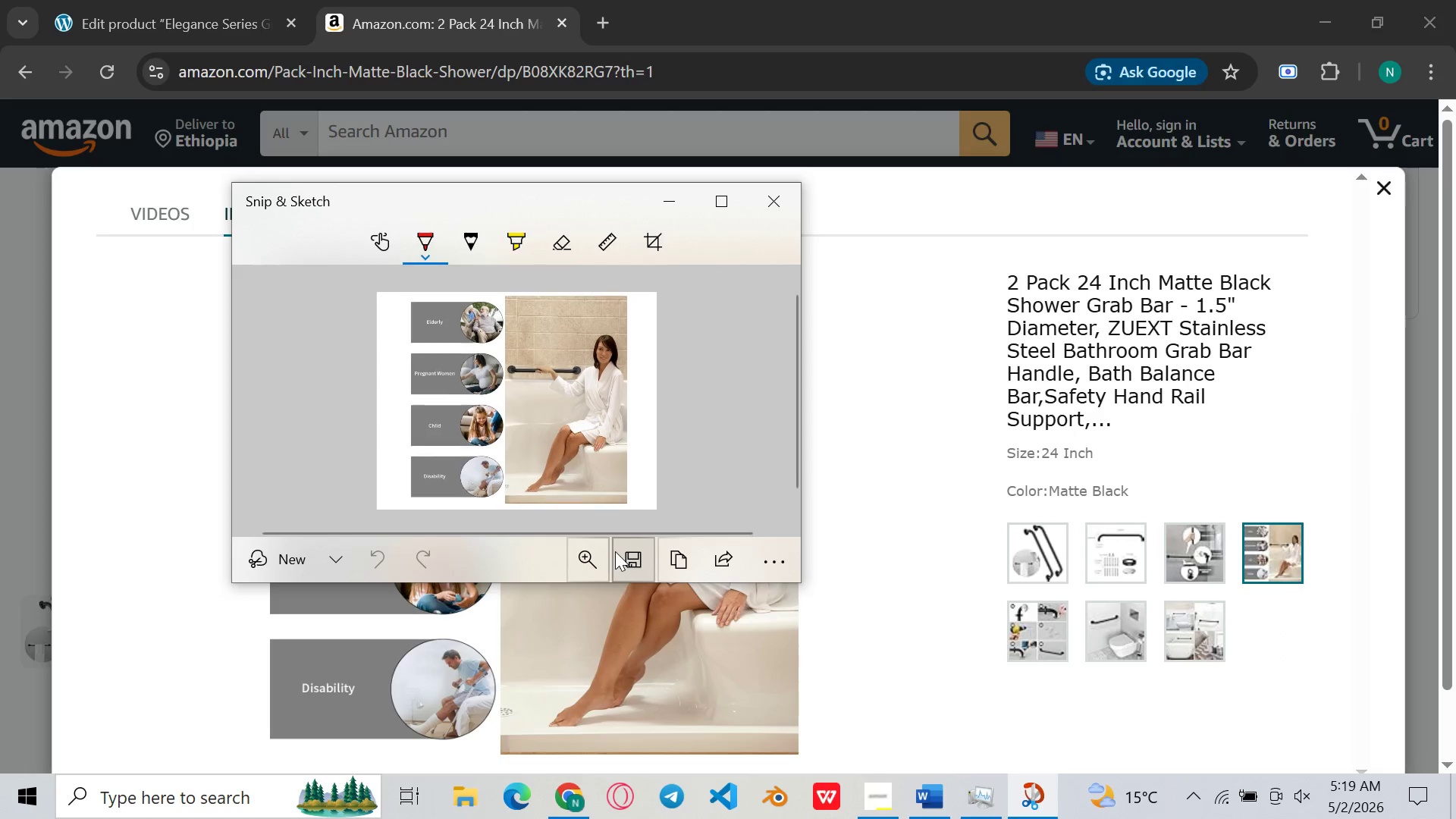 
left_click([627, 551])
 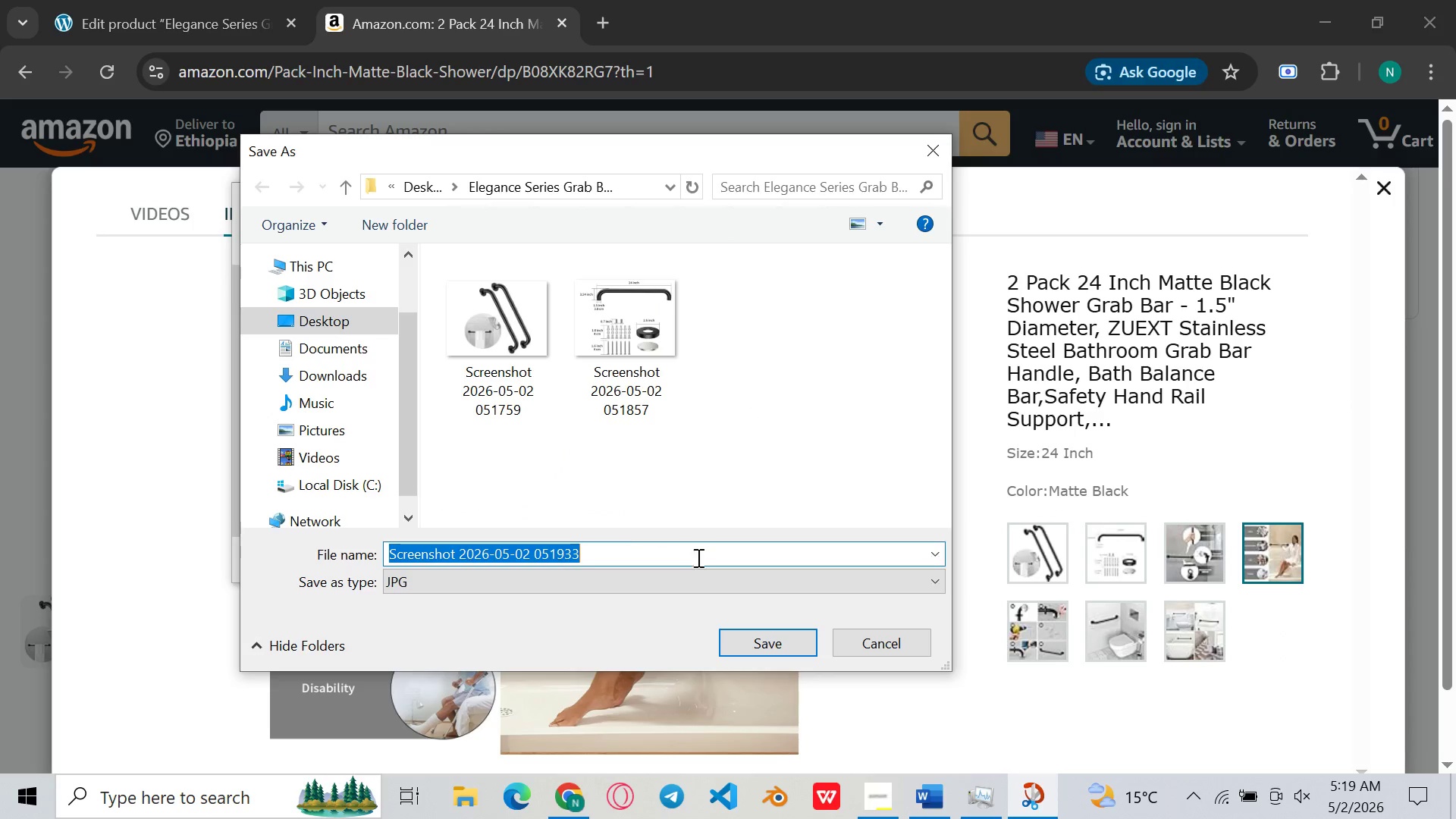 
left_click([764, 654])
 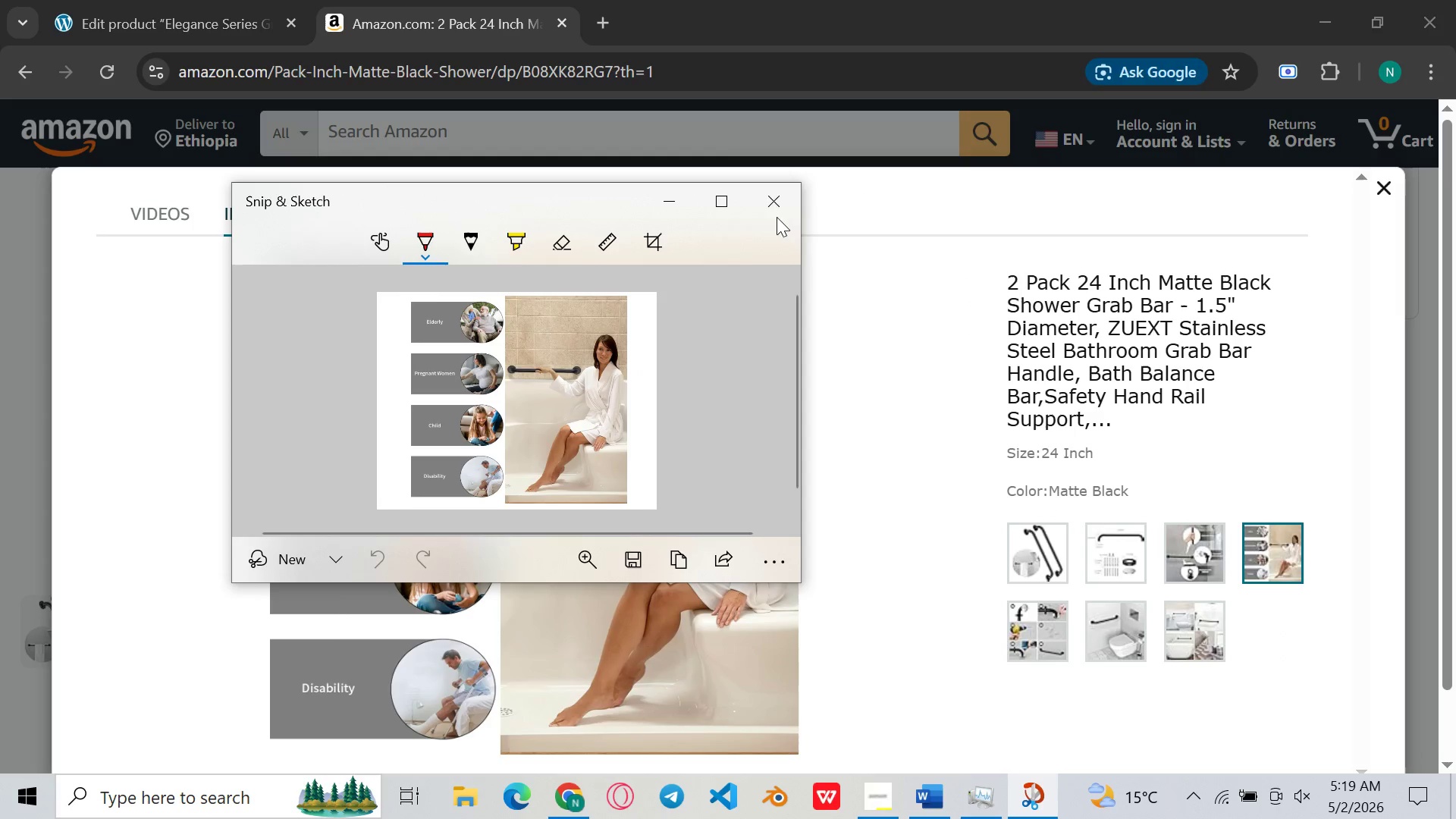 
left_click([779, 204])
 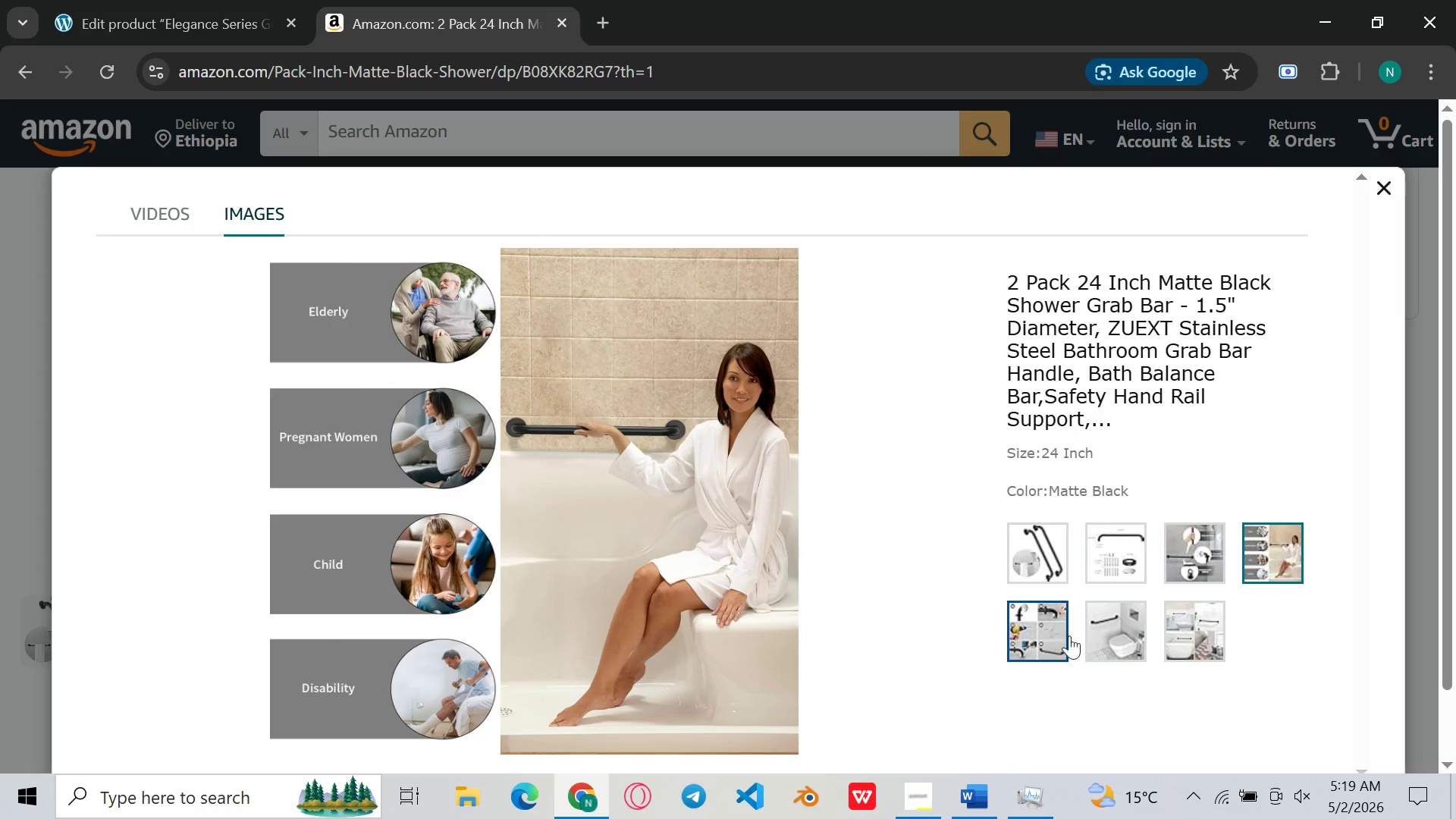 
left_click([1111, 646])
 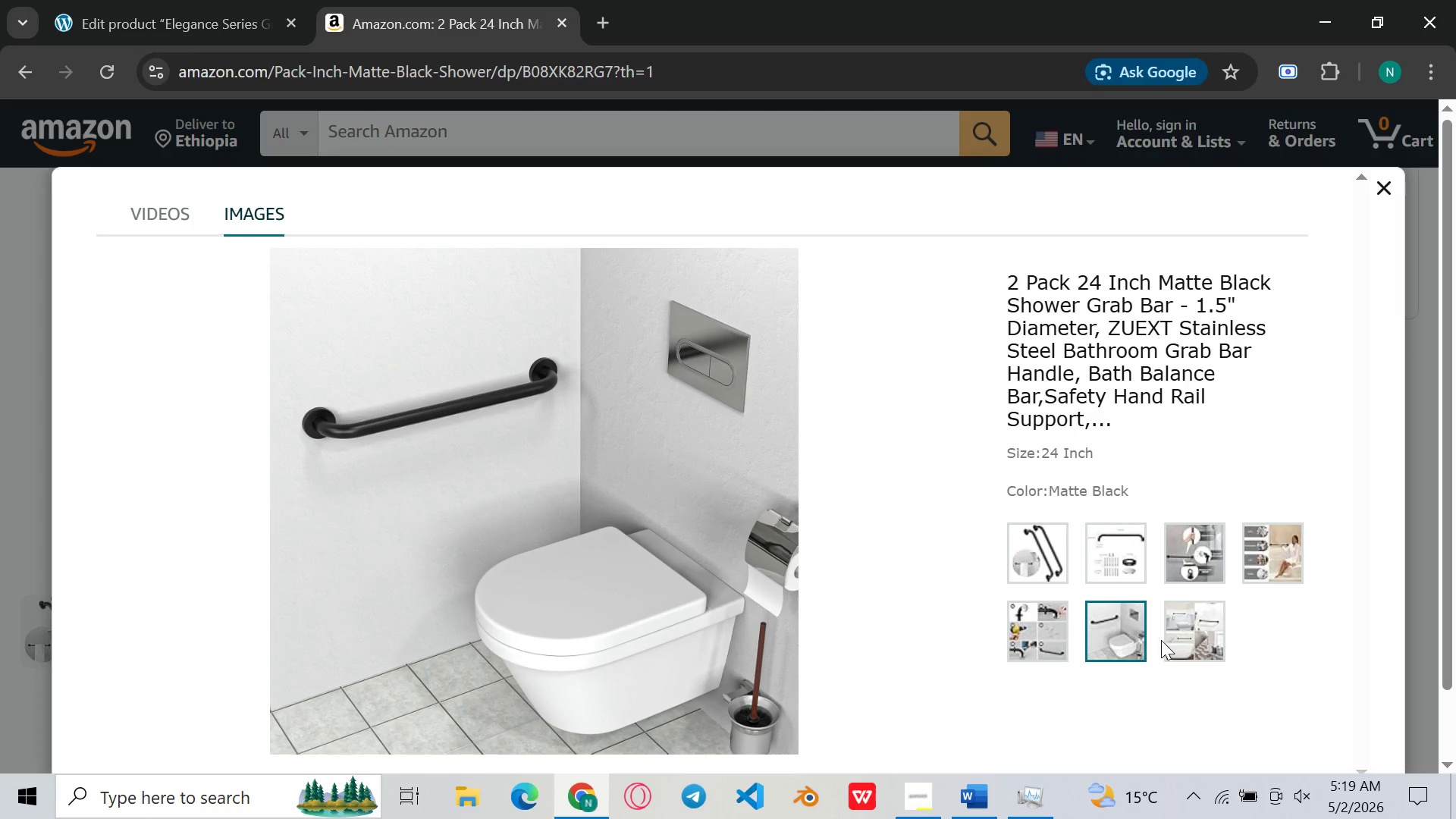 
left_click([1172, 640])
 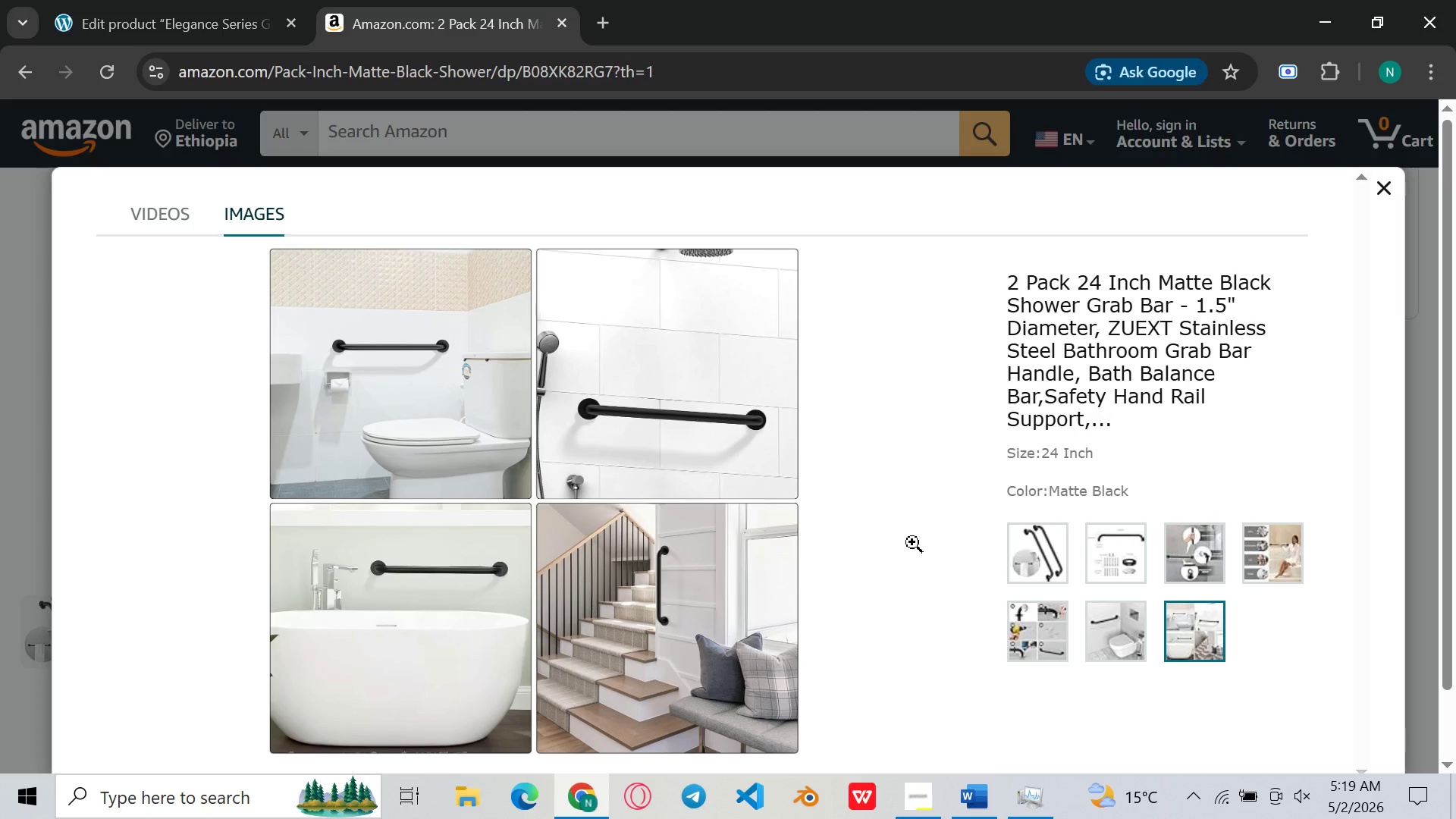 
wait(5.95)
 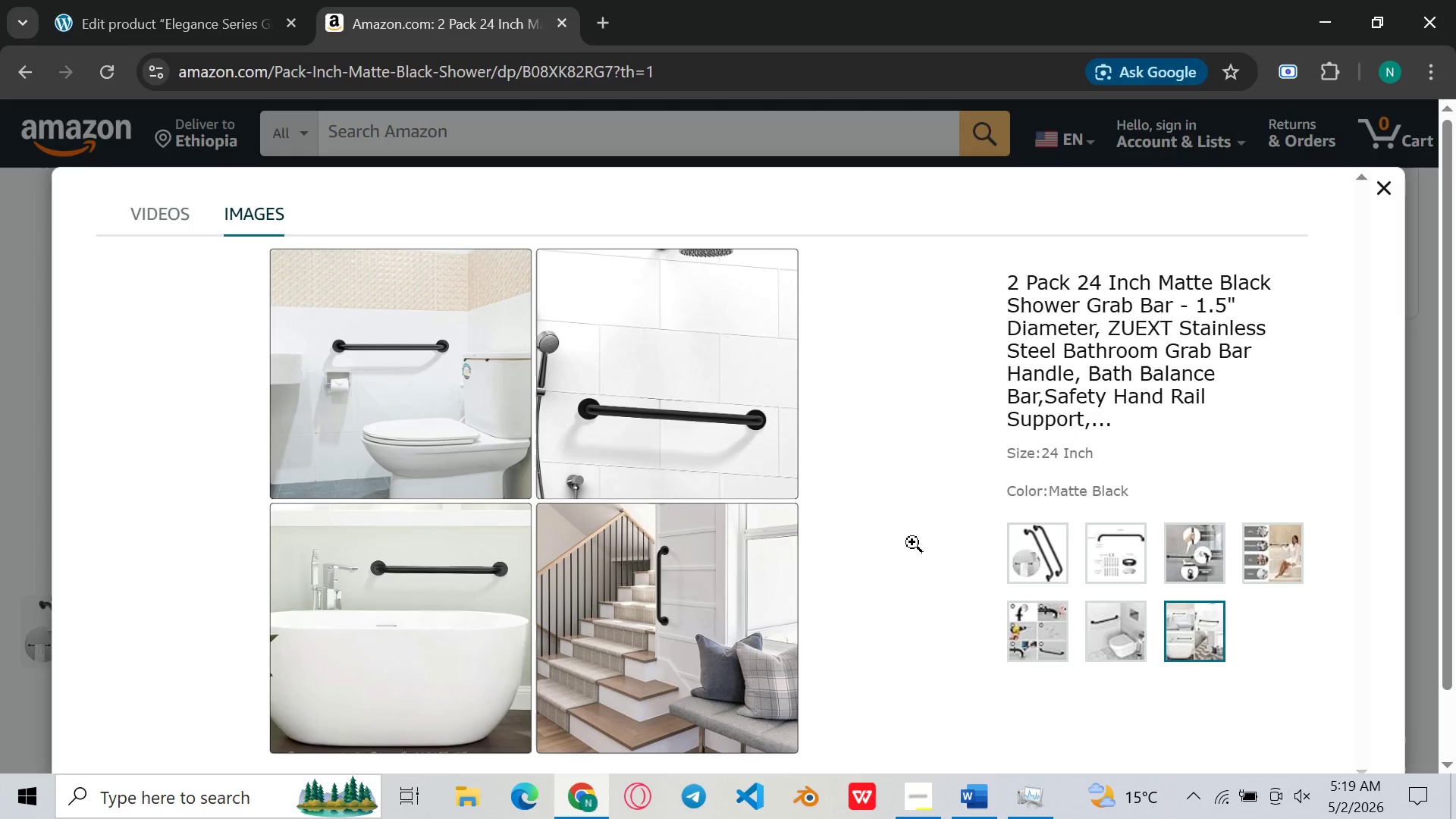 
key(Meta+Shift+S)
 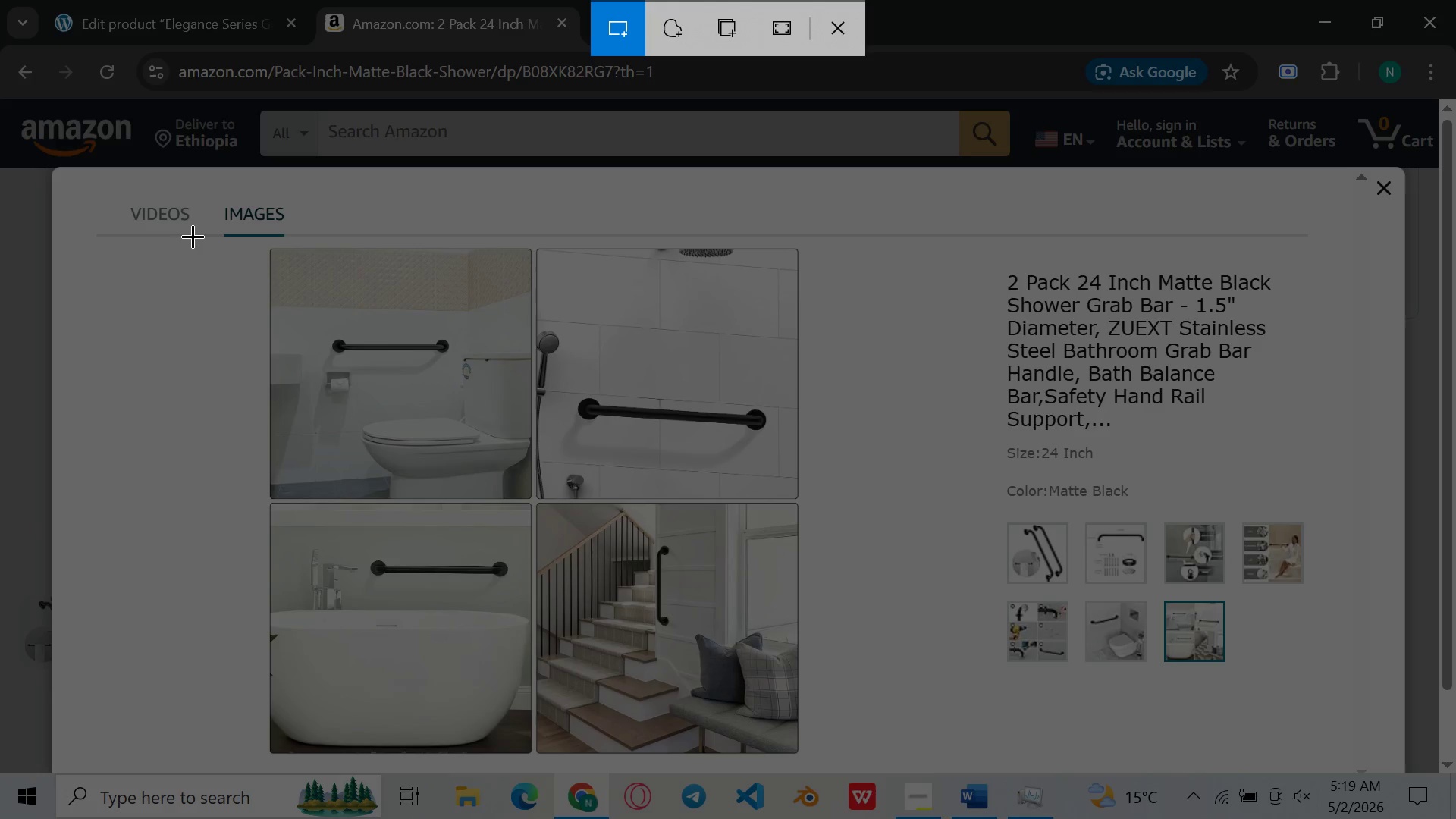 
left_click_drag(start_coordinate=[193, 237], to_coordinate=[875, 764])
 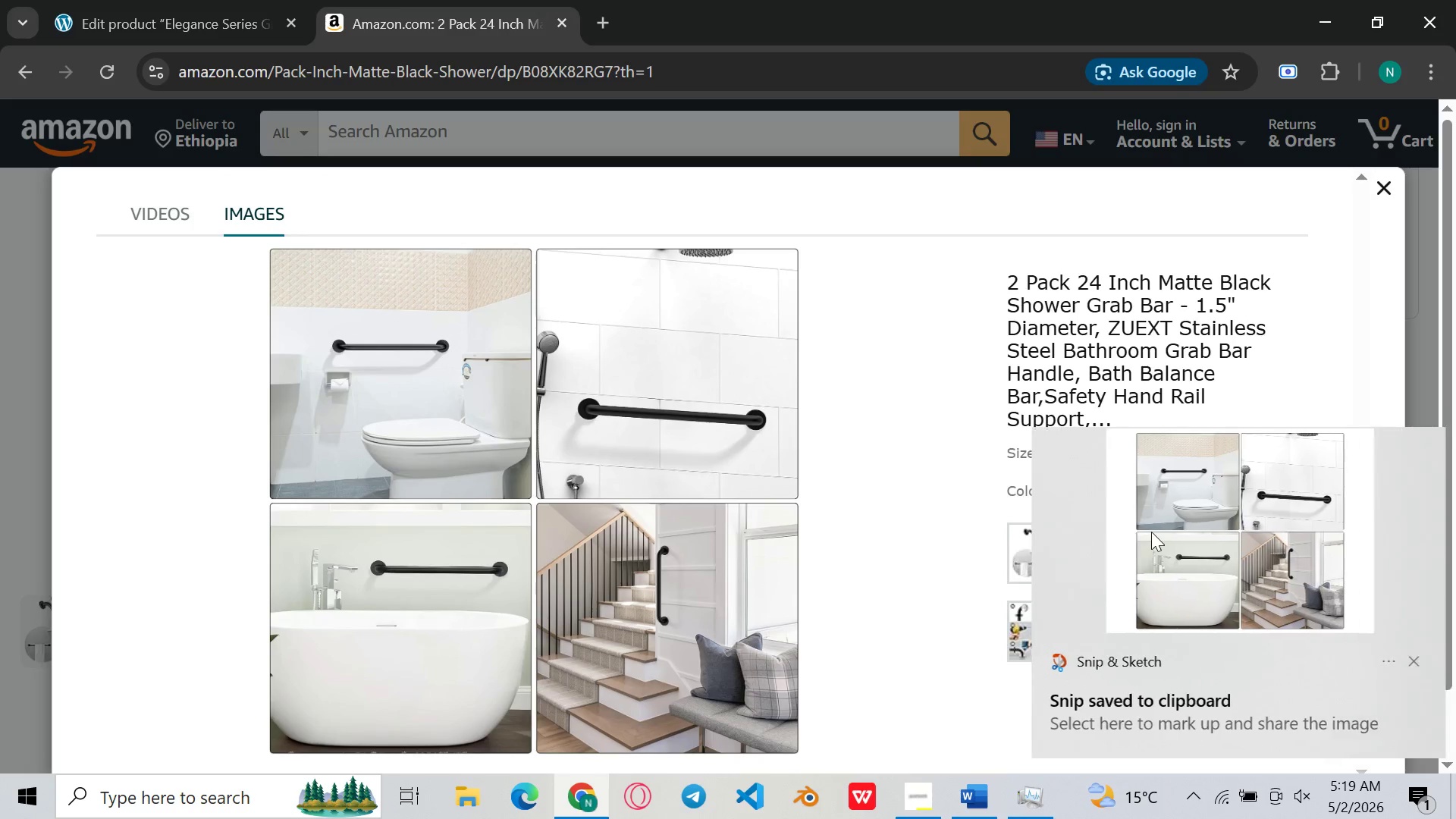 
double_click([1151, 532])
 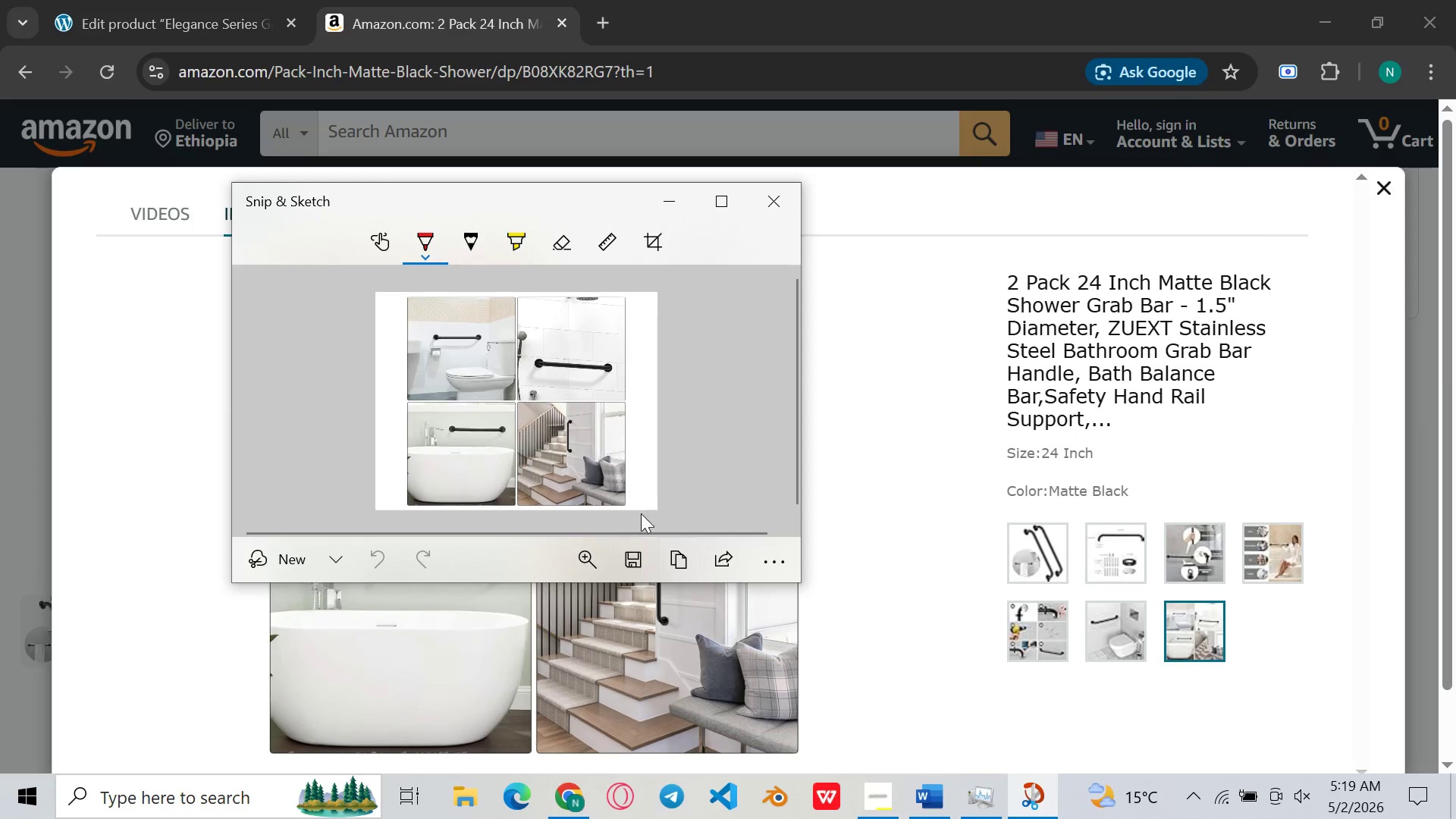 
left_click([624, 554])
 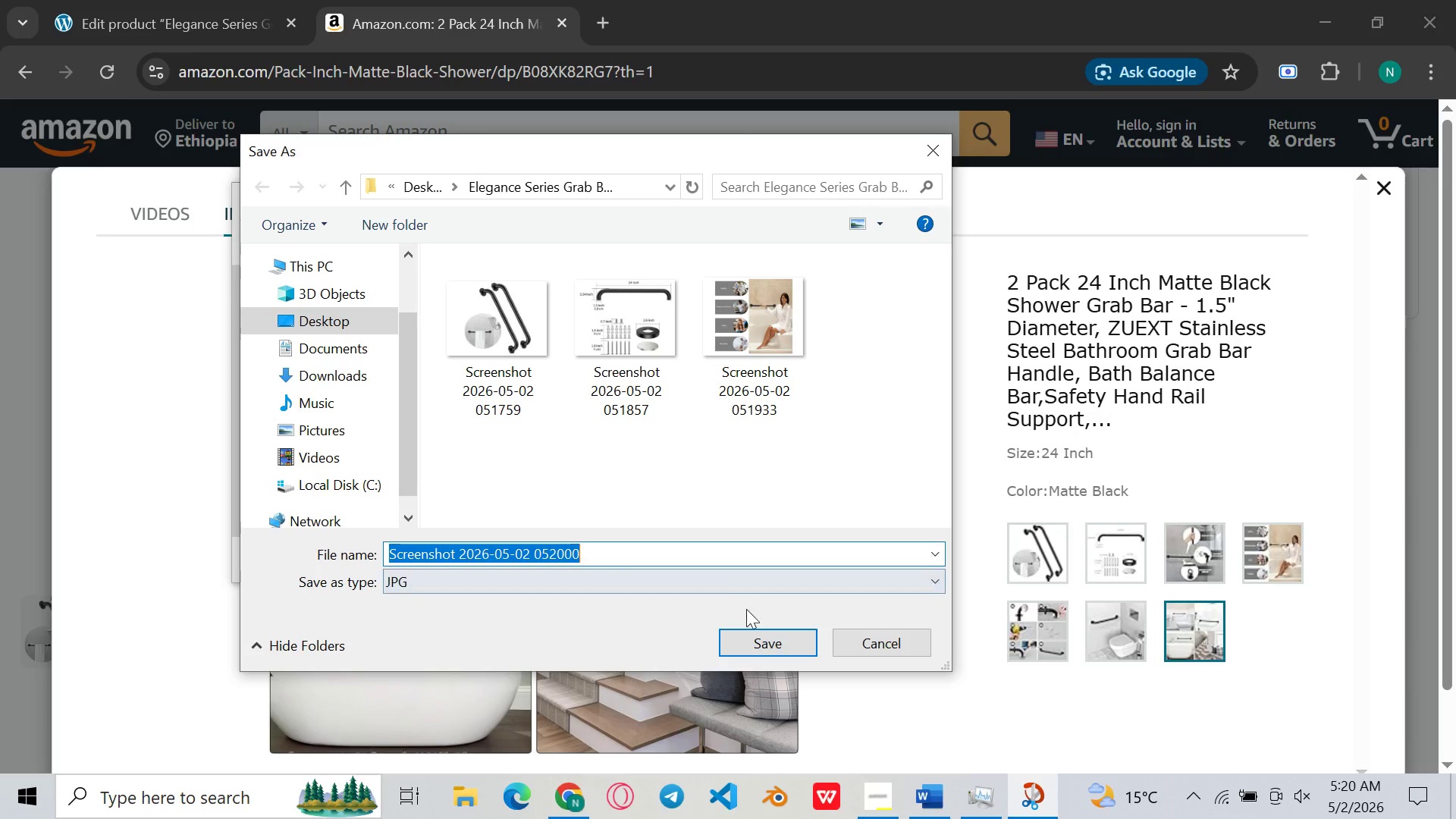 
left_click([761, 639])
 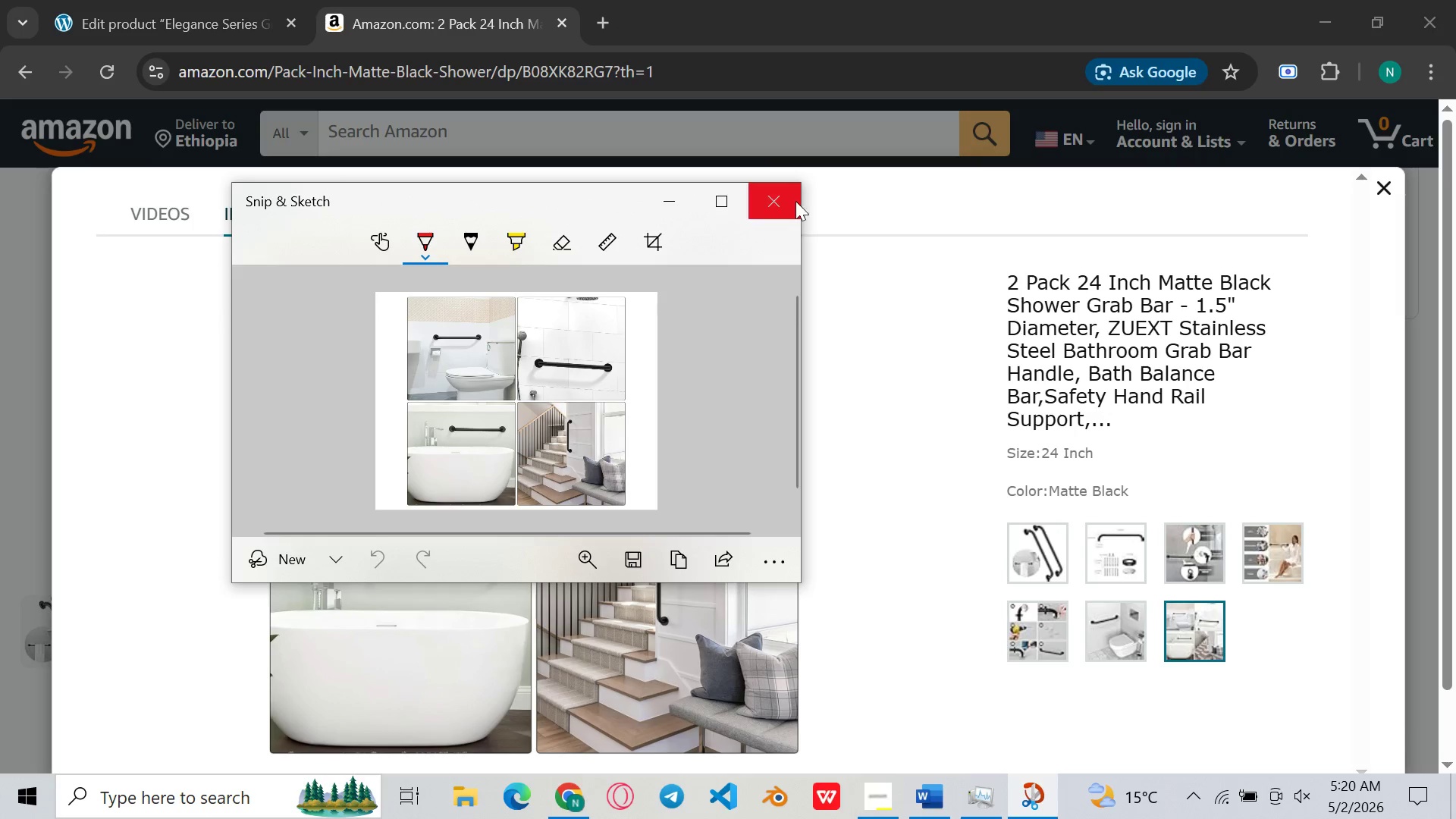 
left_click([797, 196])
 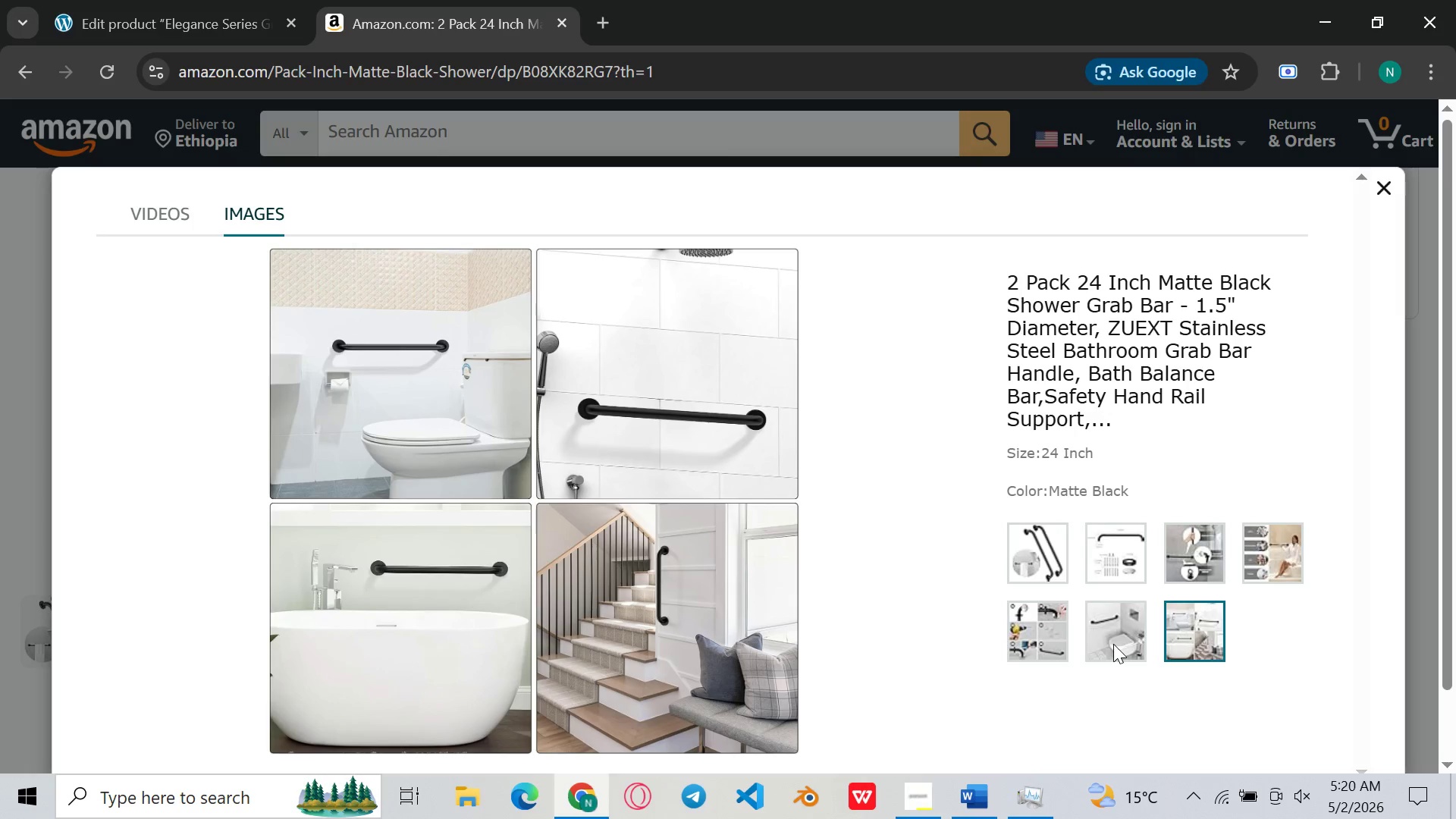 
left_click([1113, 644])
 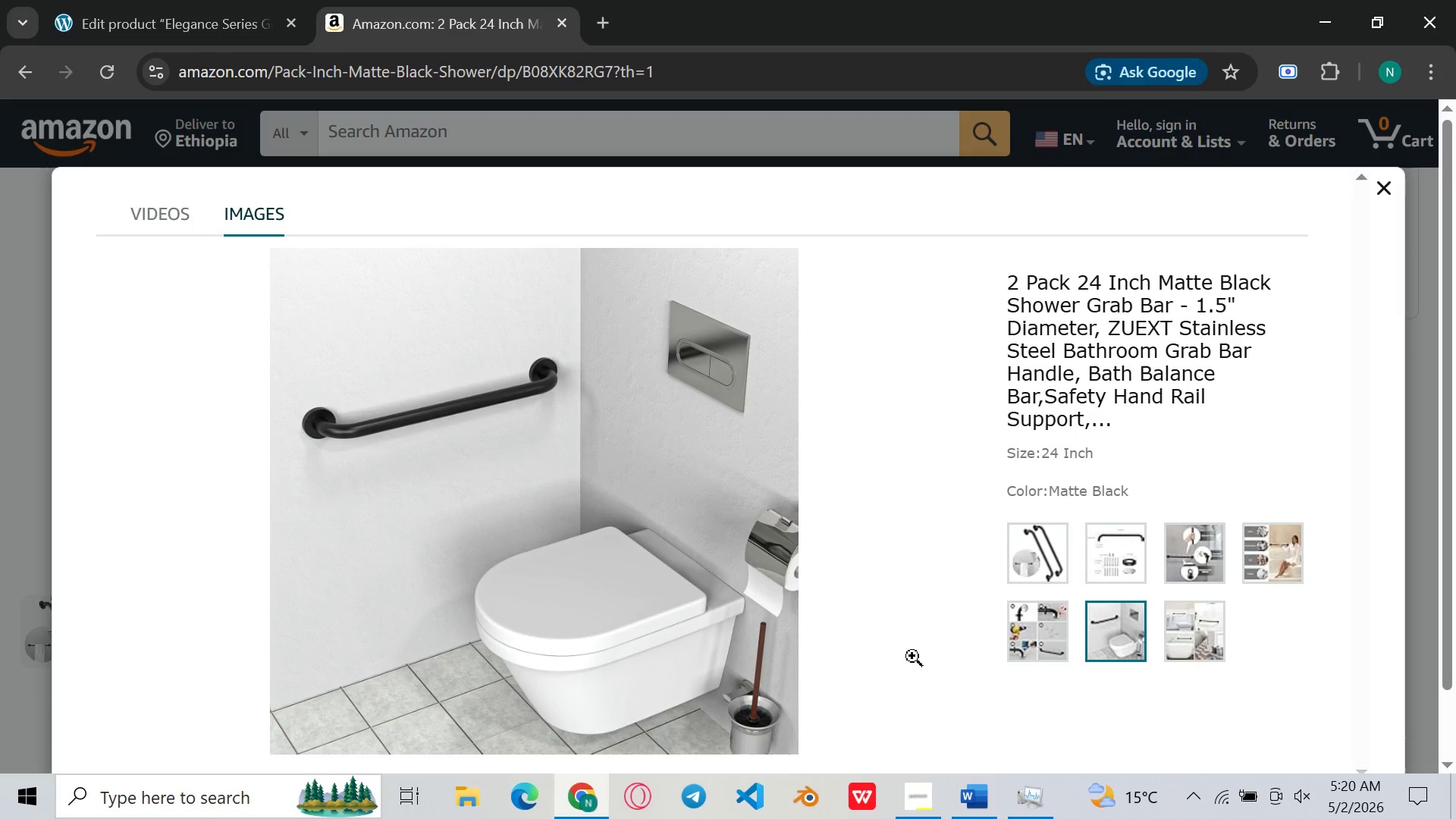 
wait(5.31)
 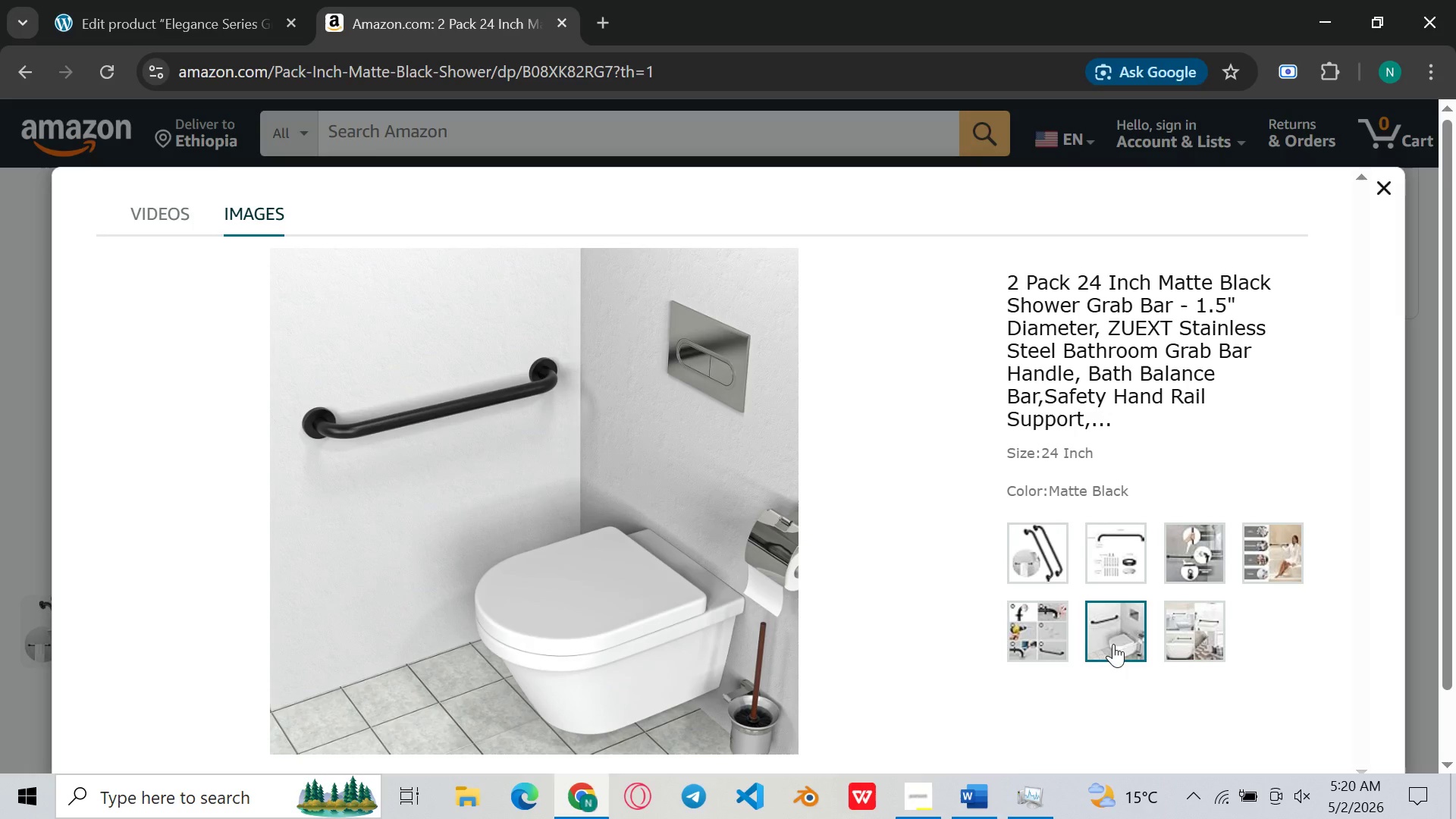 
hold_key(key=MetaLeft, duration=0.81)
 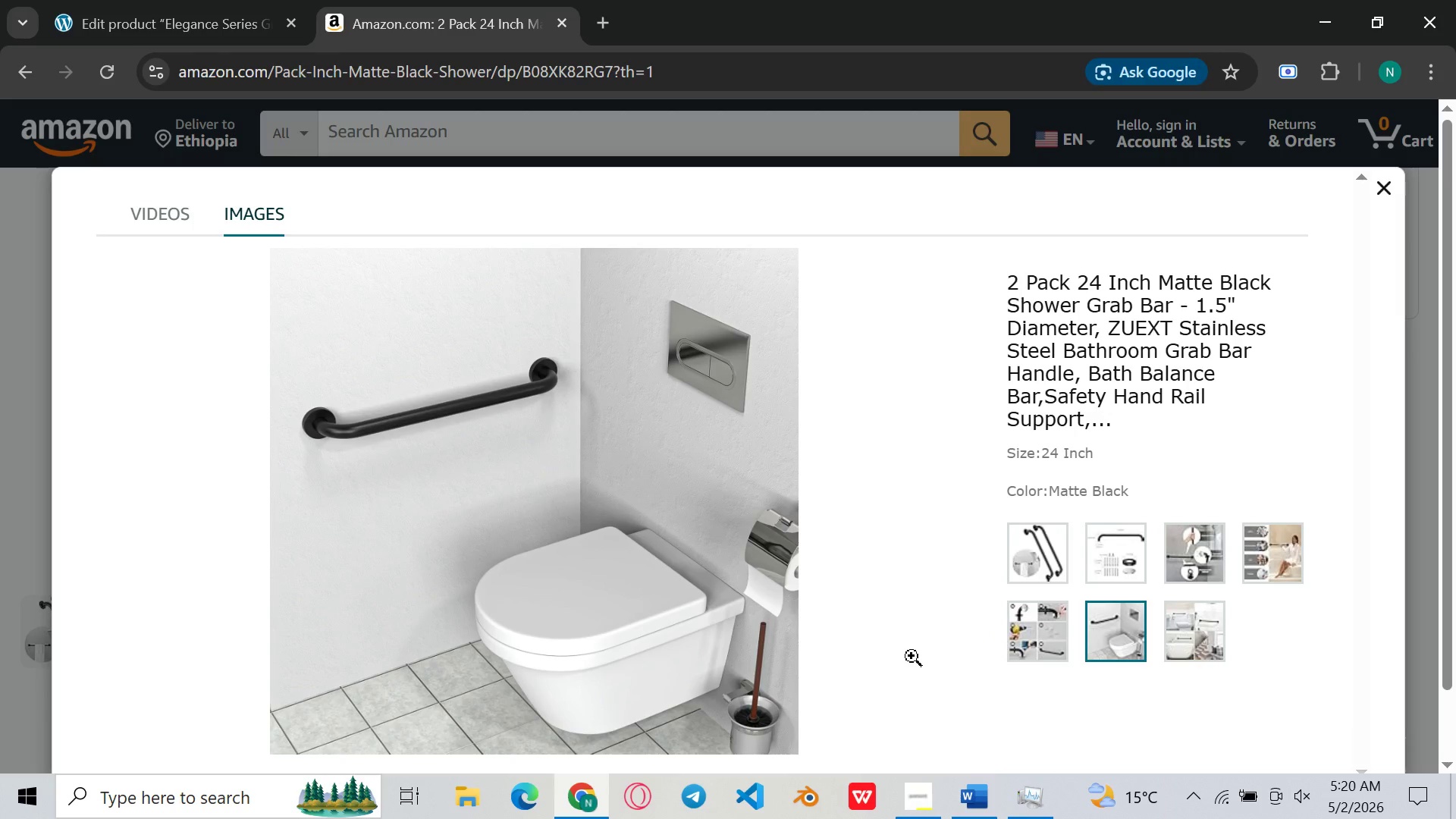 
hold_key(key=ShiftLeft, duration=0.48)
 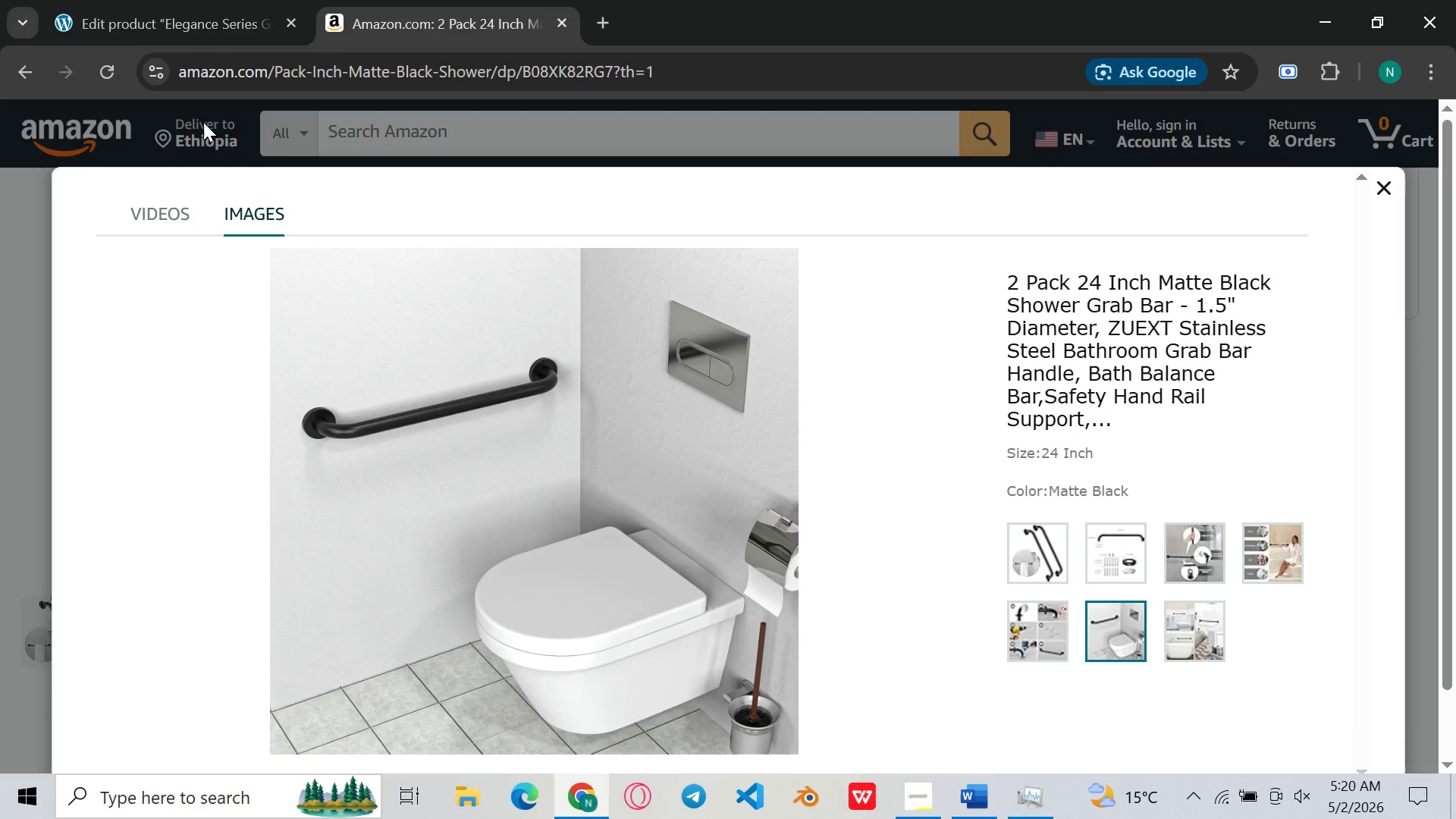 
left_click([218, 0])
 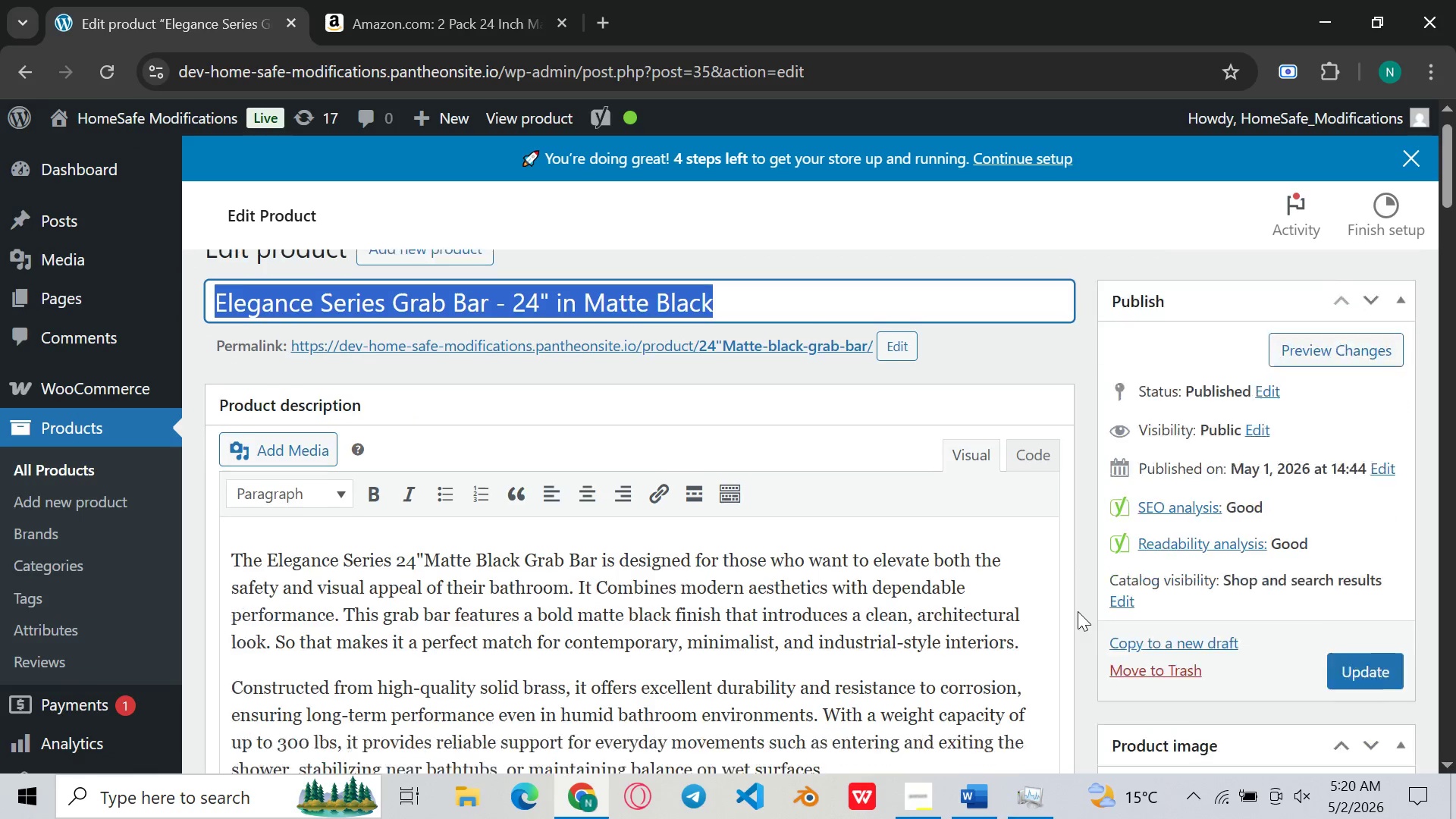 
left_click([1205, 711])
 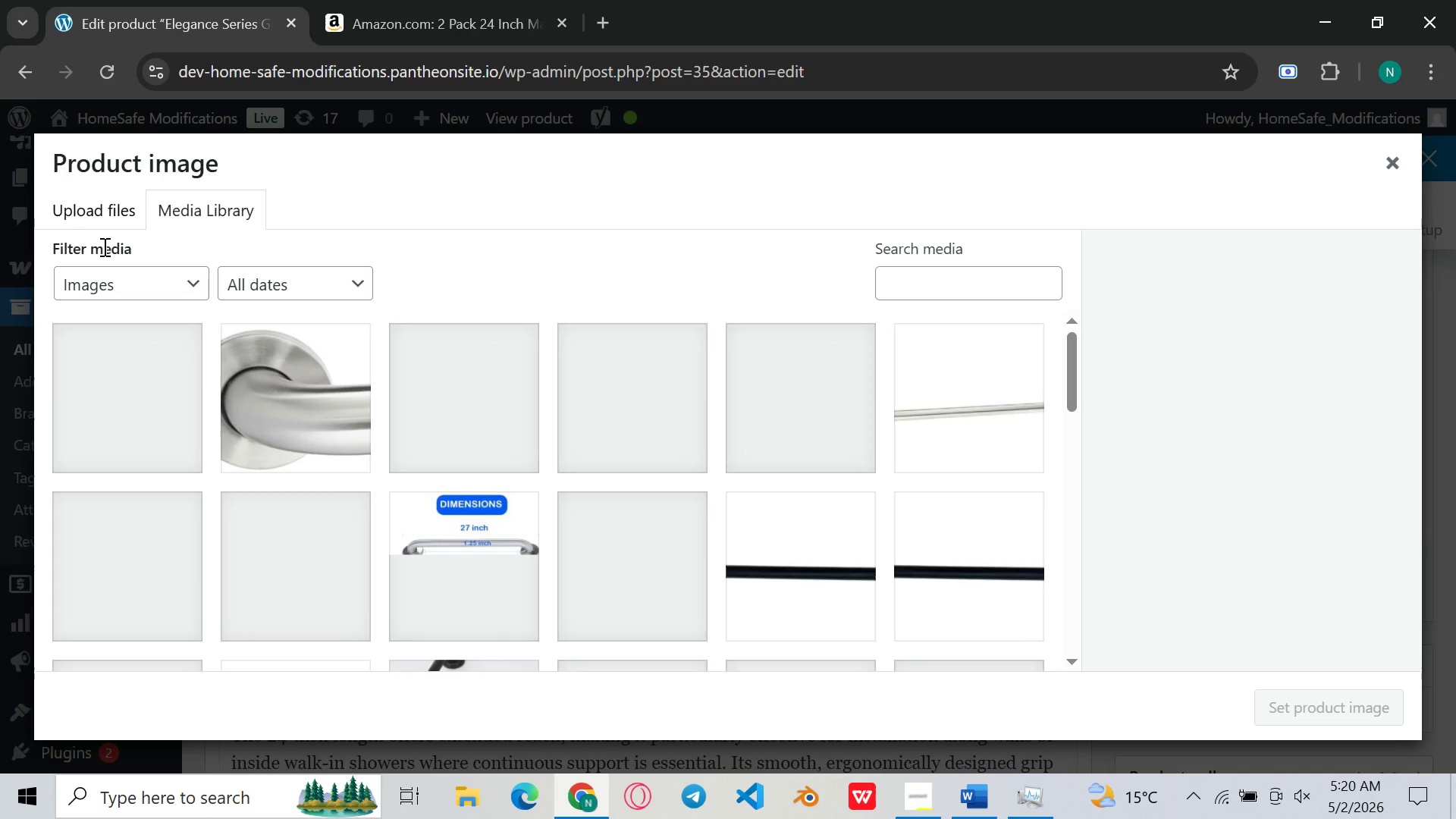 
left_click([99, 218])
 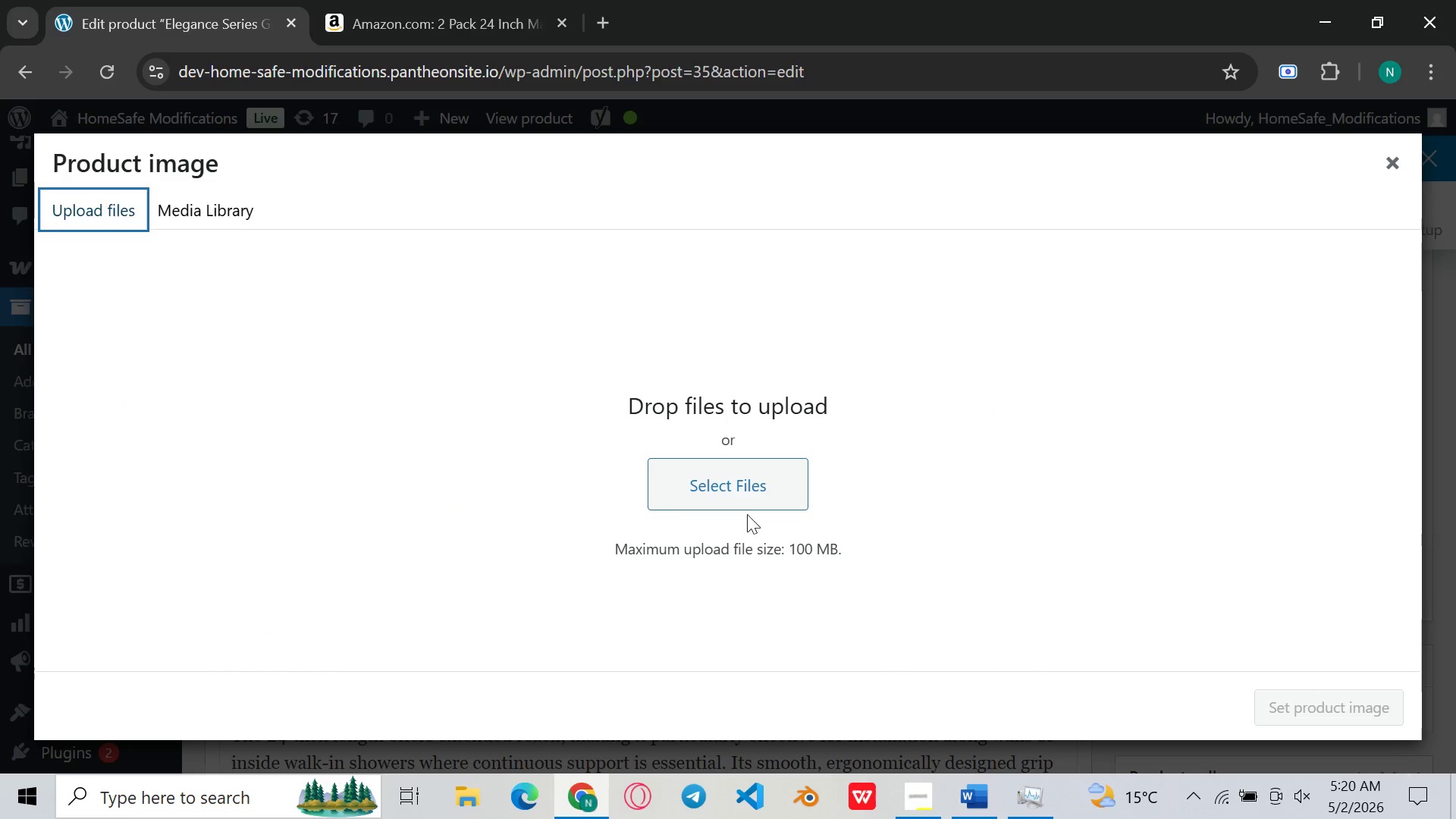 
left_click([749, 482])
 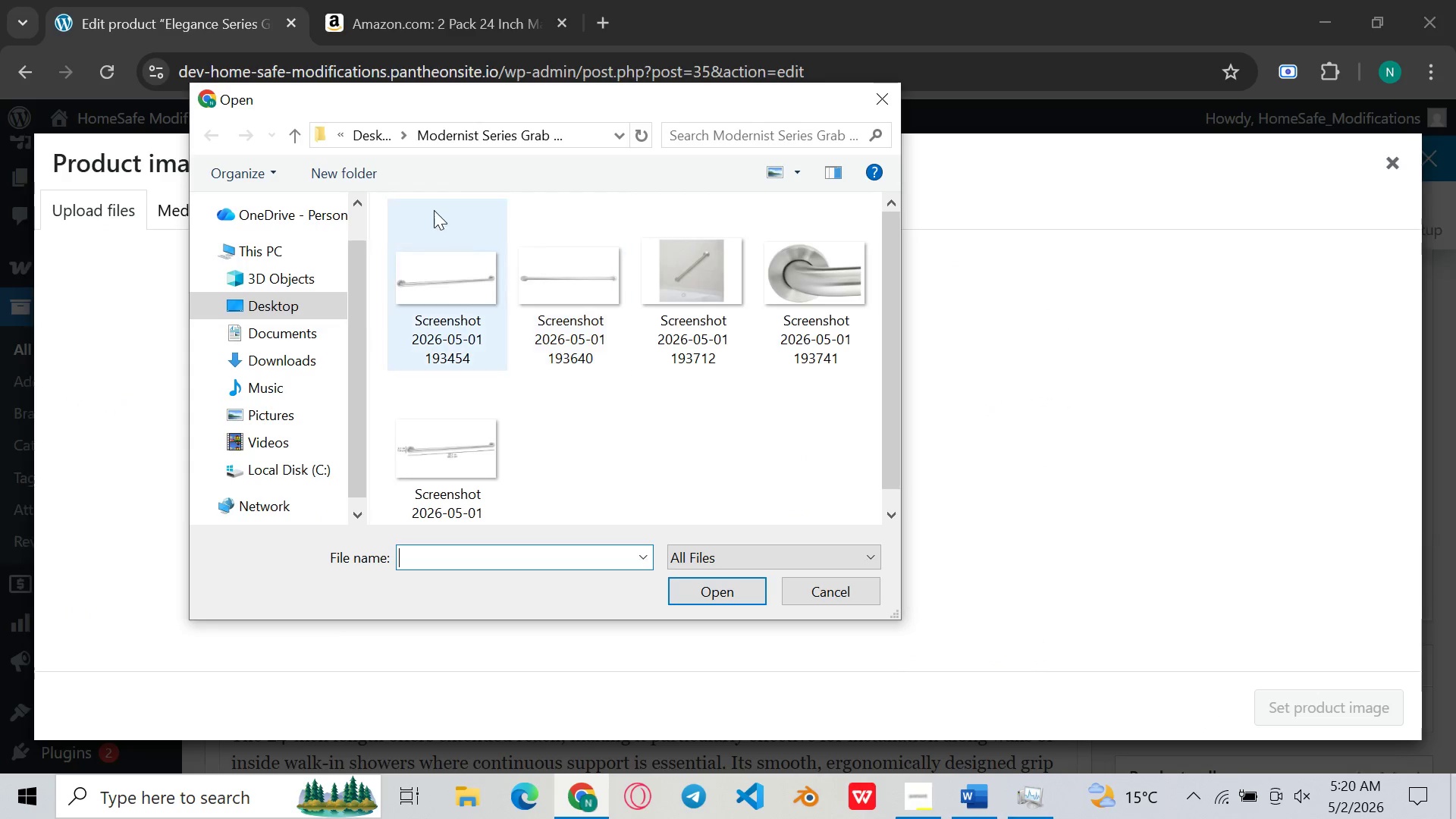 
left_click([375, 140])
 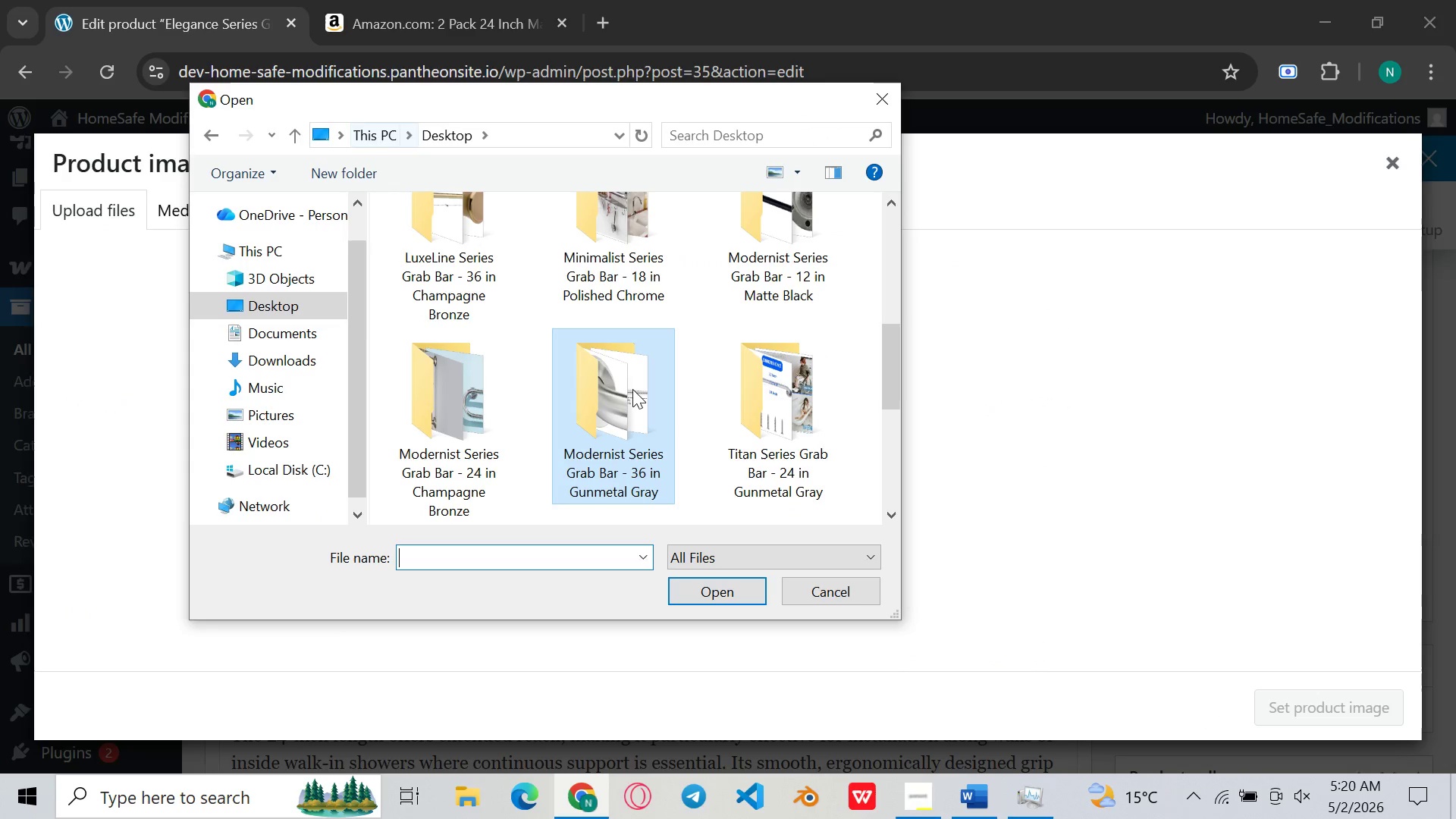 
scroll: coordinate [632, 389], scroll_direction: up, amount: 8.0
 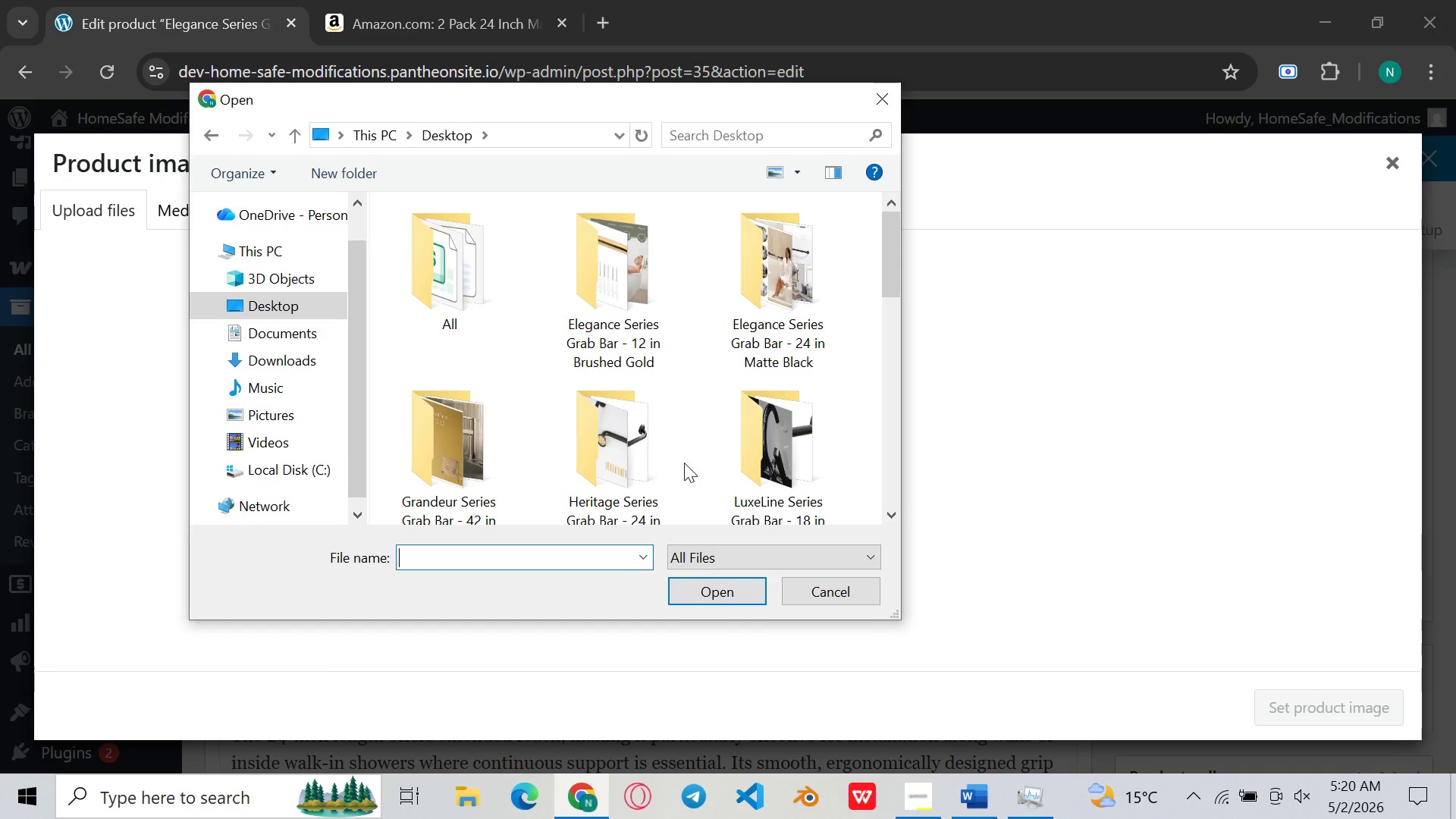 
left_click([184, 0])
 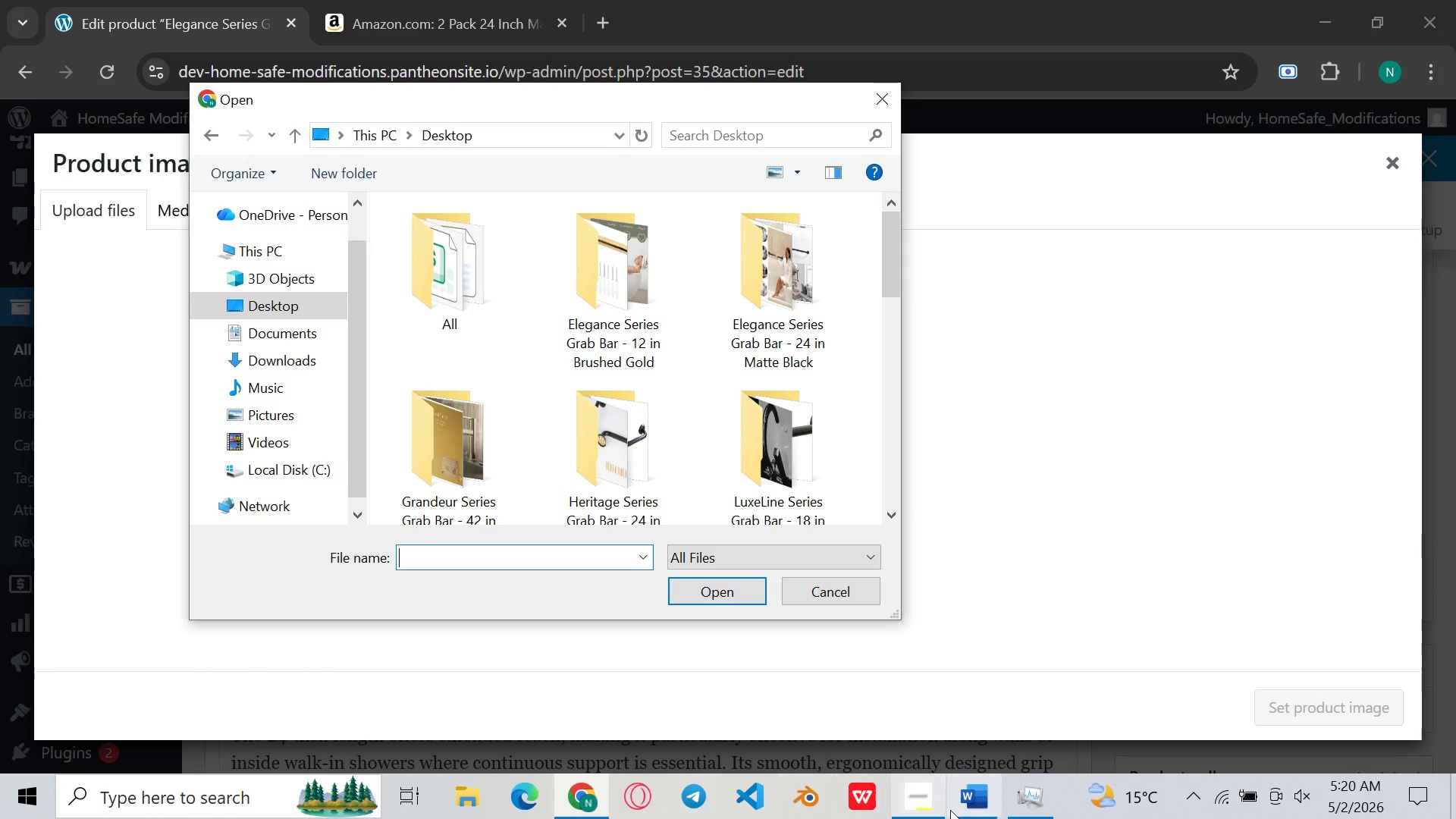 
left_click([993, 811])
 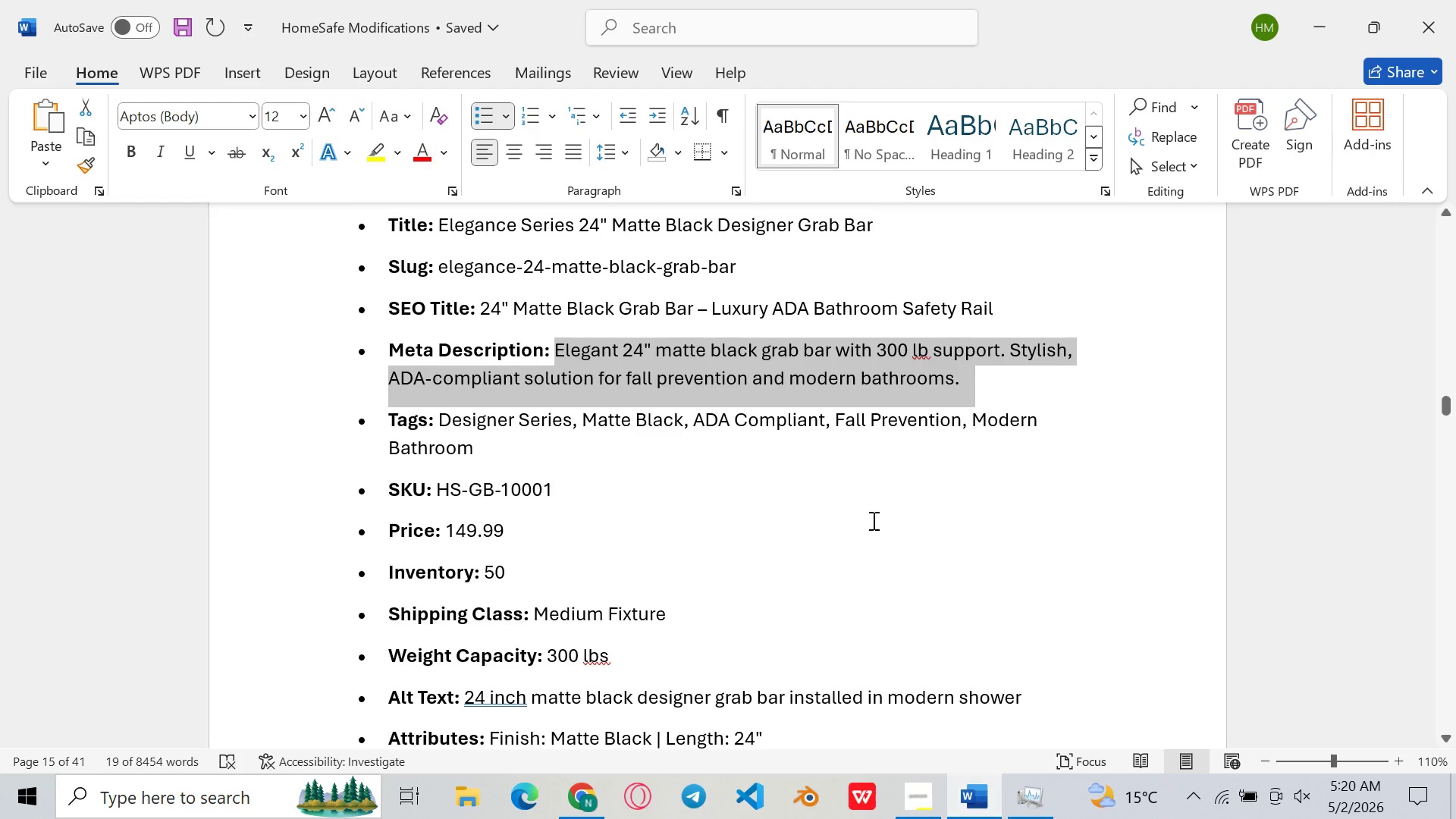 
scroll: coordinate [870, 525], scroll_direction: up, amount: 6.0
 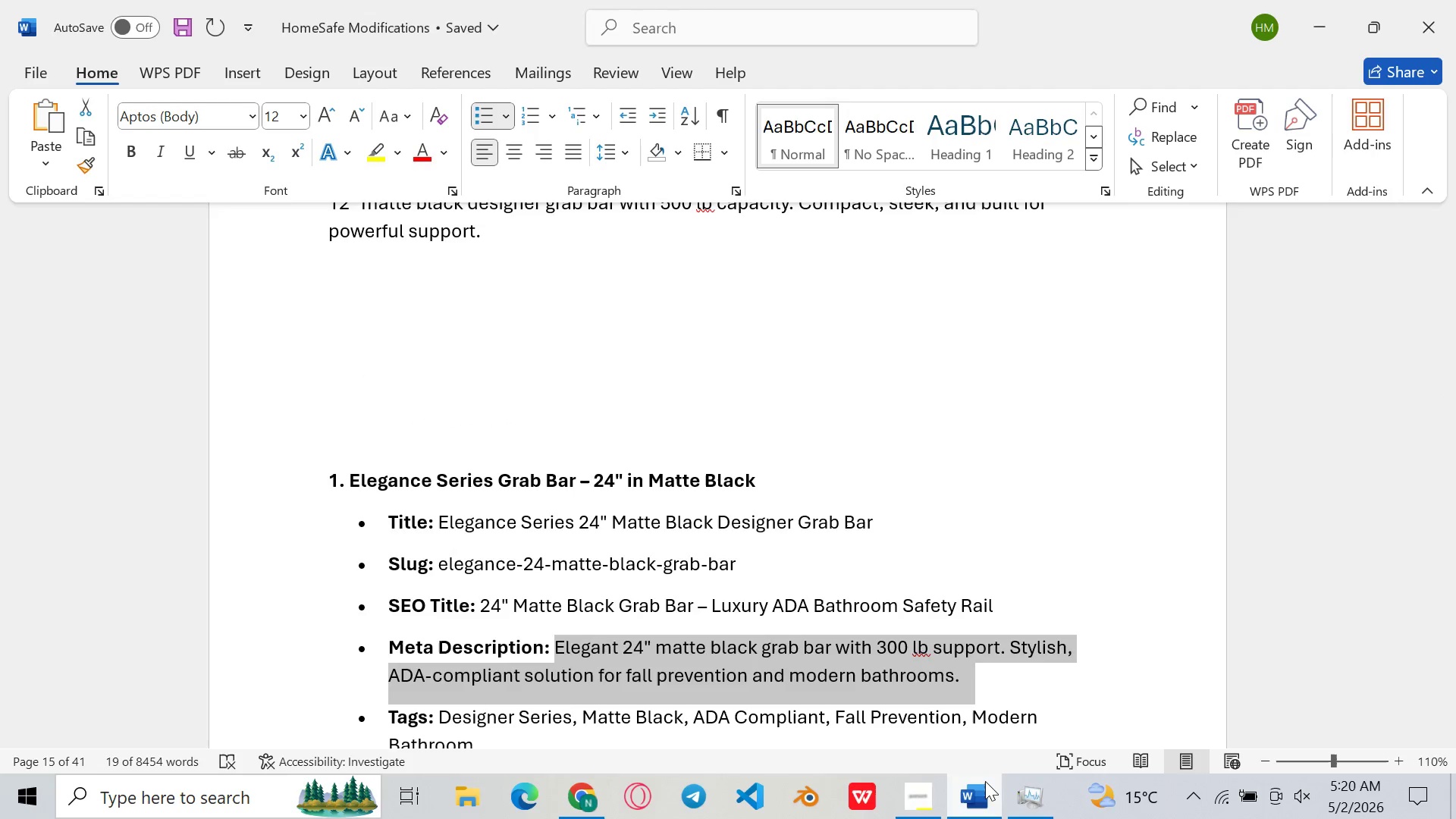 
left_click([985, 781])
 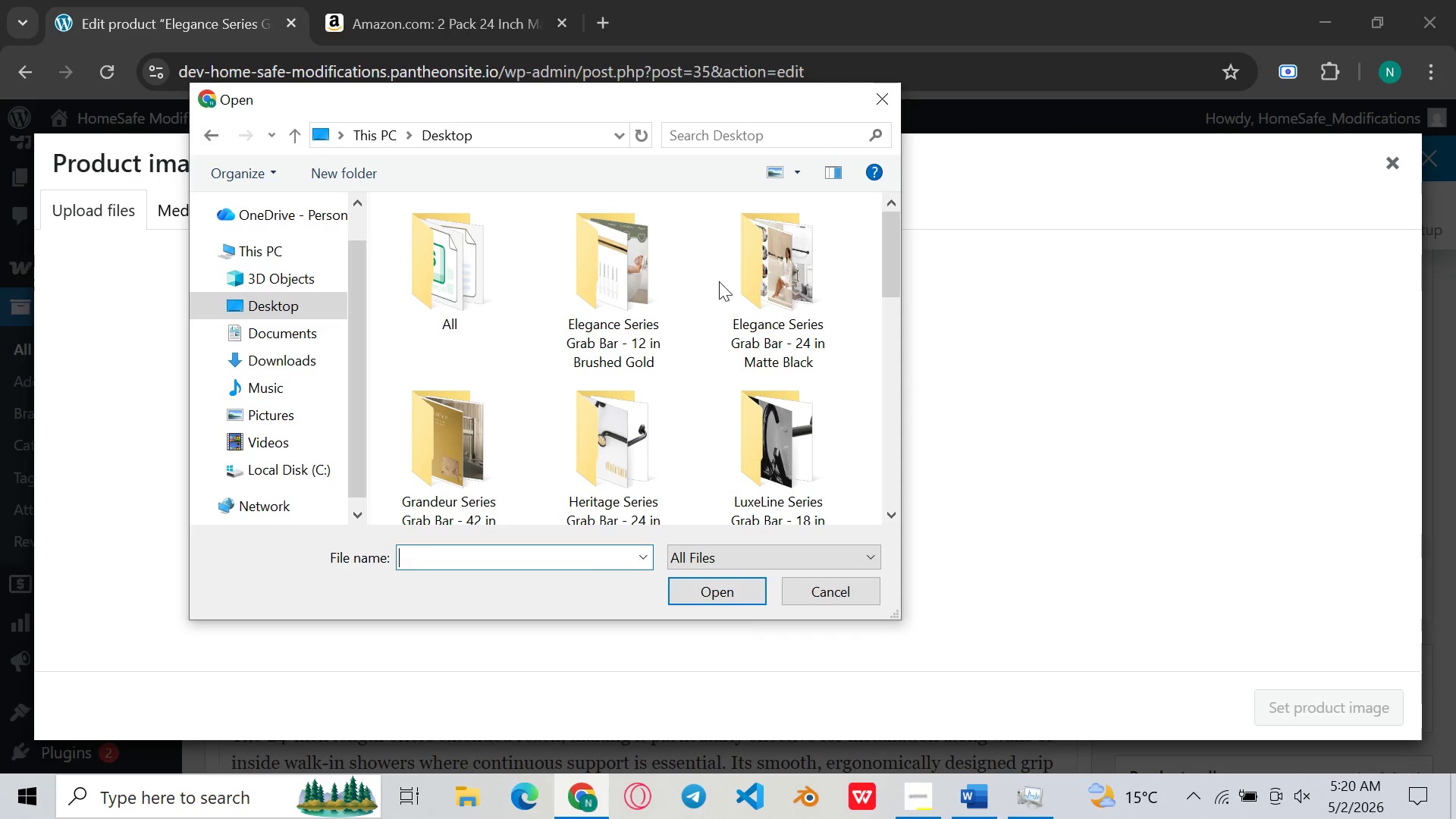 
double_click([733, 268])
 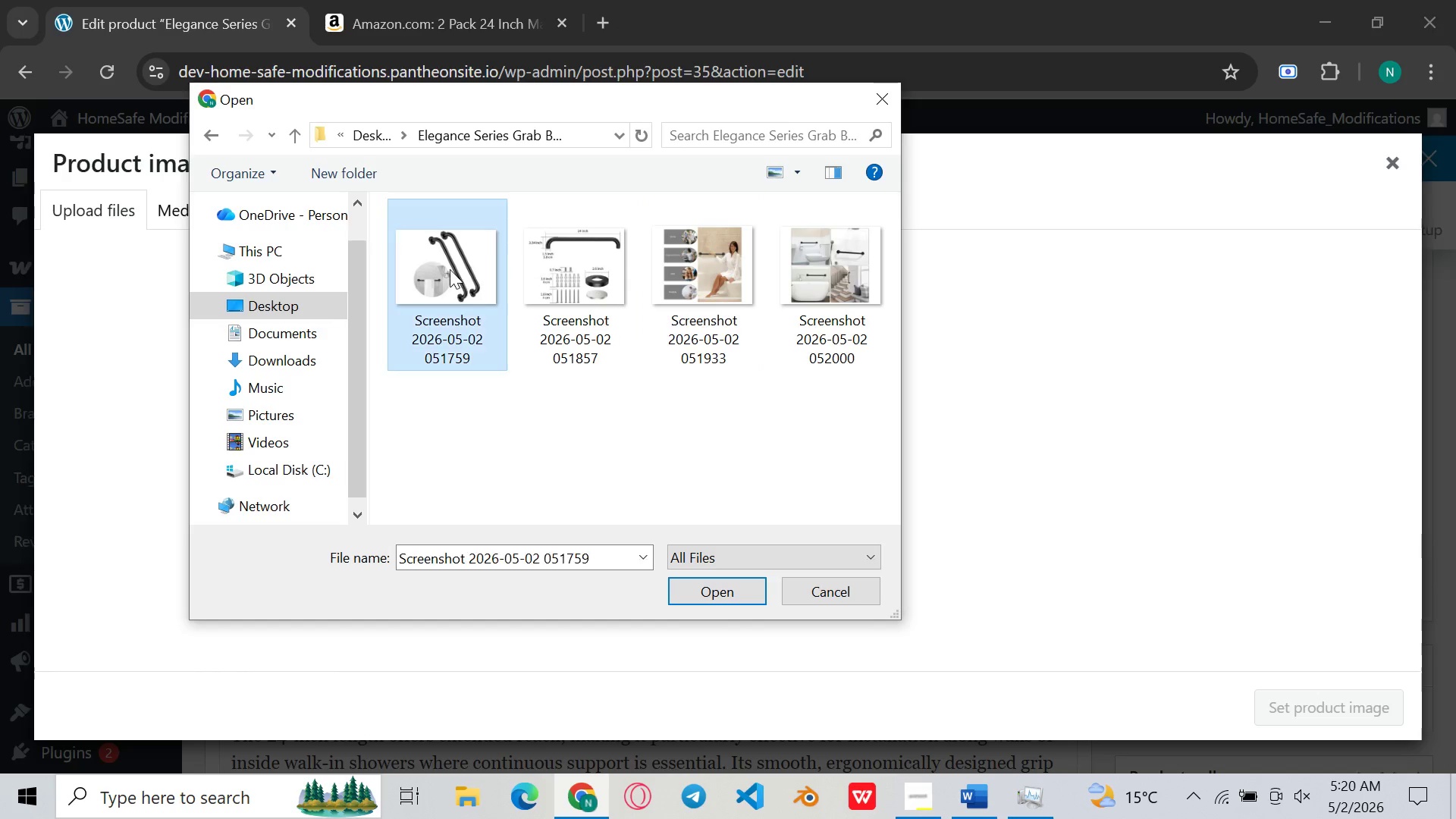 
double_click([450, 269])
 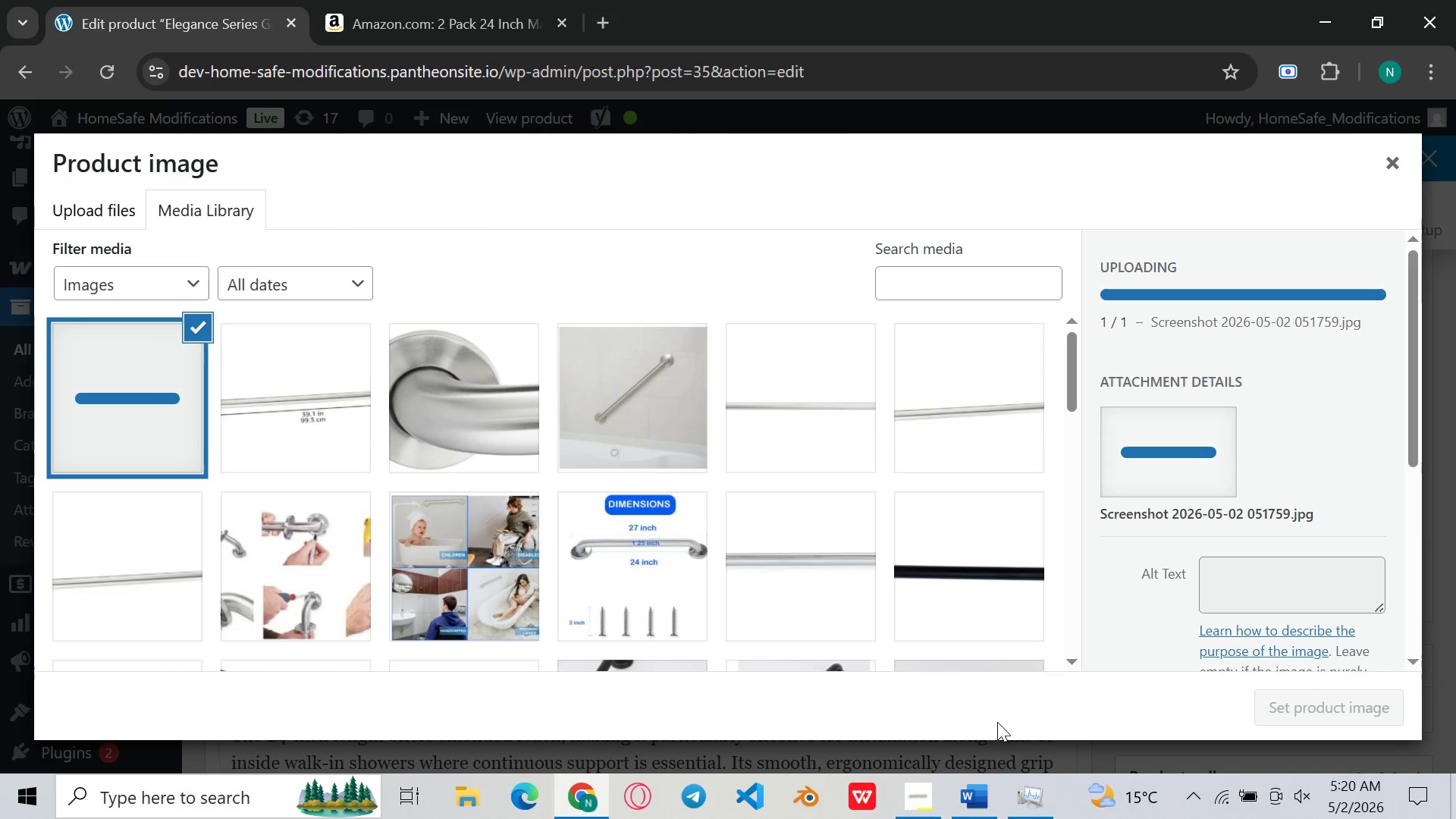 
left_click([980, 807])
 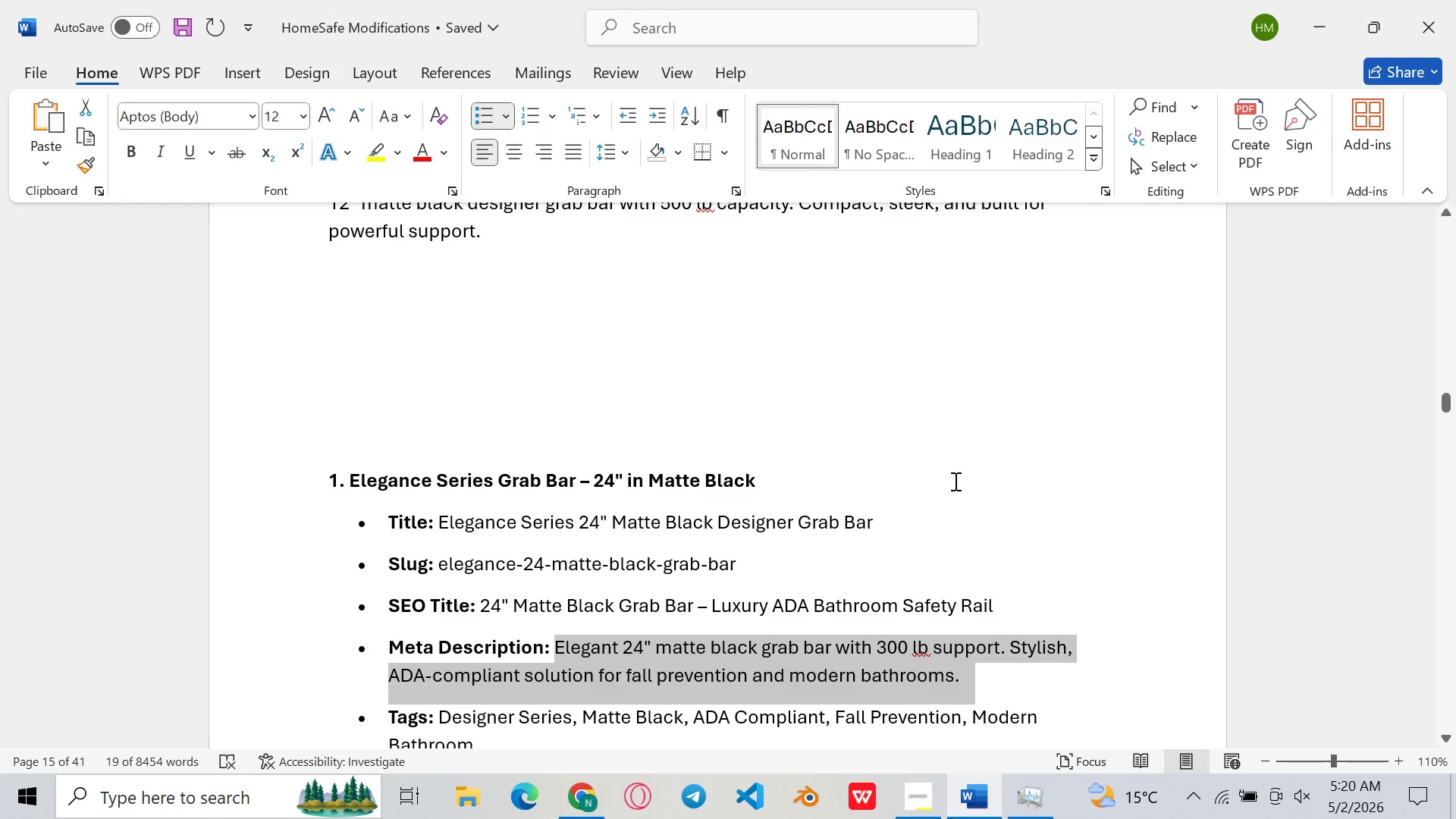 
scroll: coordinate [954, 481], scroll_direction: down, amount: 7.0
 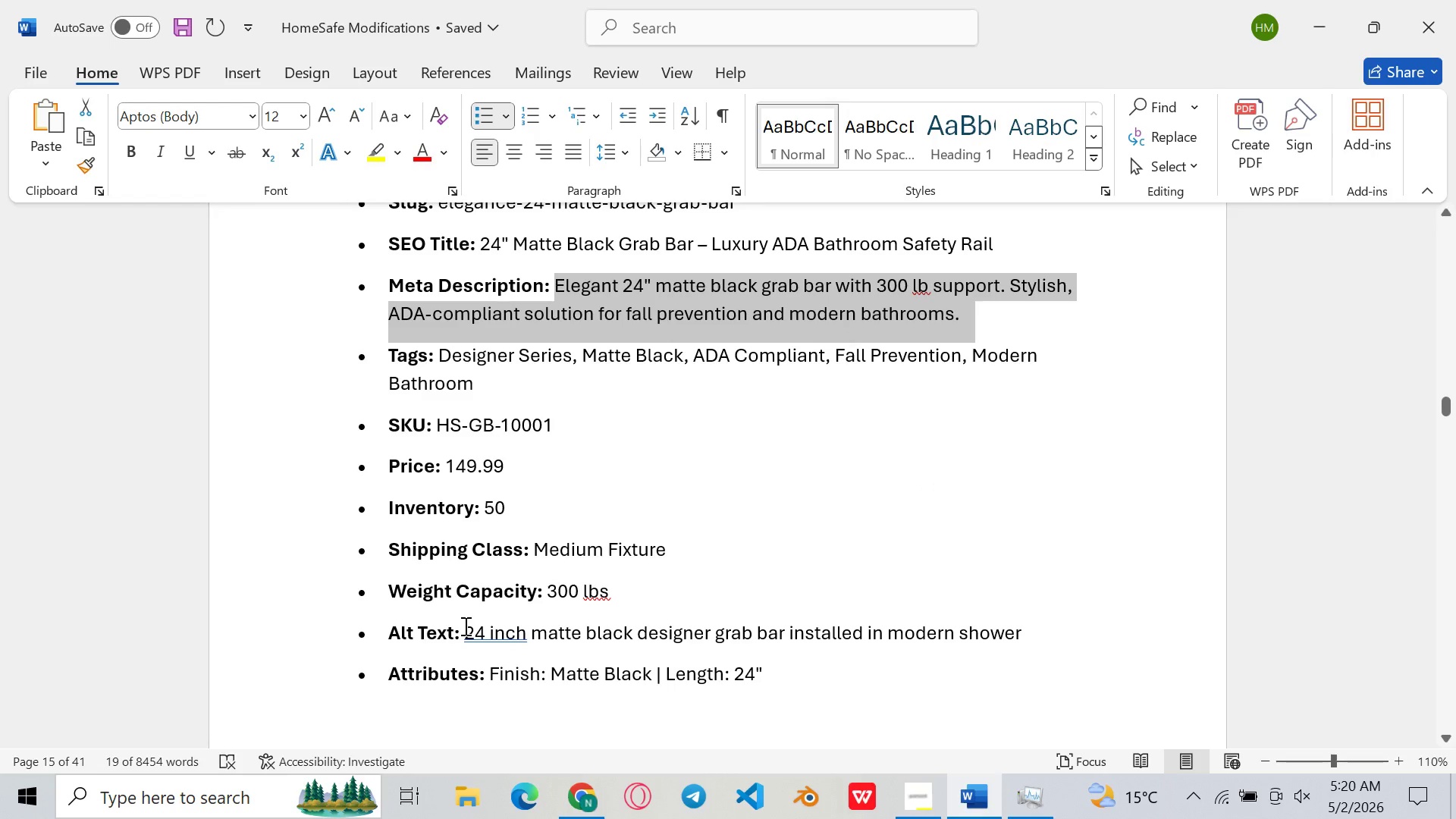 
left_click_drag(start_coordinate=[464, 626], to_coordinate=[1026, 634])
 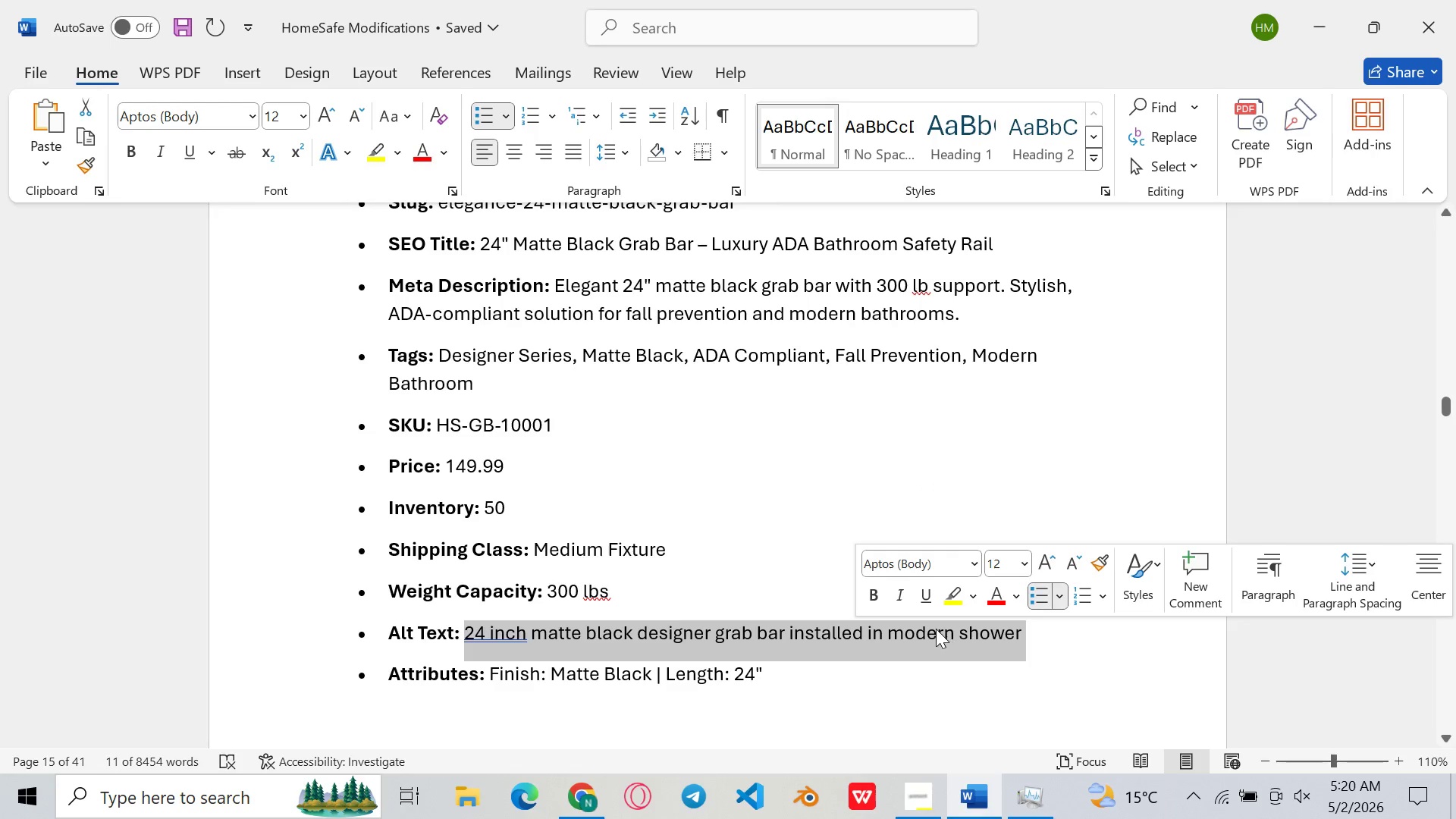 
right_click([936, 629])
 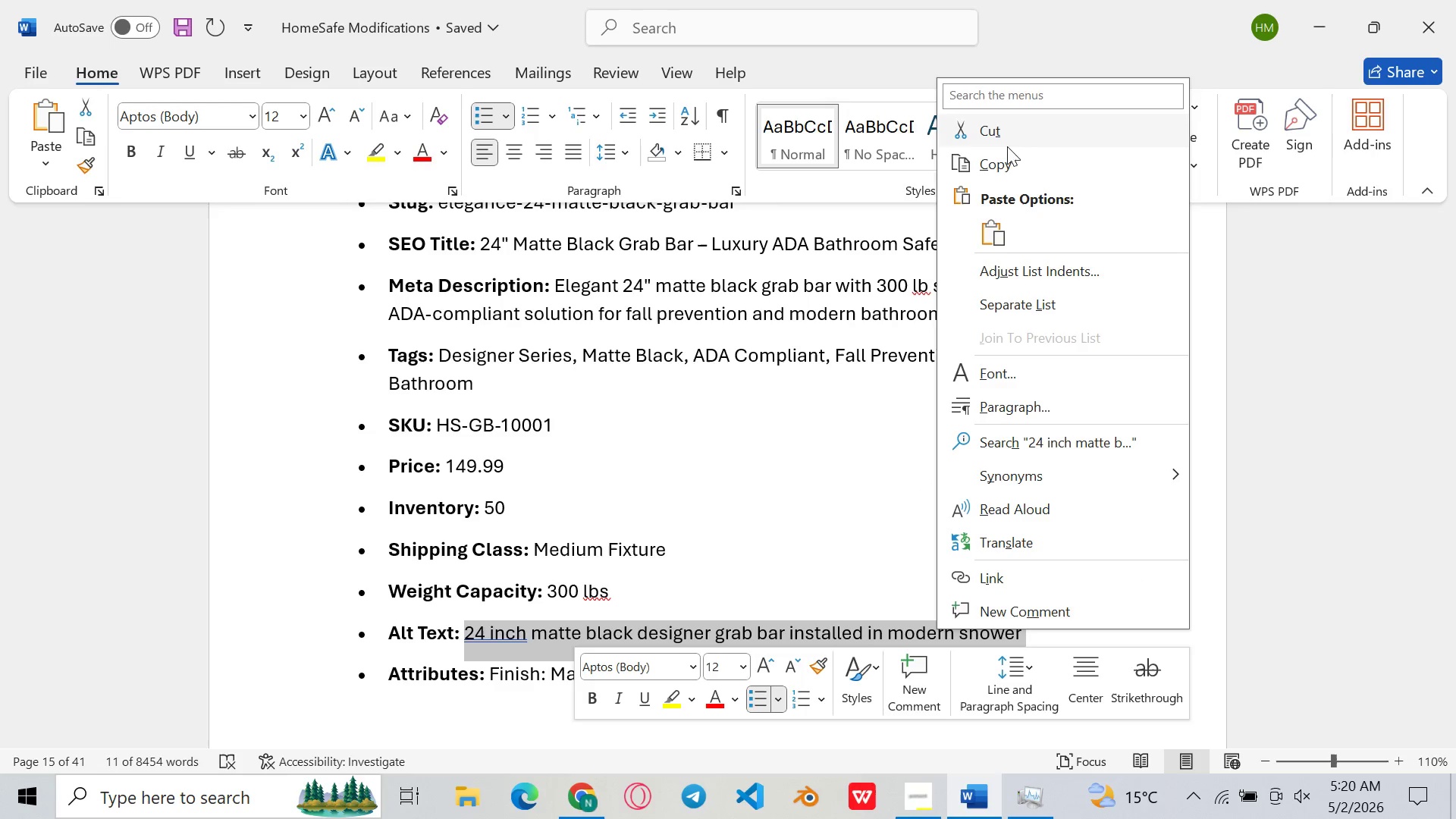 
left_click([1012, 158])
 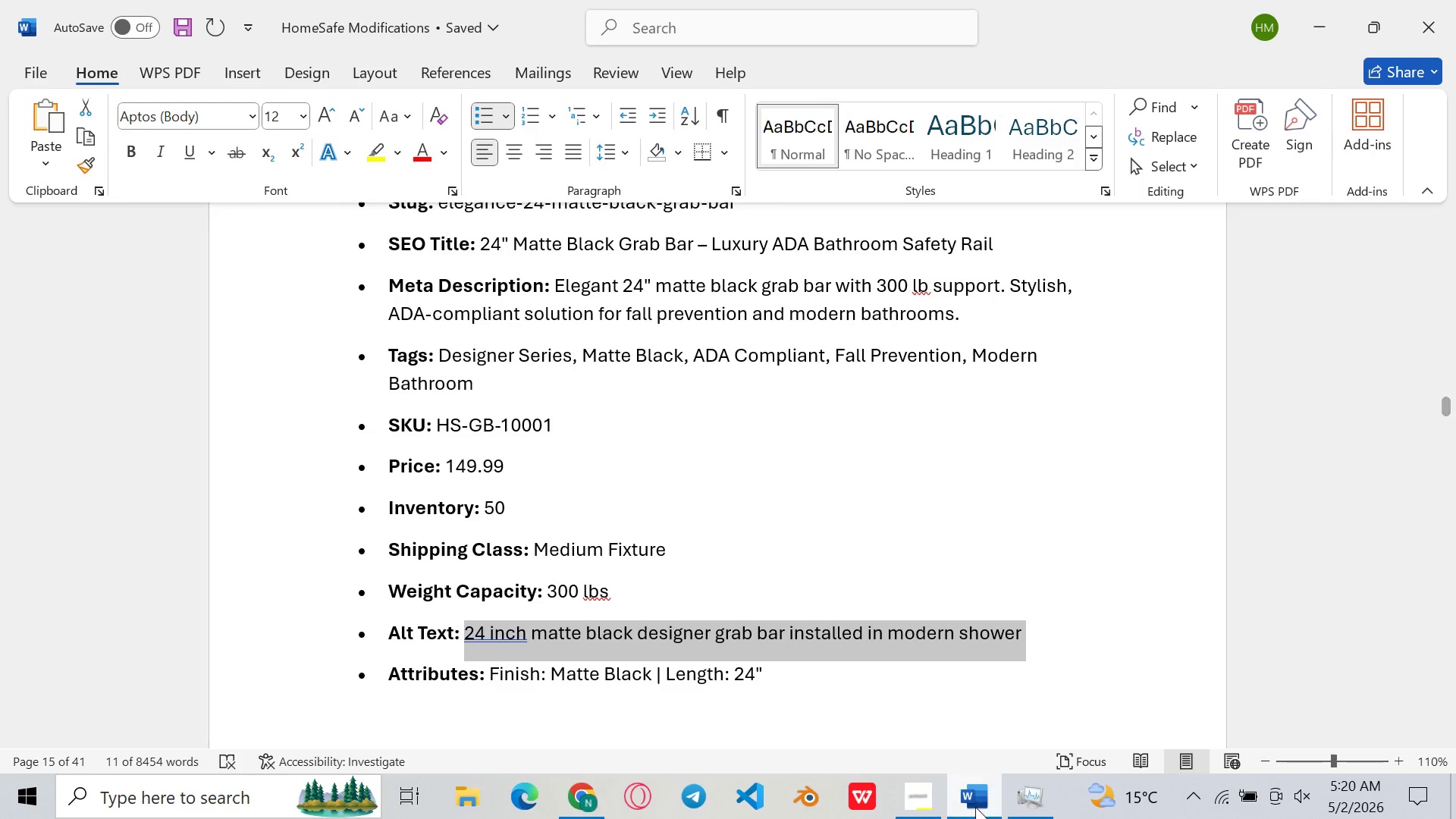 
left_click([975, 807])
 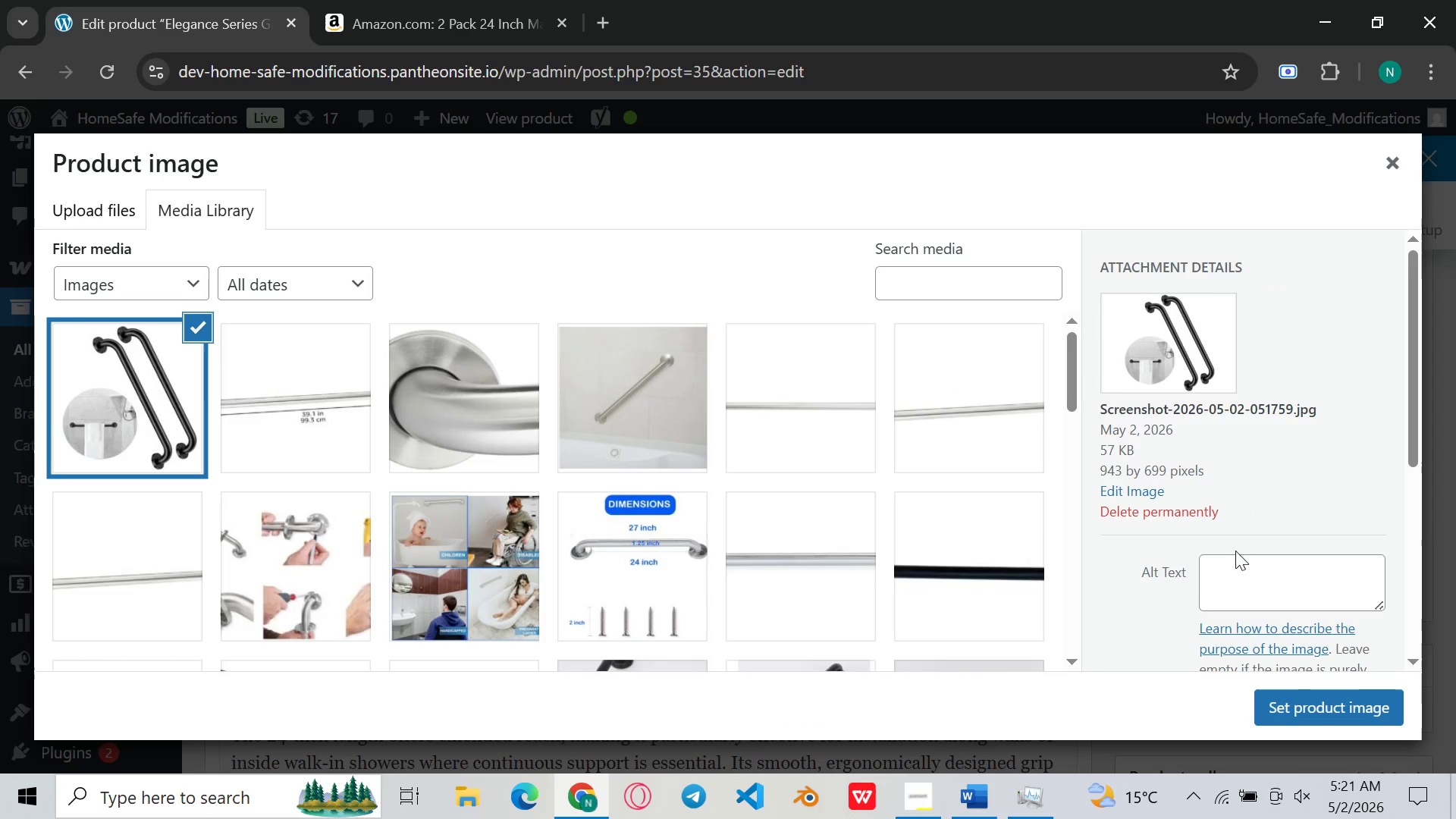 
left_click([1238, 554])
 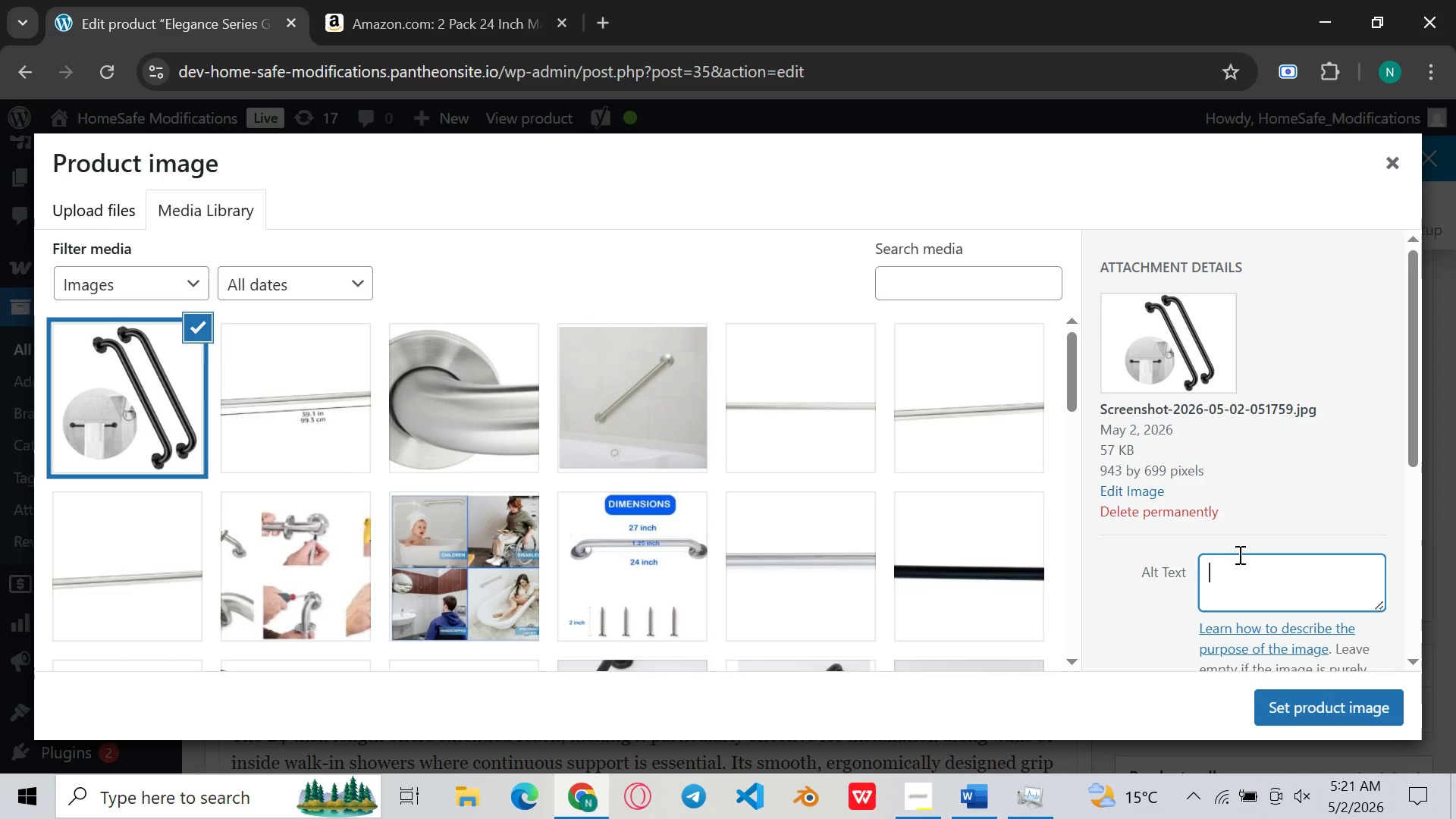 
hold_key(key=ControlLeft, duration=0.59)
 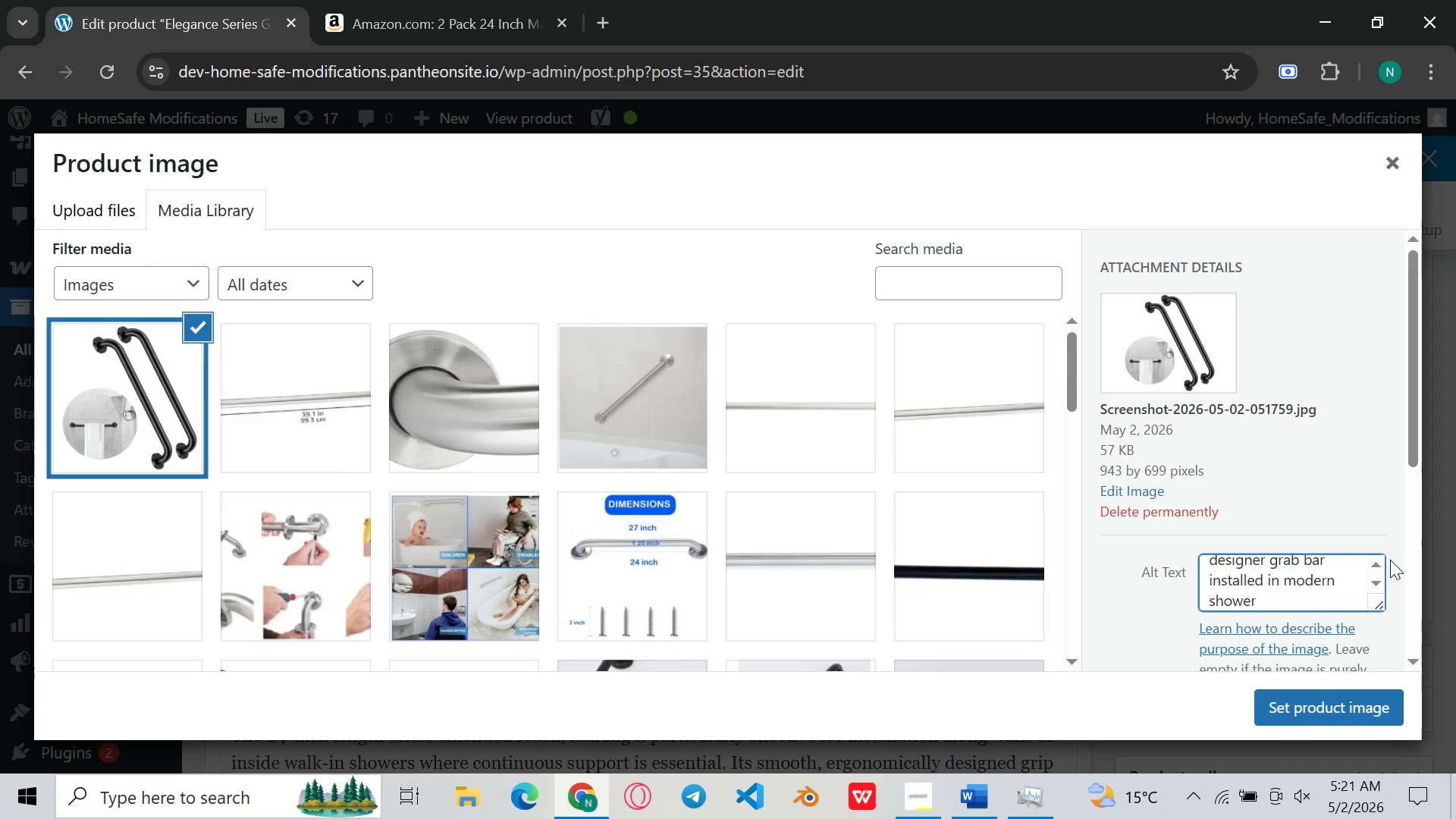 
key(V)
 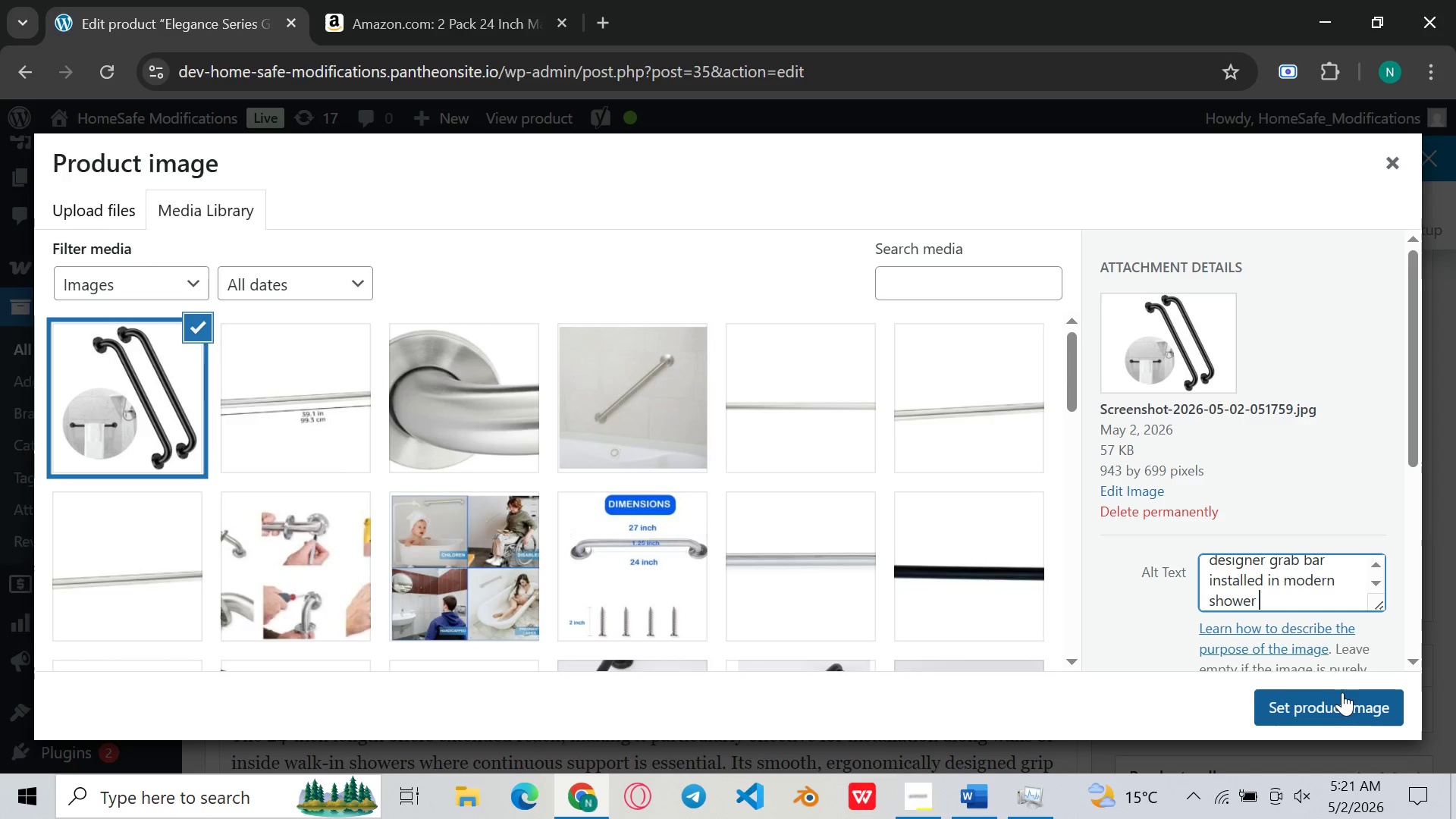 
left_click([1342, 693])
 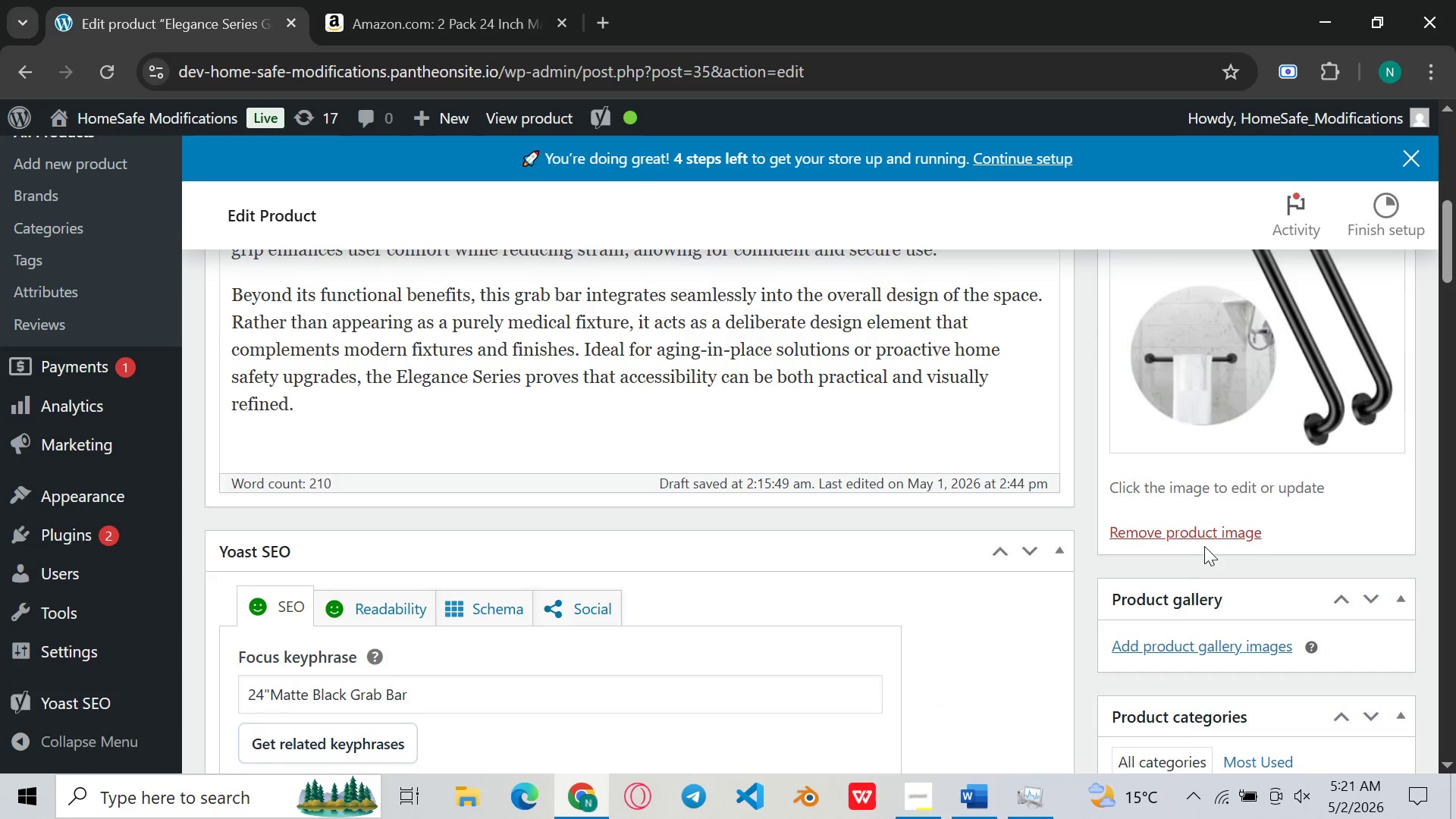 
left_click([1167, 651])
 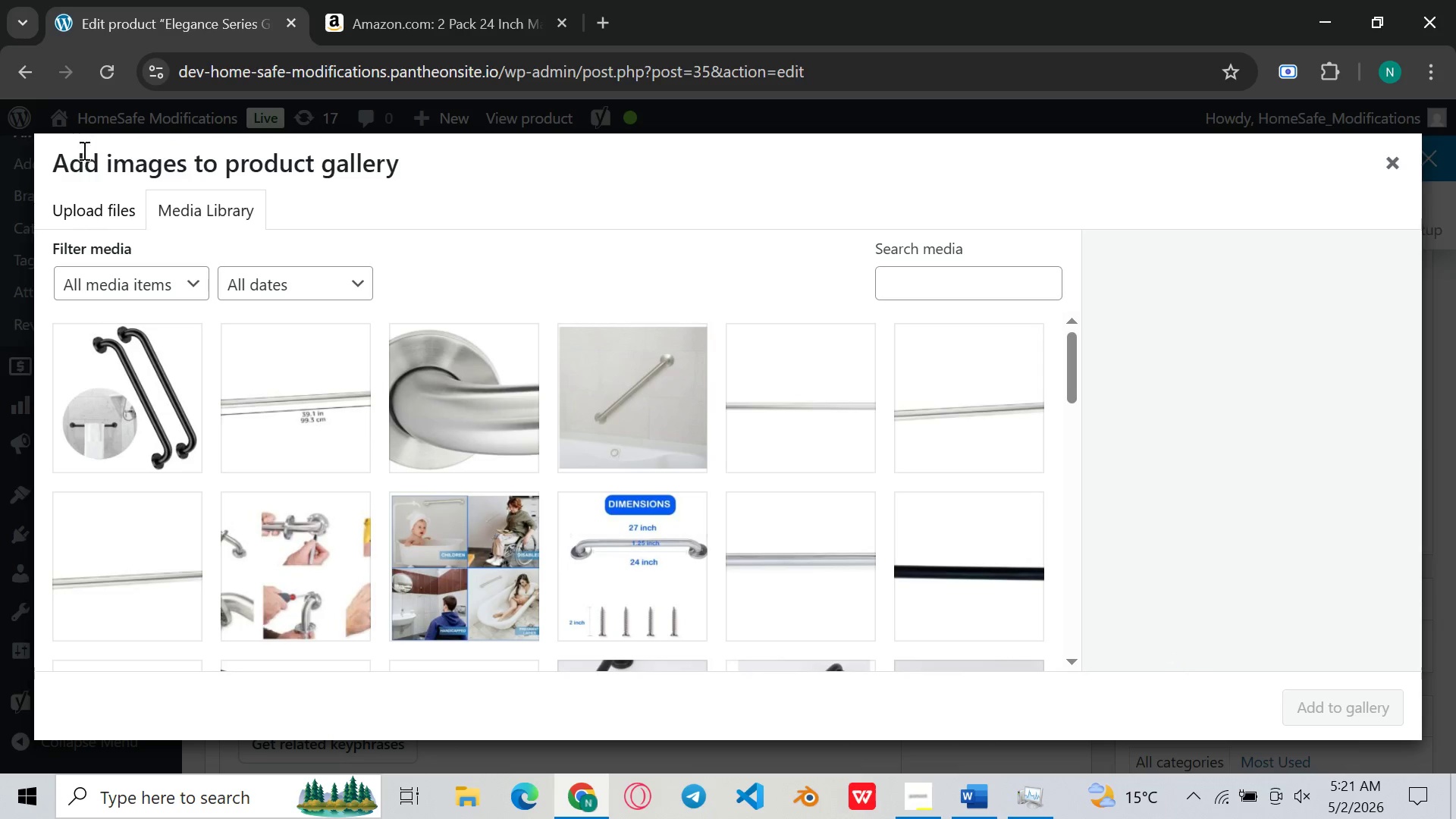 
left_click([90, 202])
 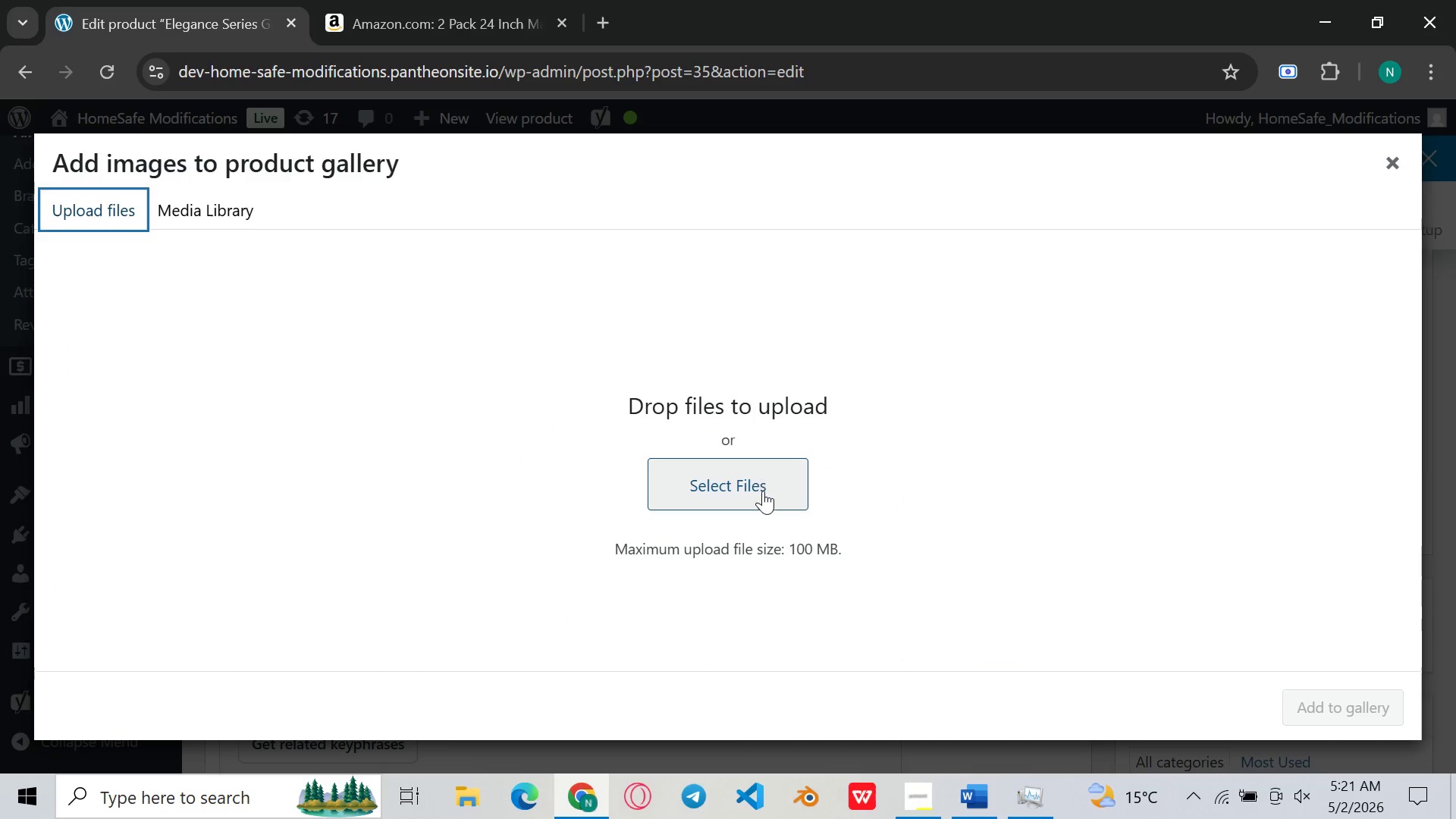 
left_click([763, 491])
 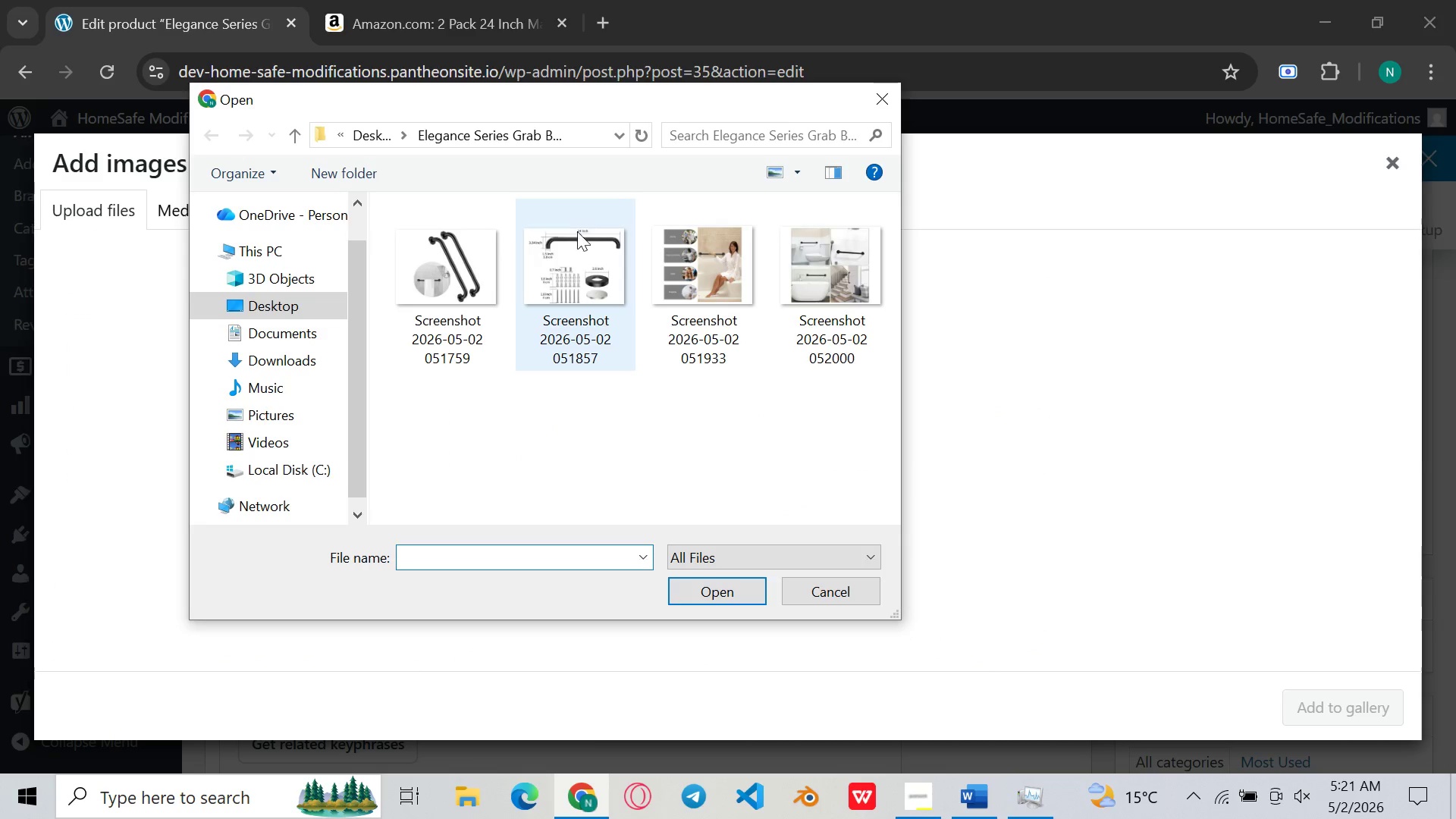 
double_click([584, 258])
 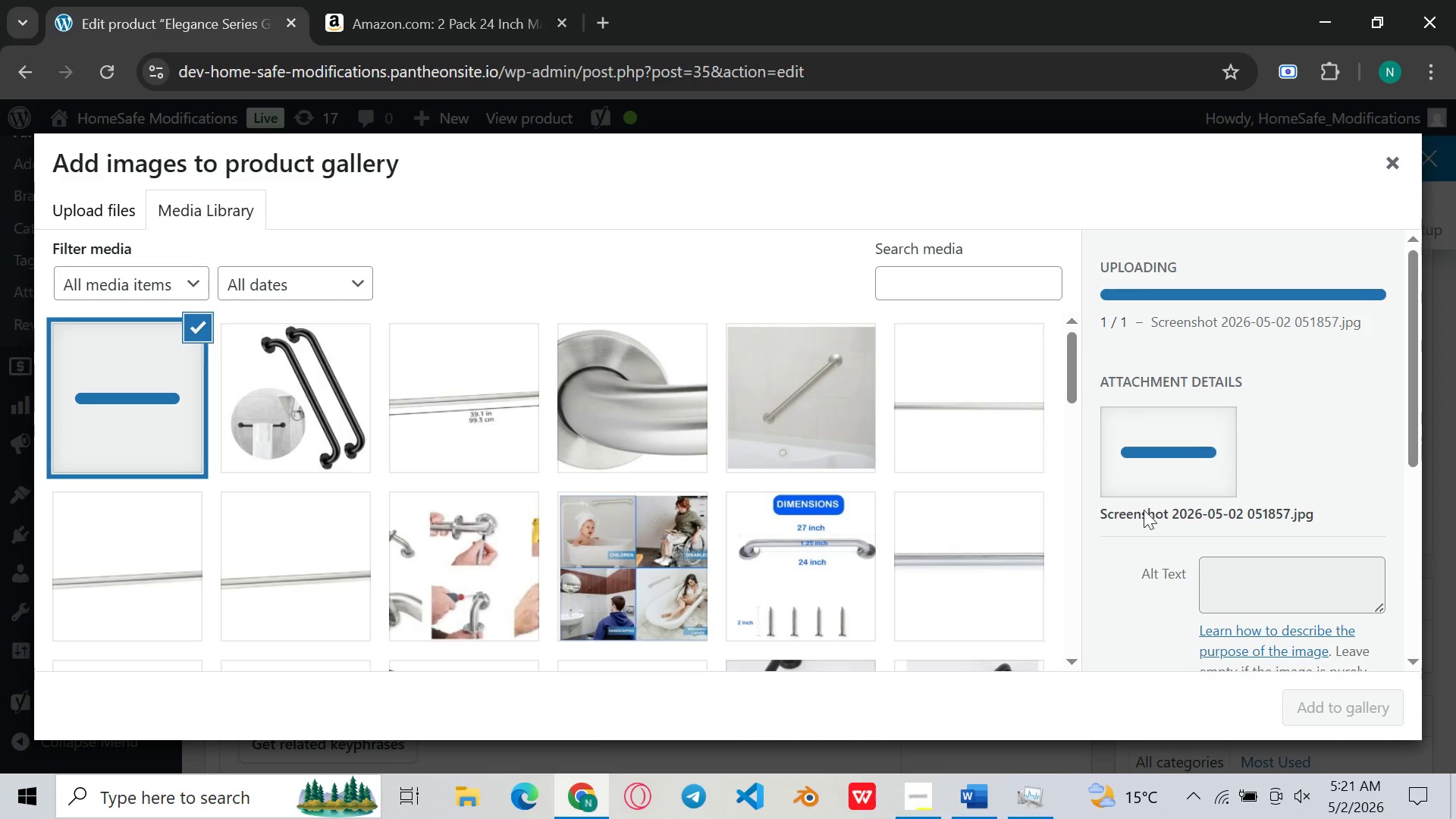 
mouse_move([1249, 582])
 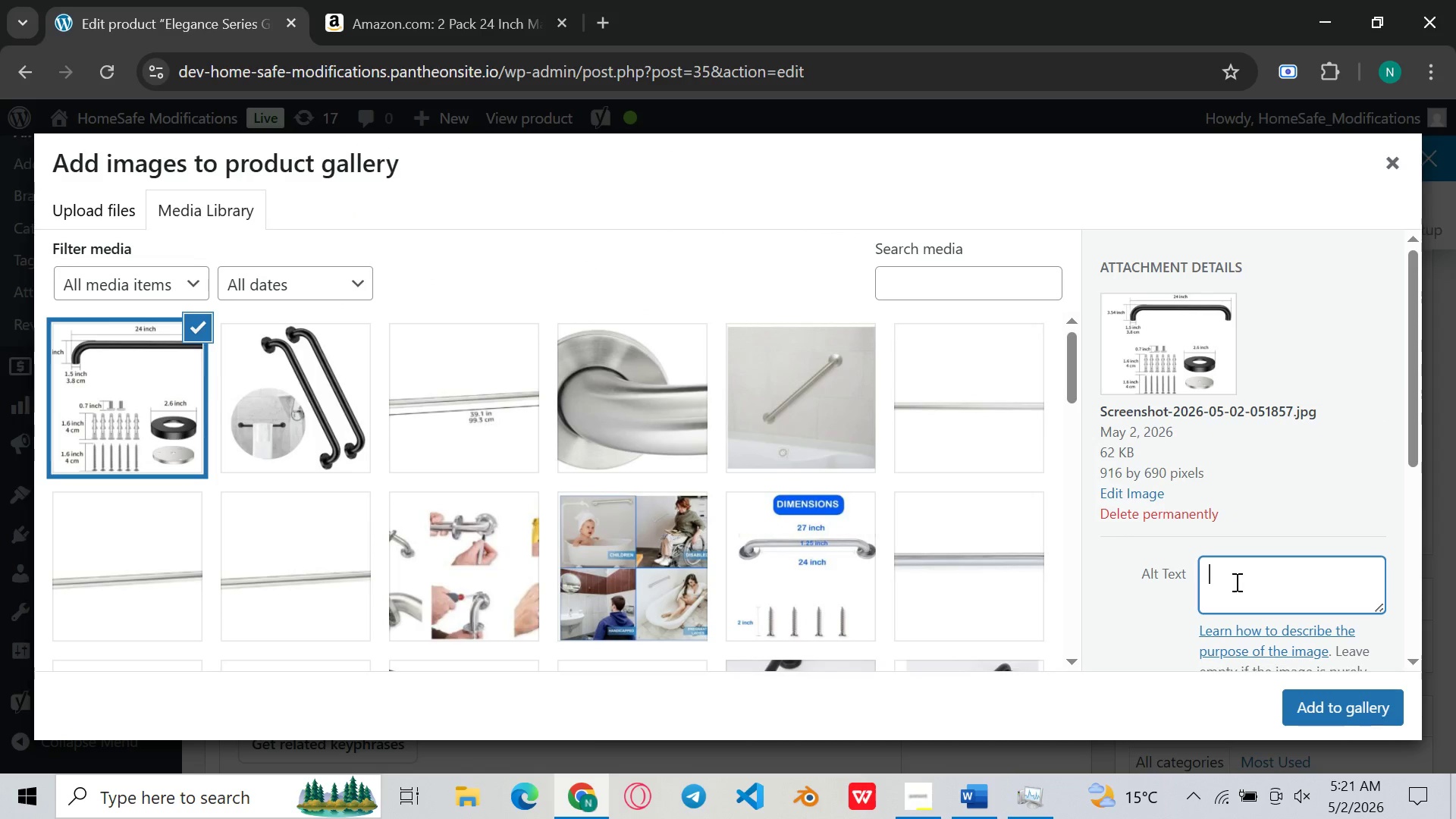 
left_click([1235, 582])
 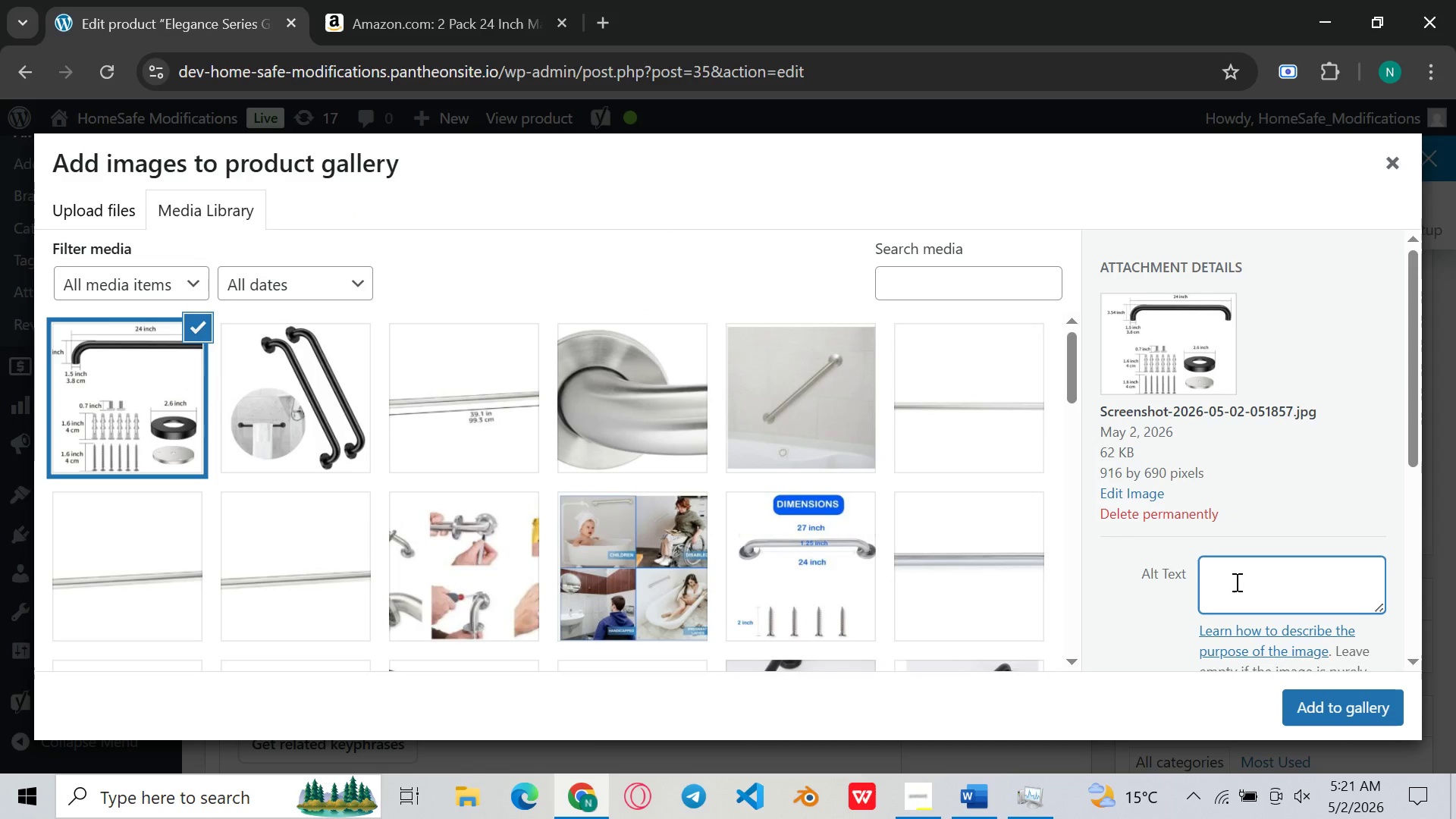 
key(Control+V)
 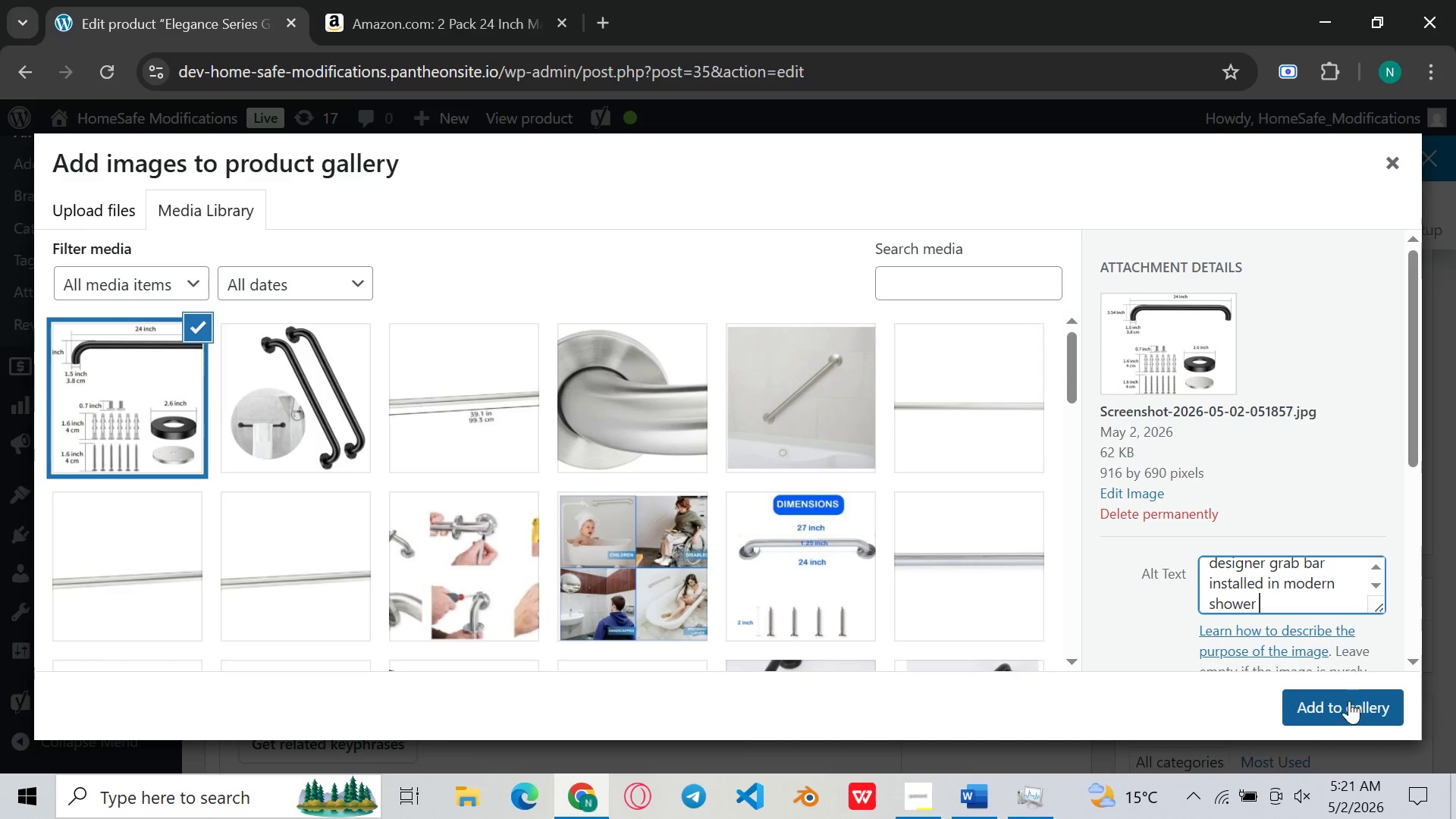 
left_click([1348, 701])
 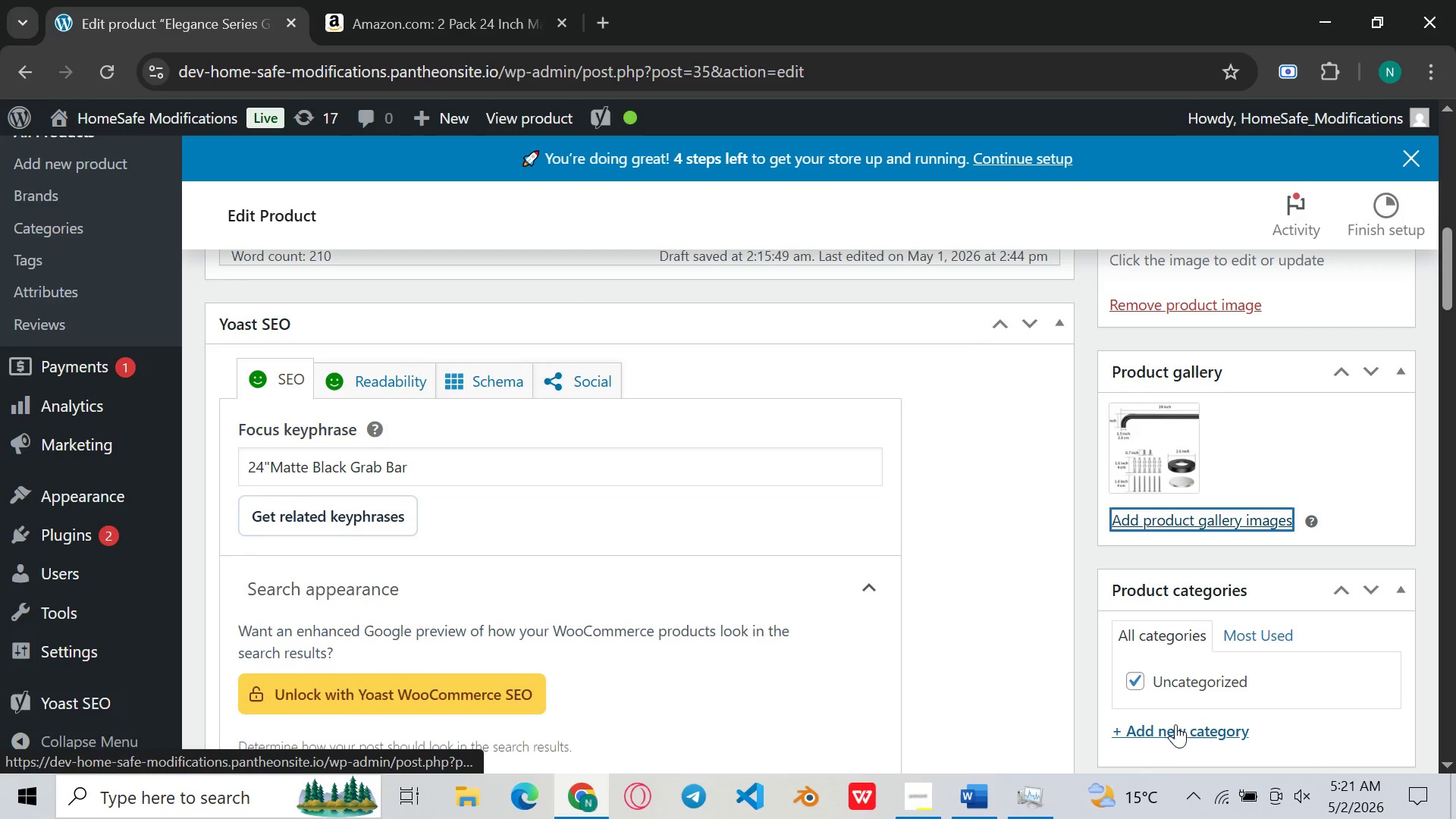 
left_click([1194, 526])
 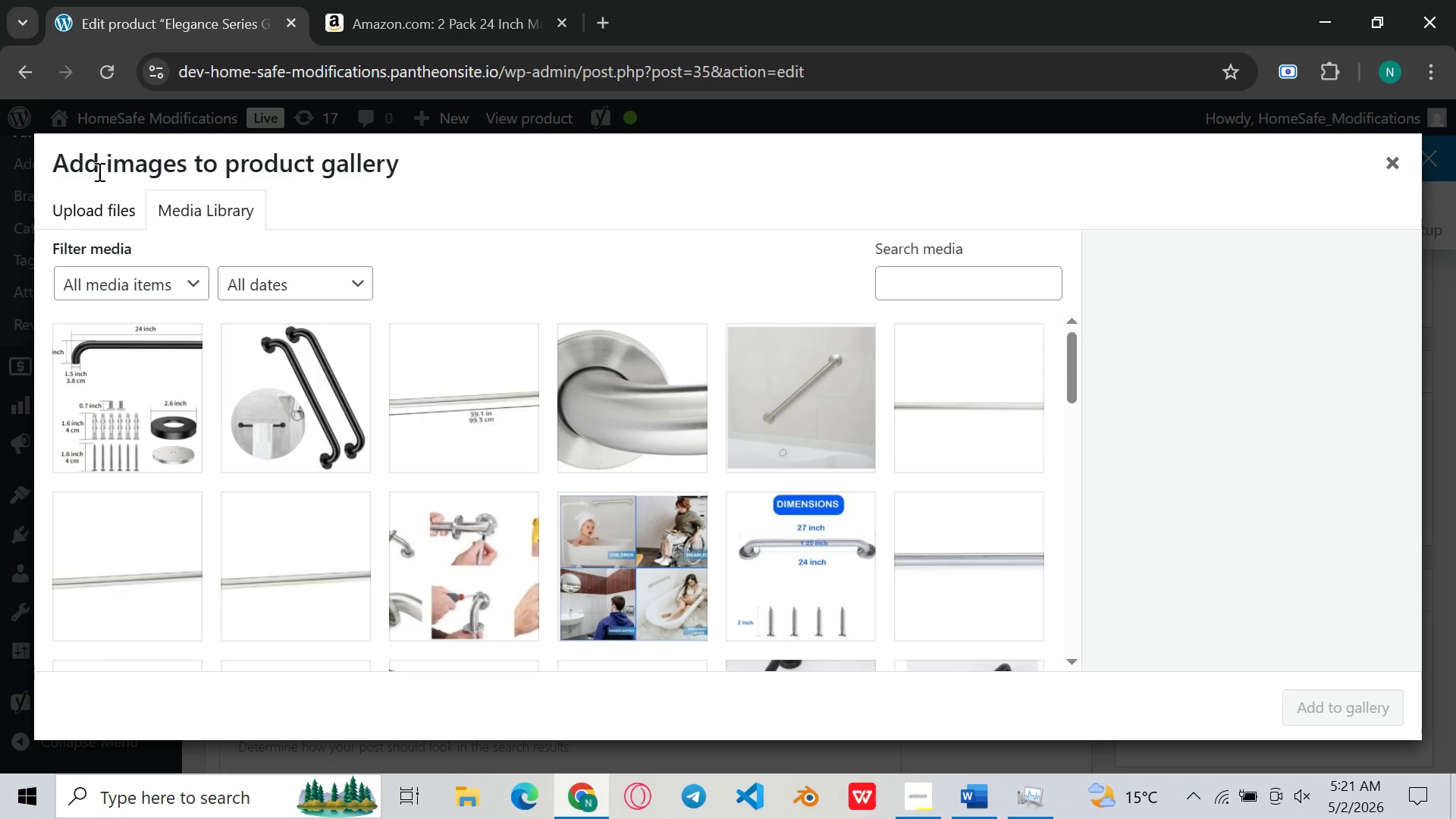 
left_click([93, 209])
 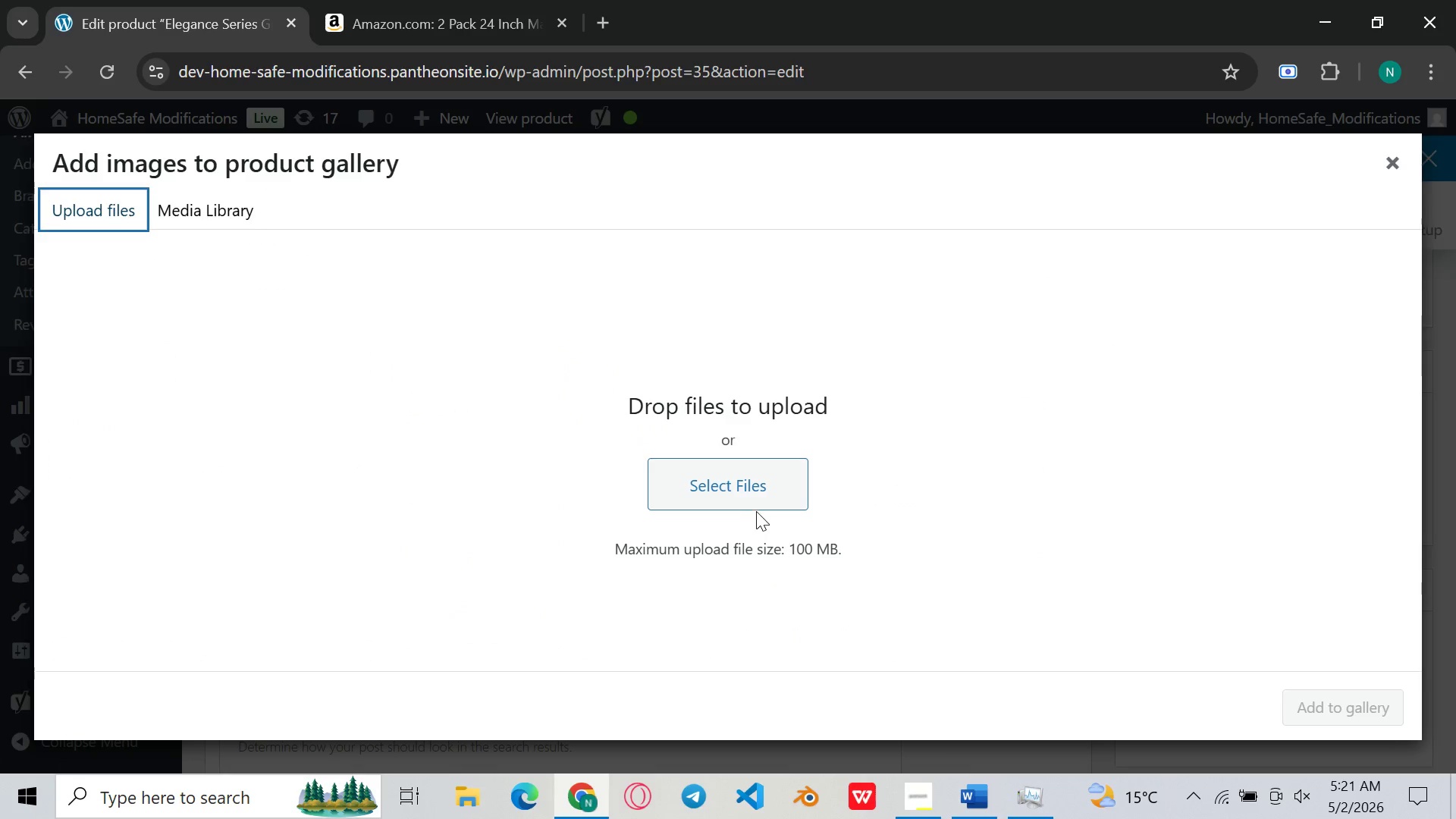 
left_click([756, 511])
 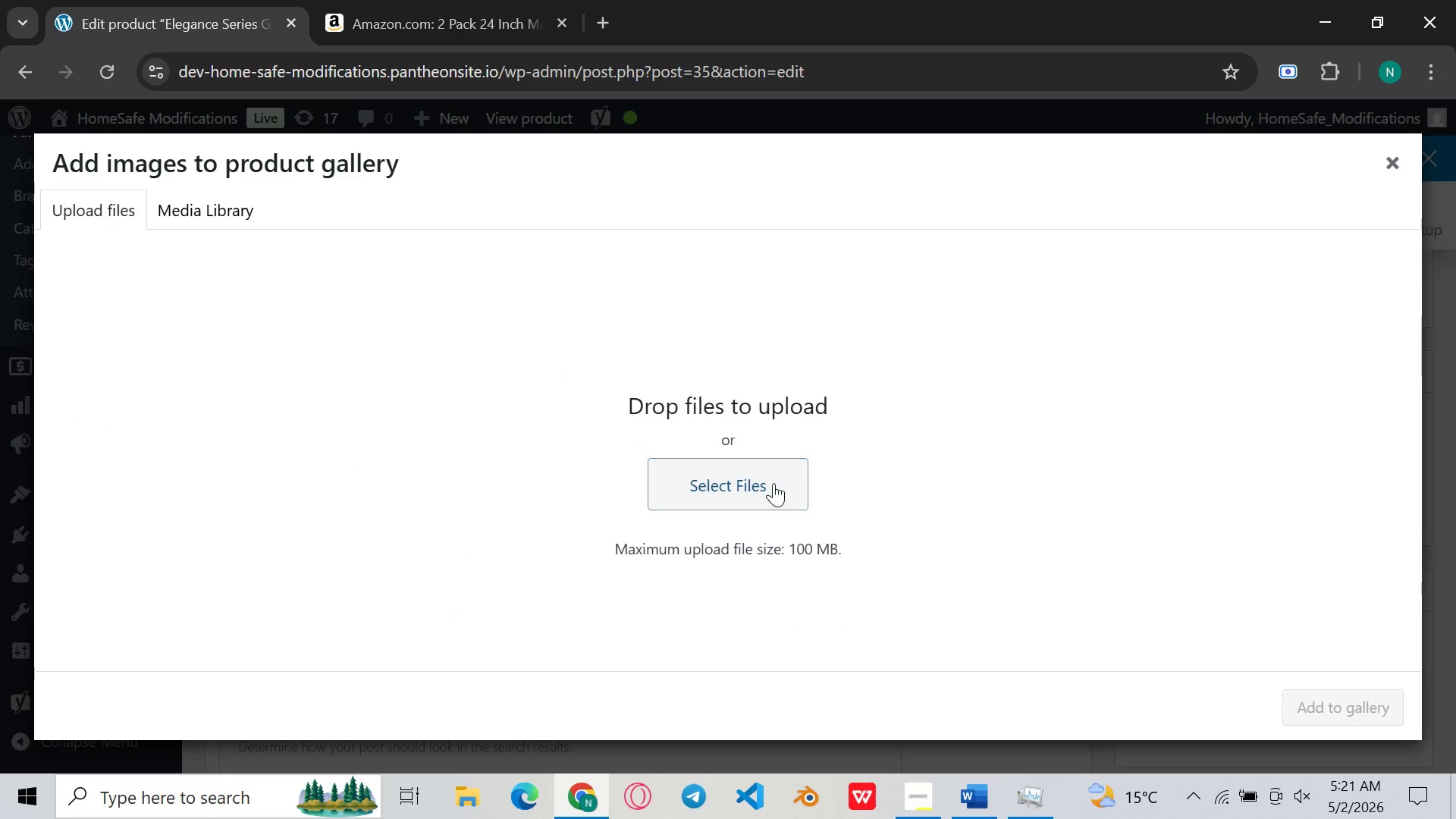 
left_click([774, 483])
 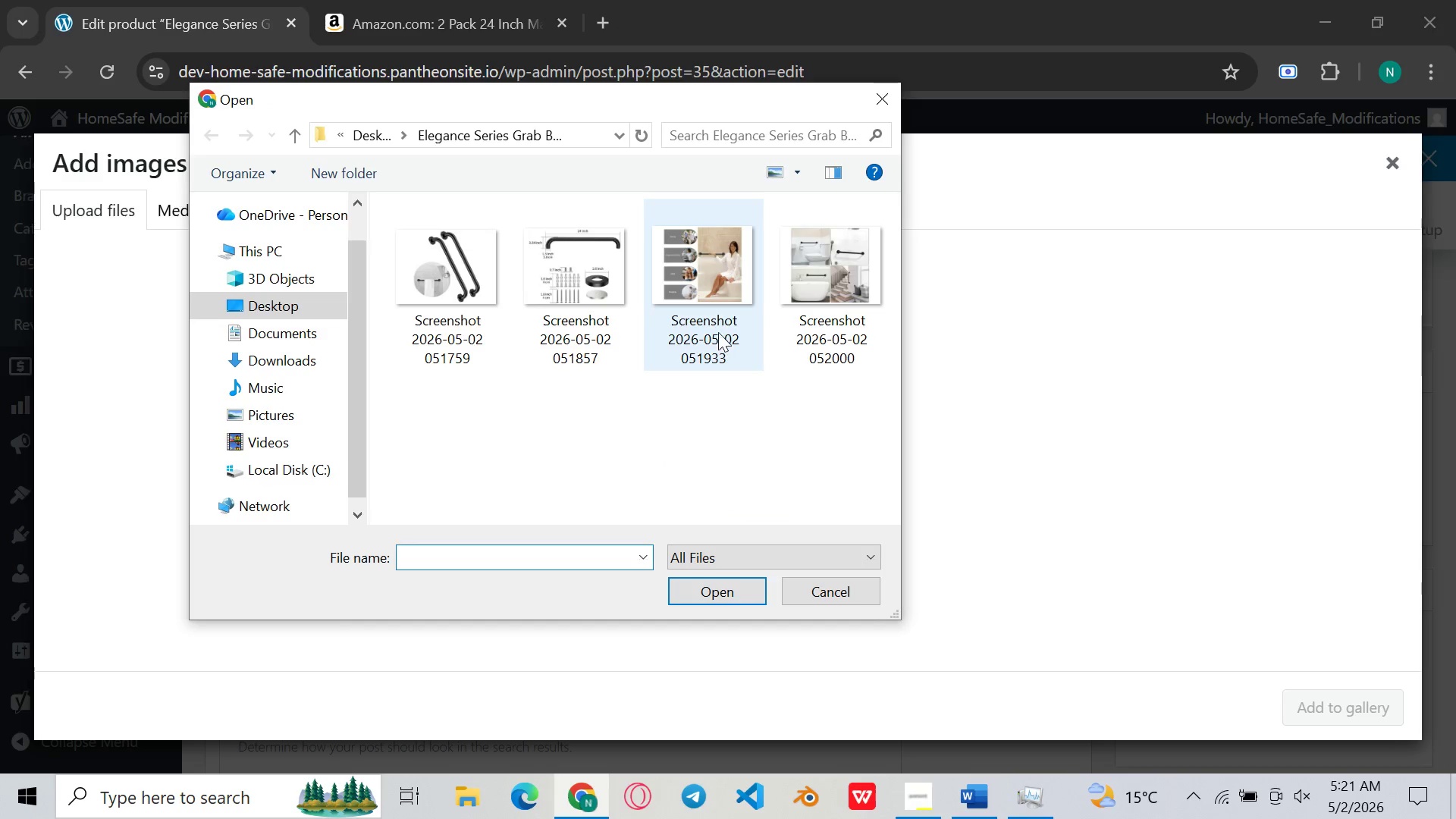 
mouse_move([722, 287])
 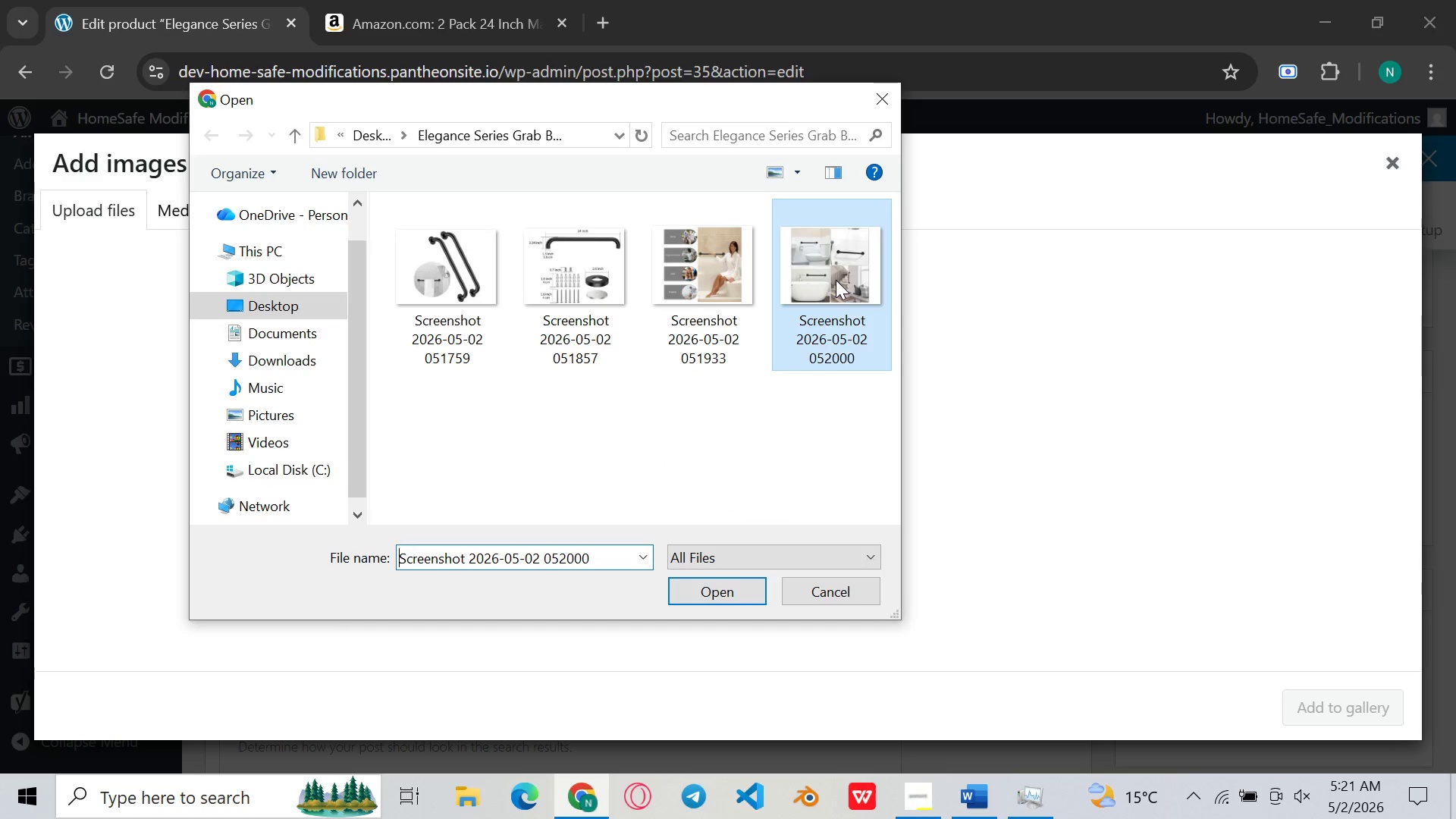 
double_click([836, 280])
 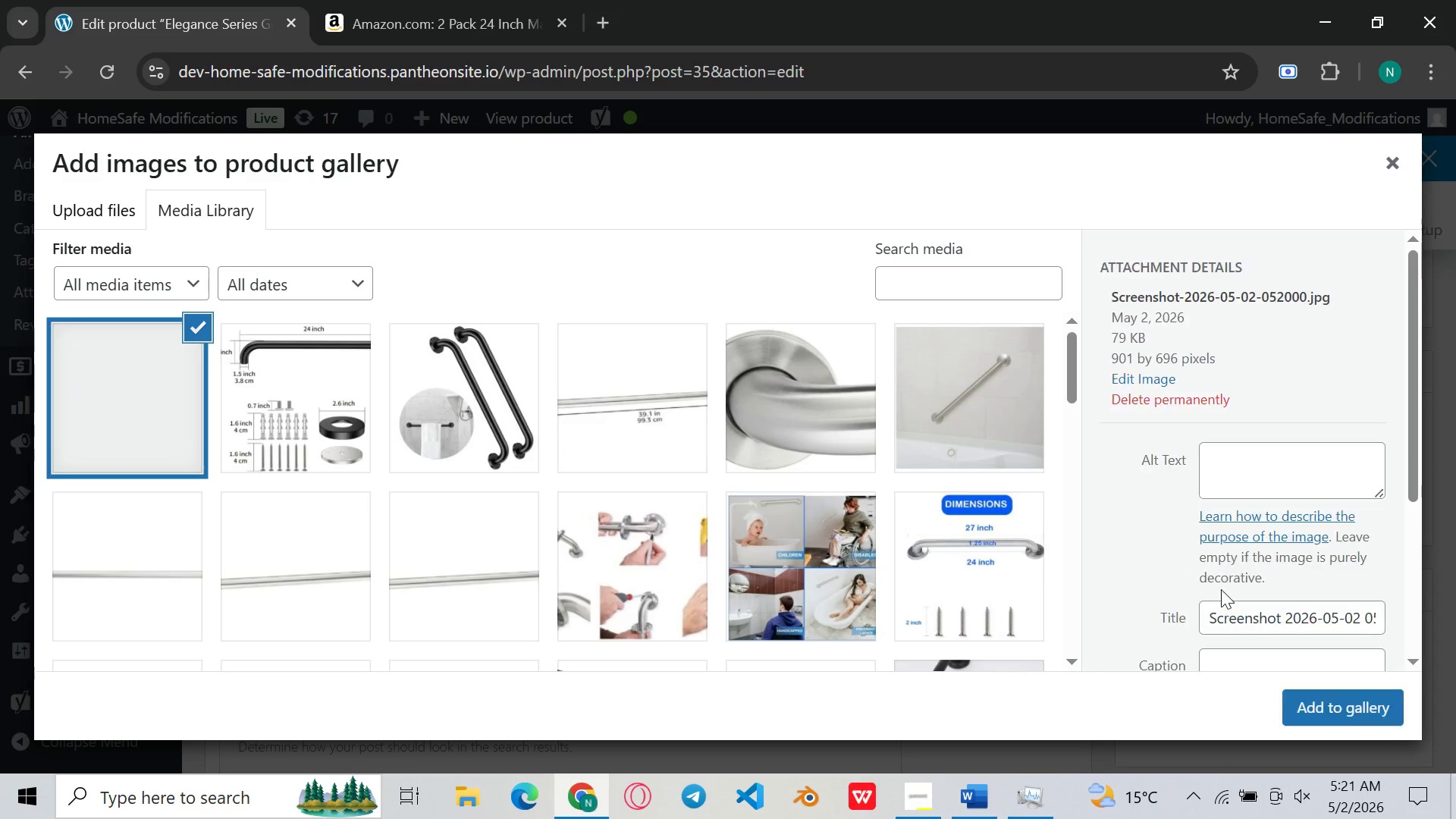 
wait(5.2)
 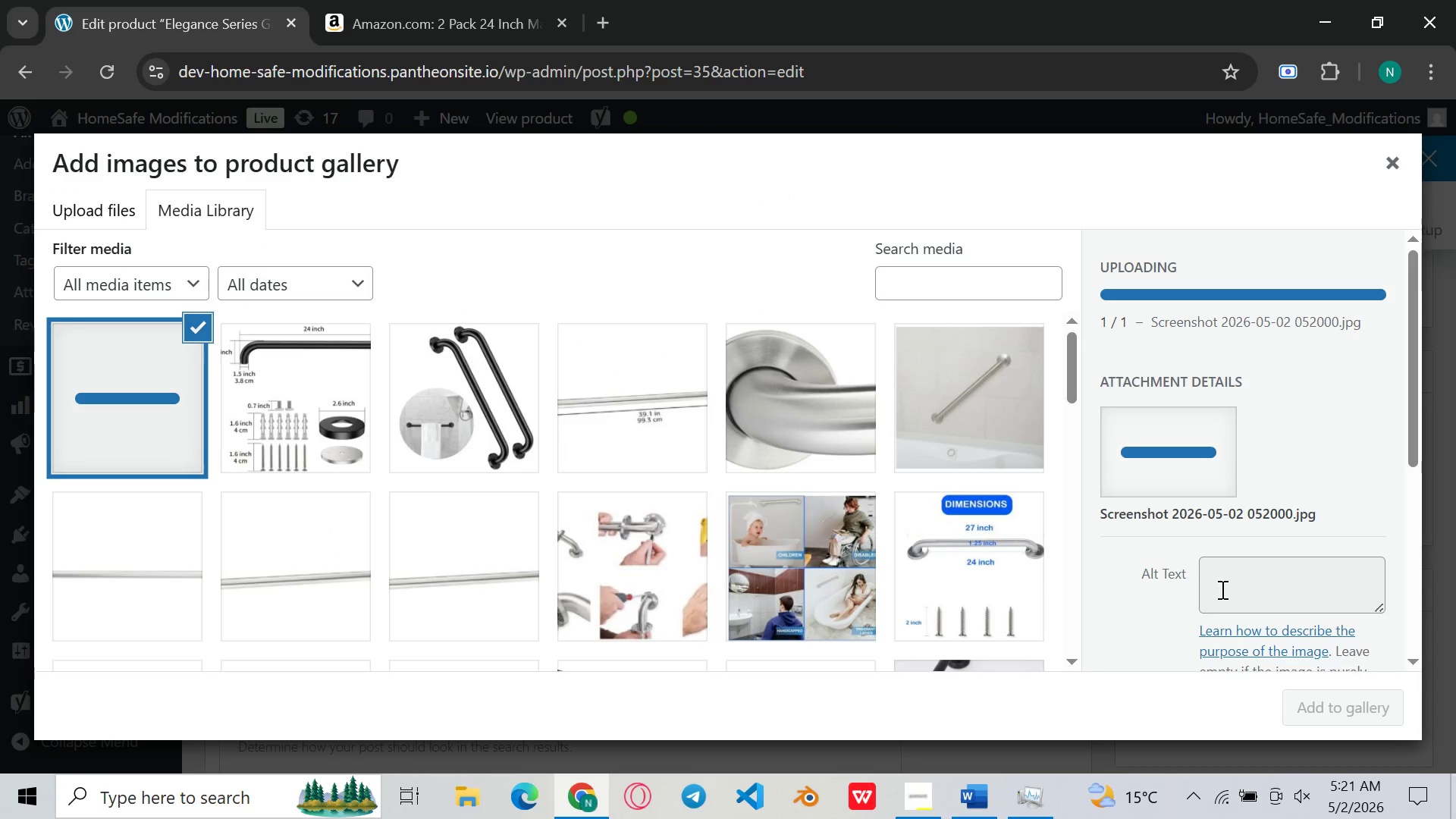 
left_click([1221, 580])
 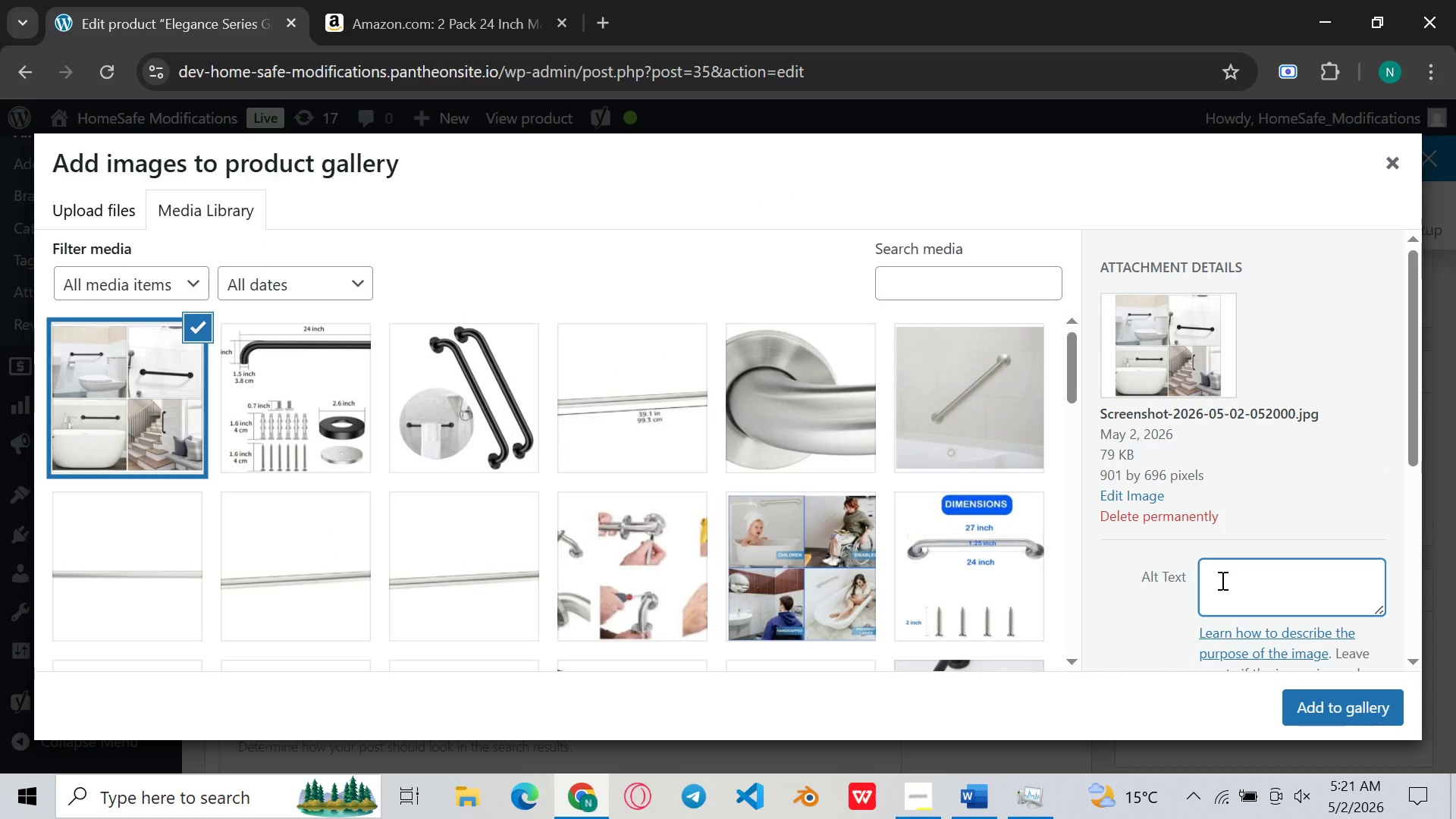 
hold_key(key=ControlLeft, duration=0.58)
 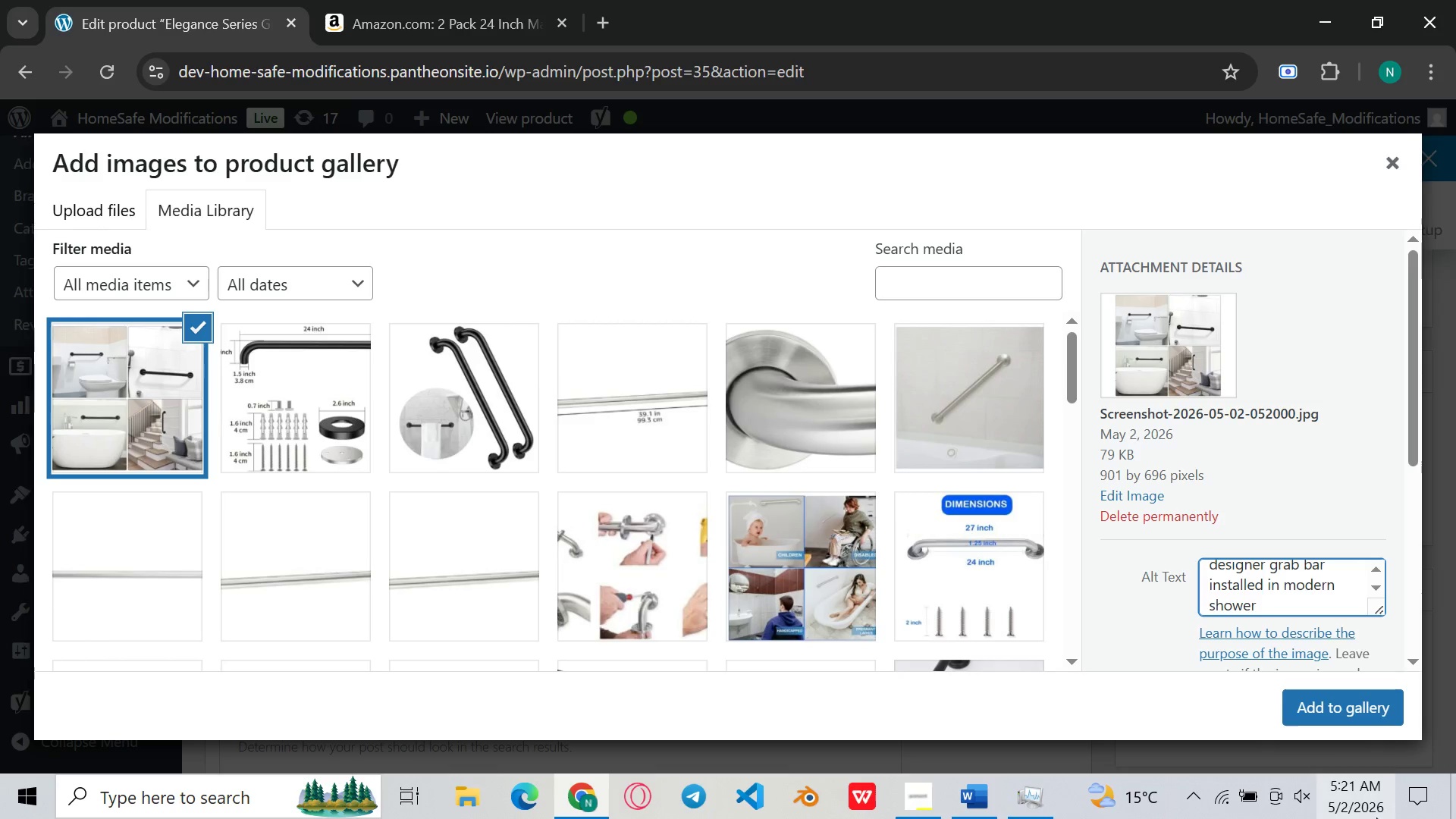 
key(V)
 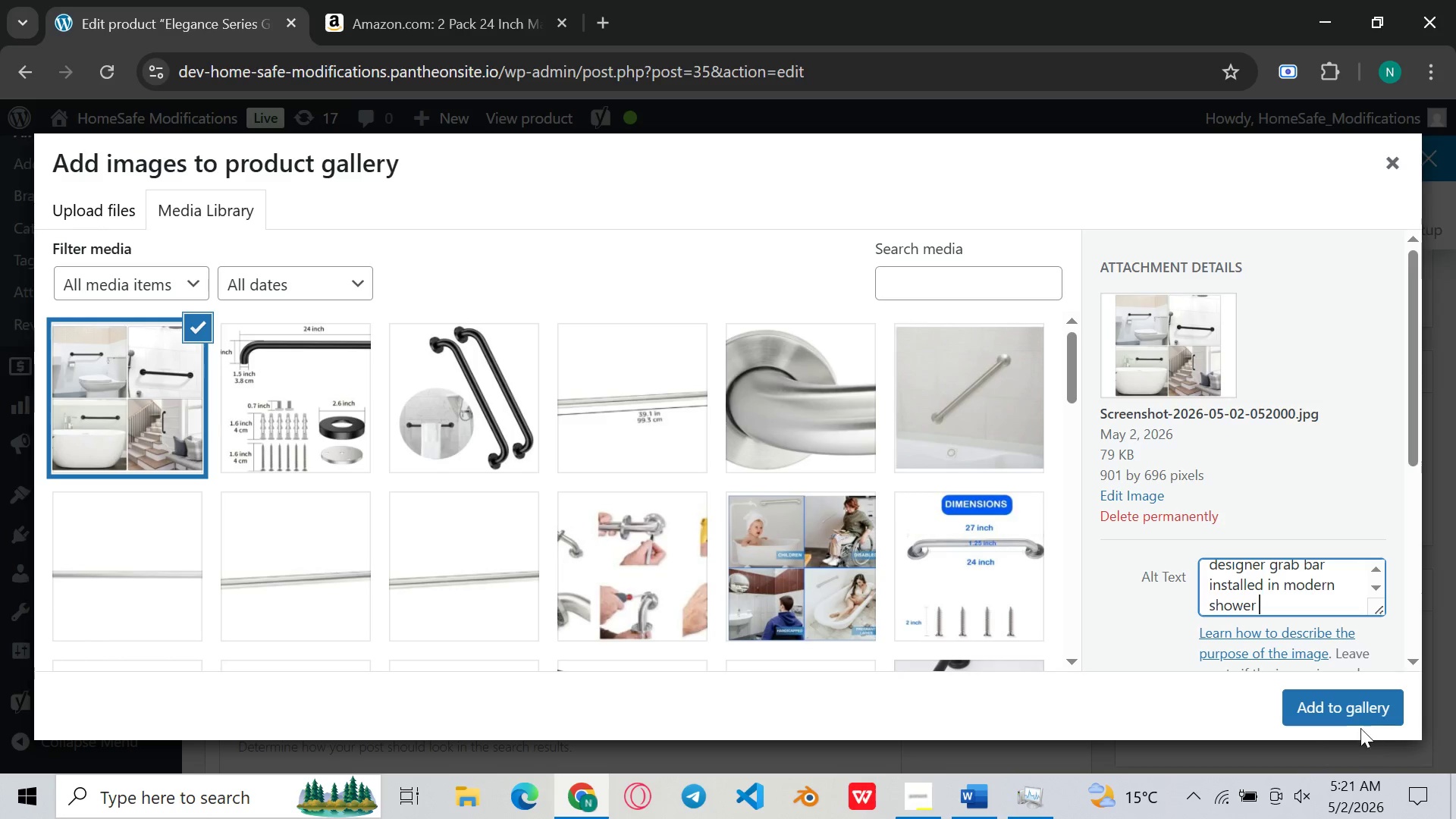 
left_click([1352, 701])
 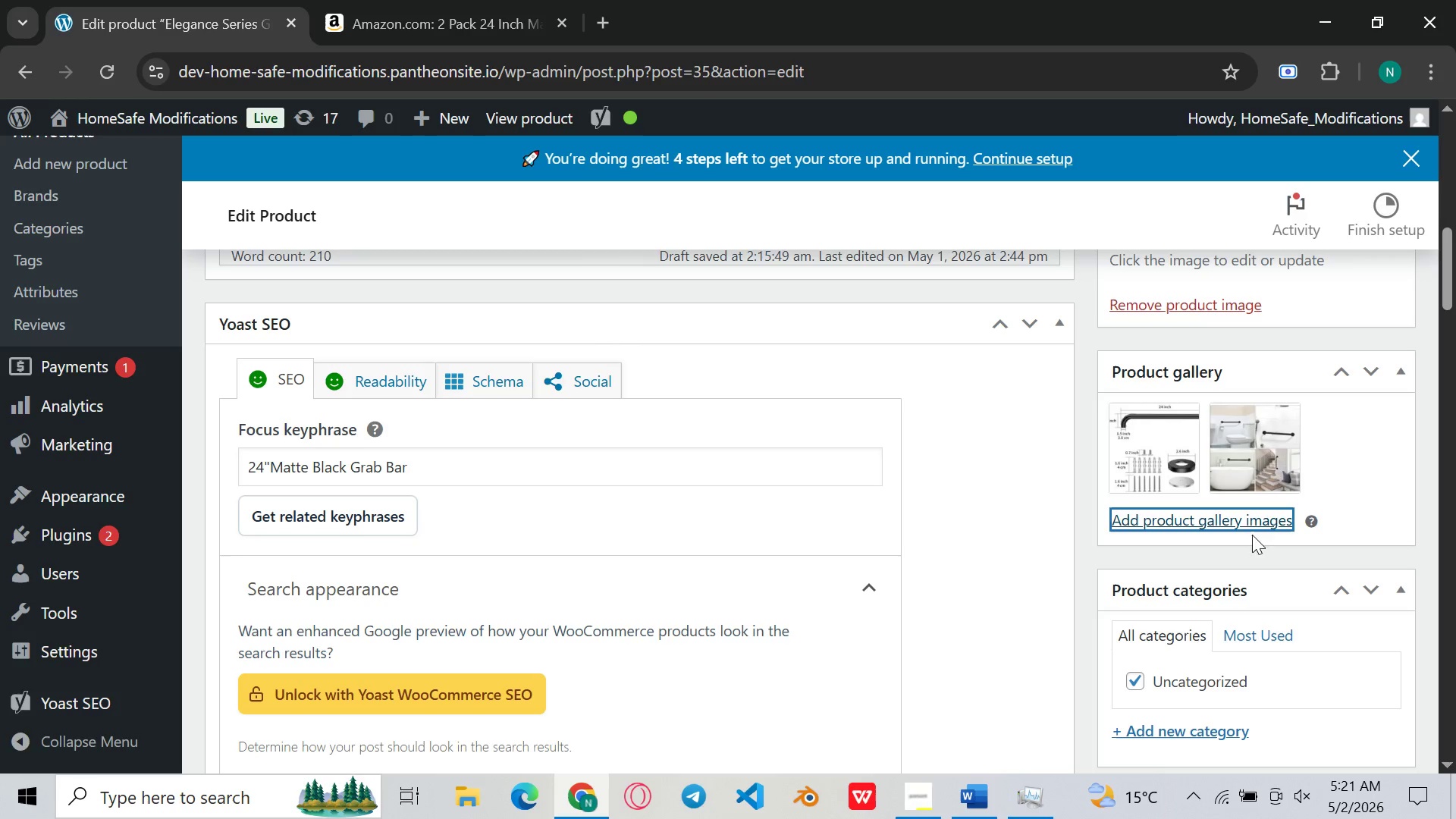 
left_click([1230, 512])
 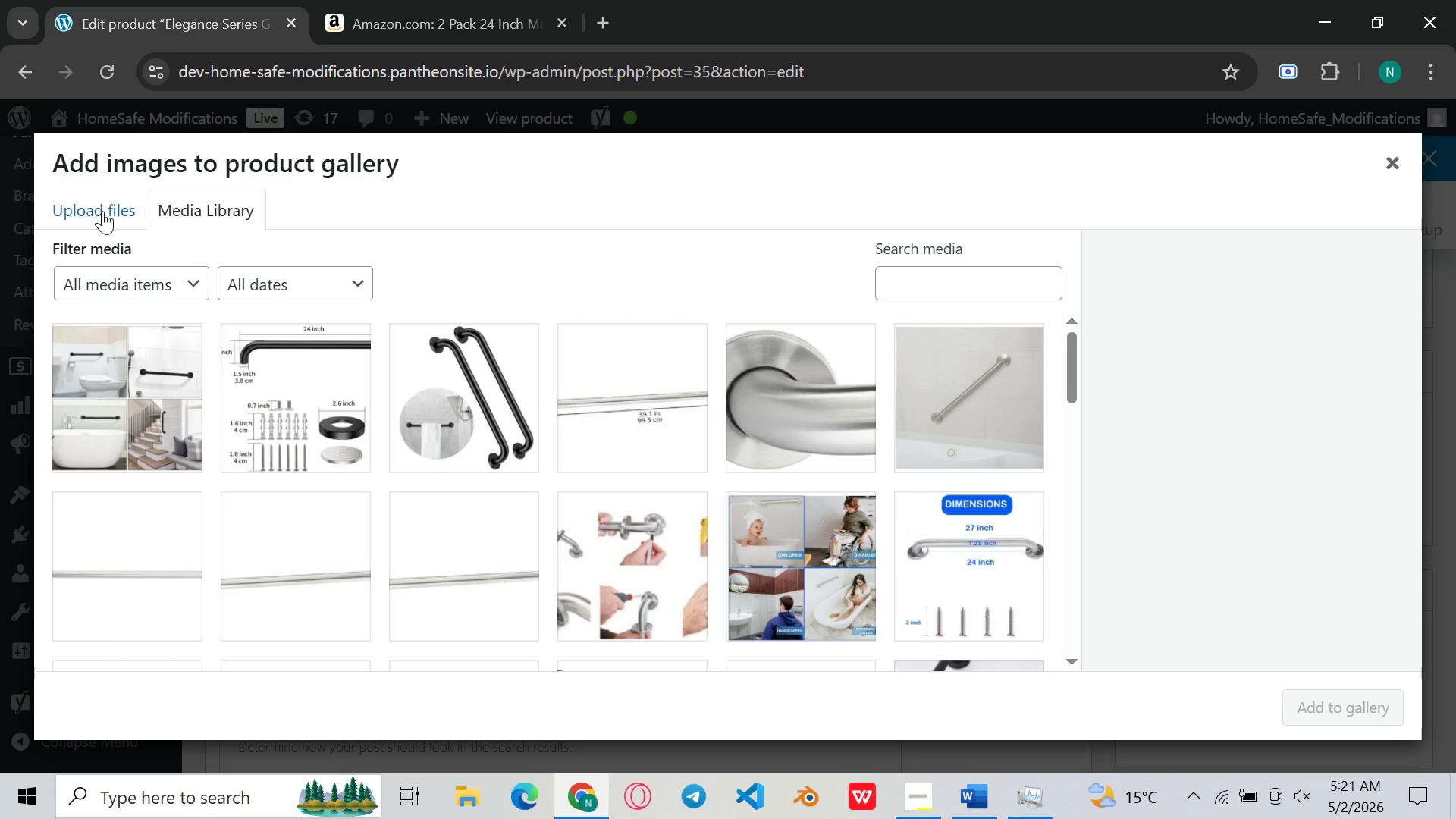 
left_click([89, 206])
 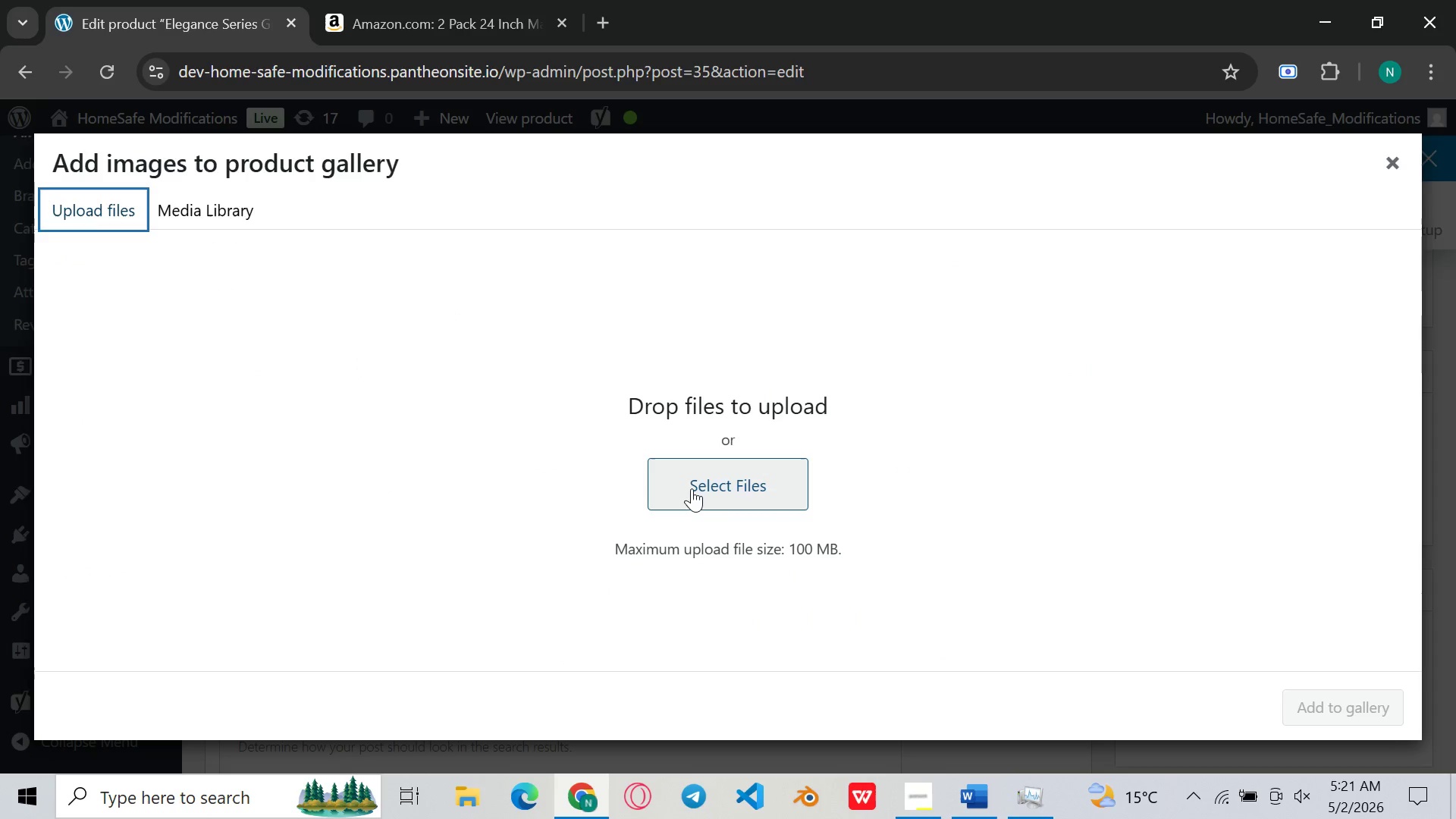 
left_click([692, 488])
 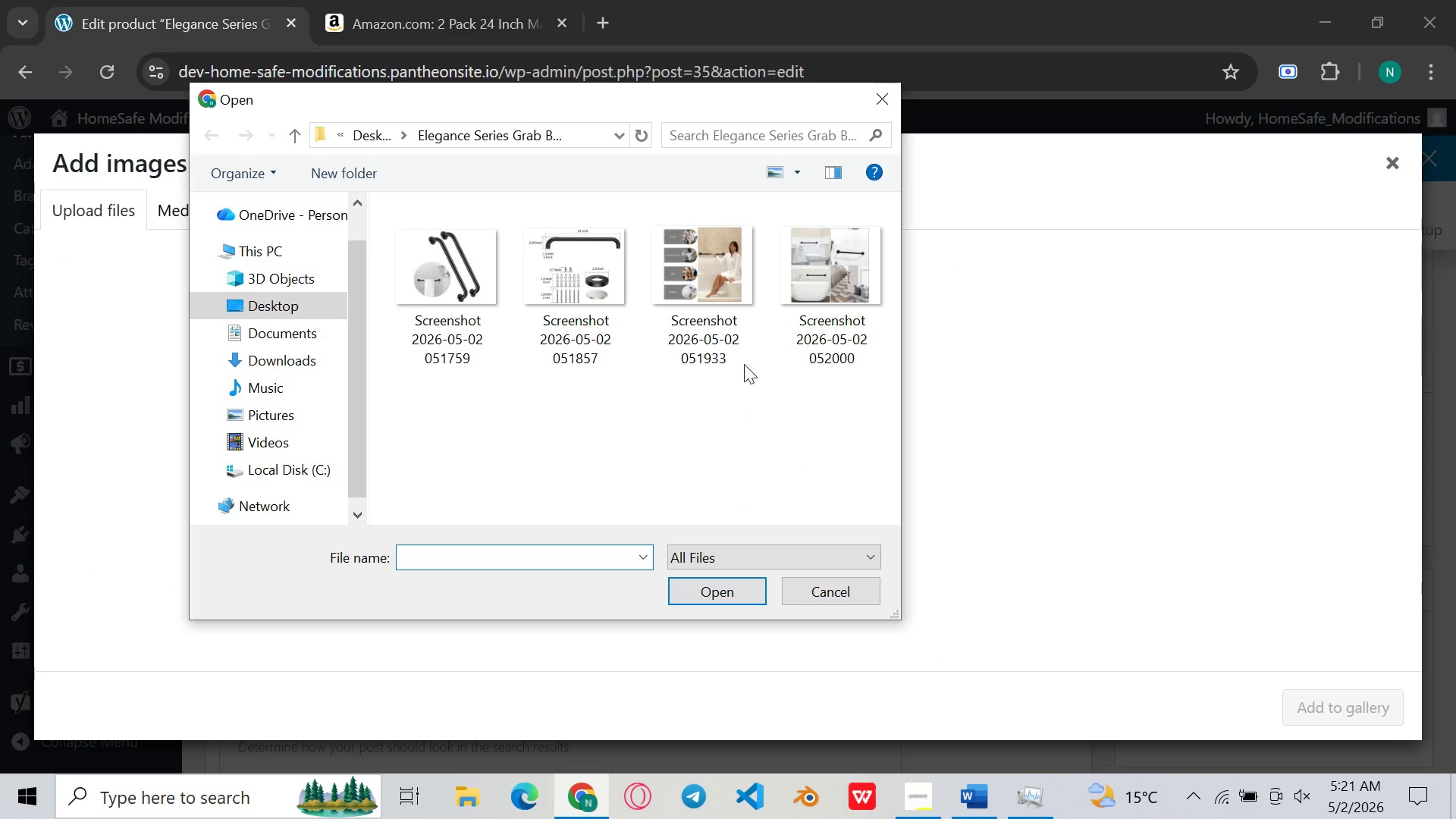 
double_click([692, 277])
 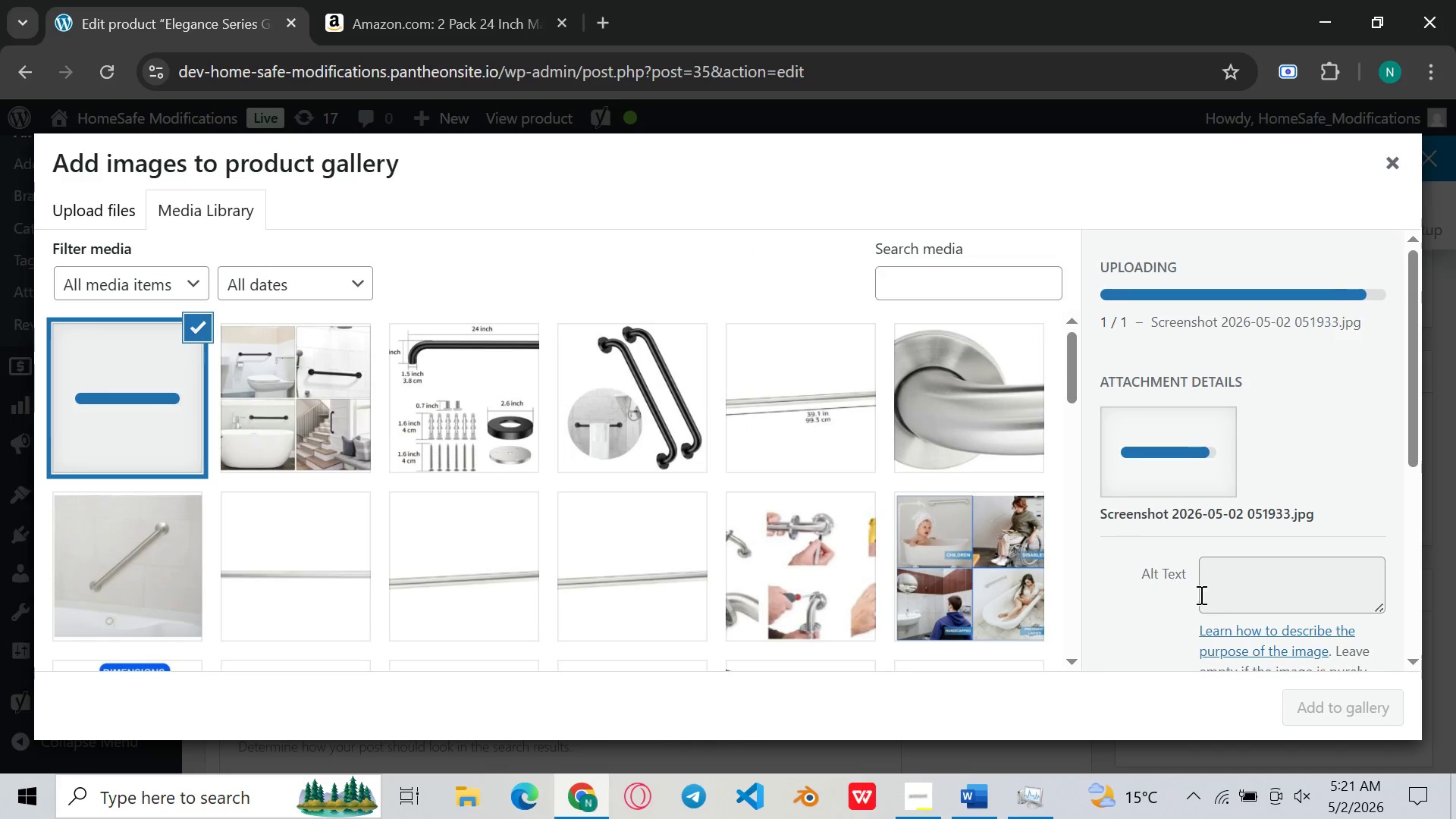 
mouse_move([1240, 578])
 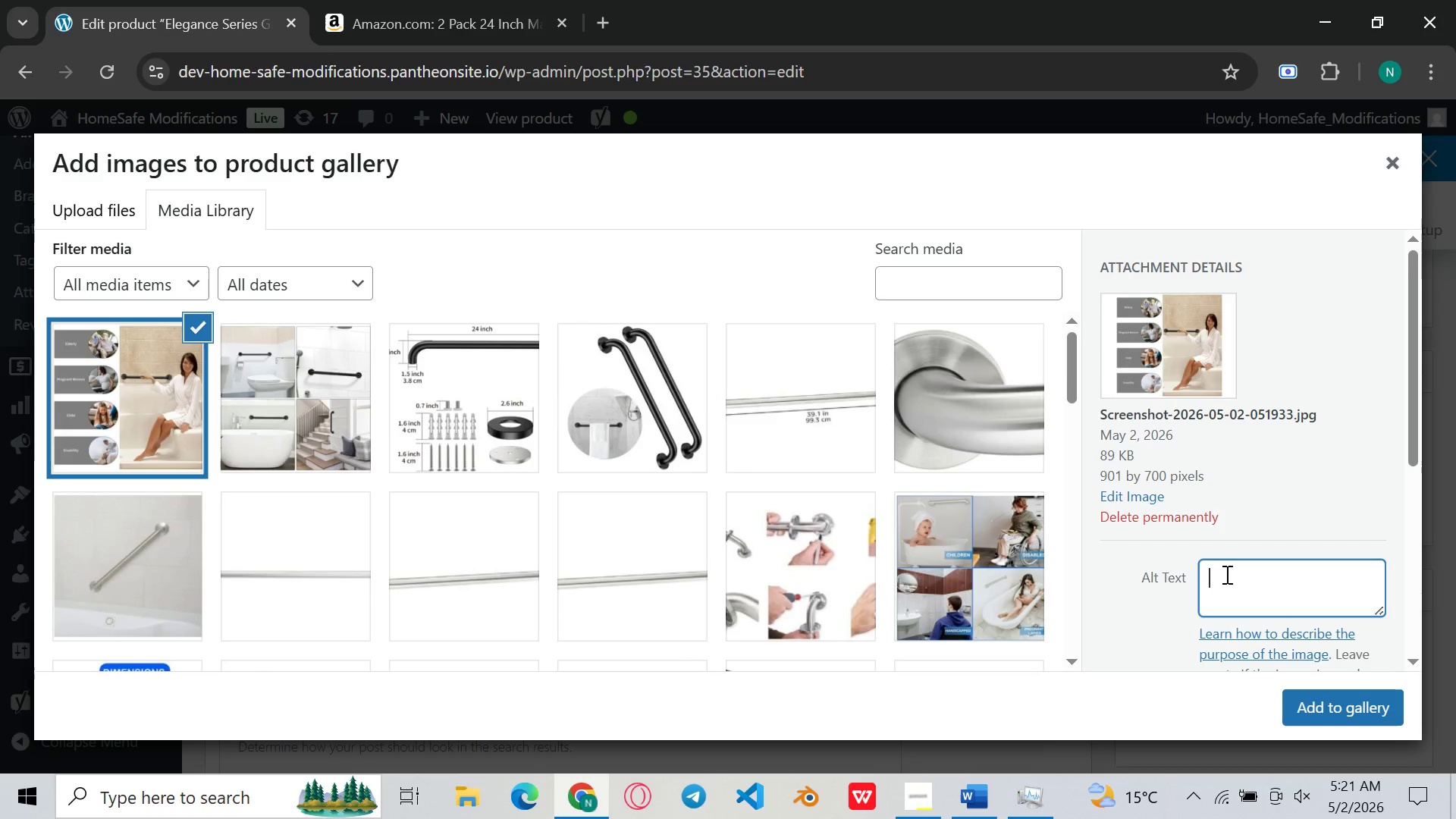 
left_click([1225, 574])
 